 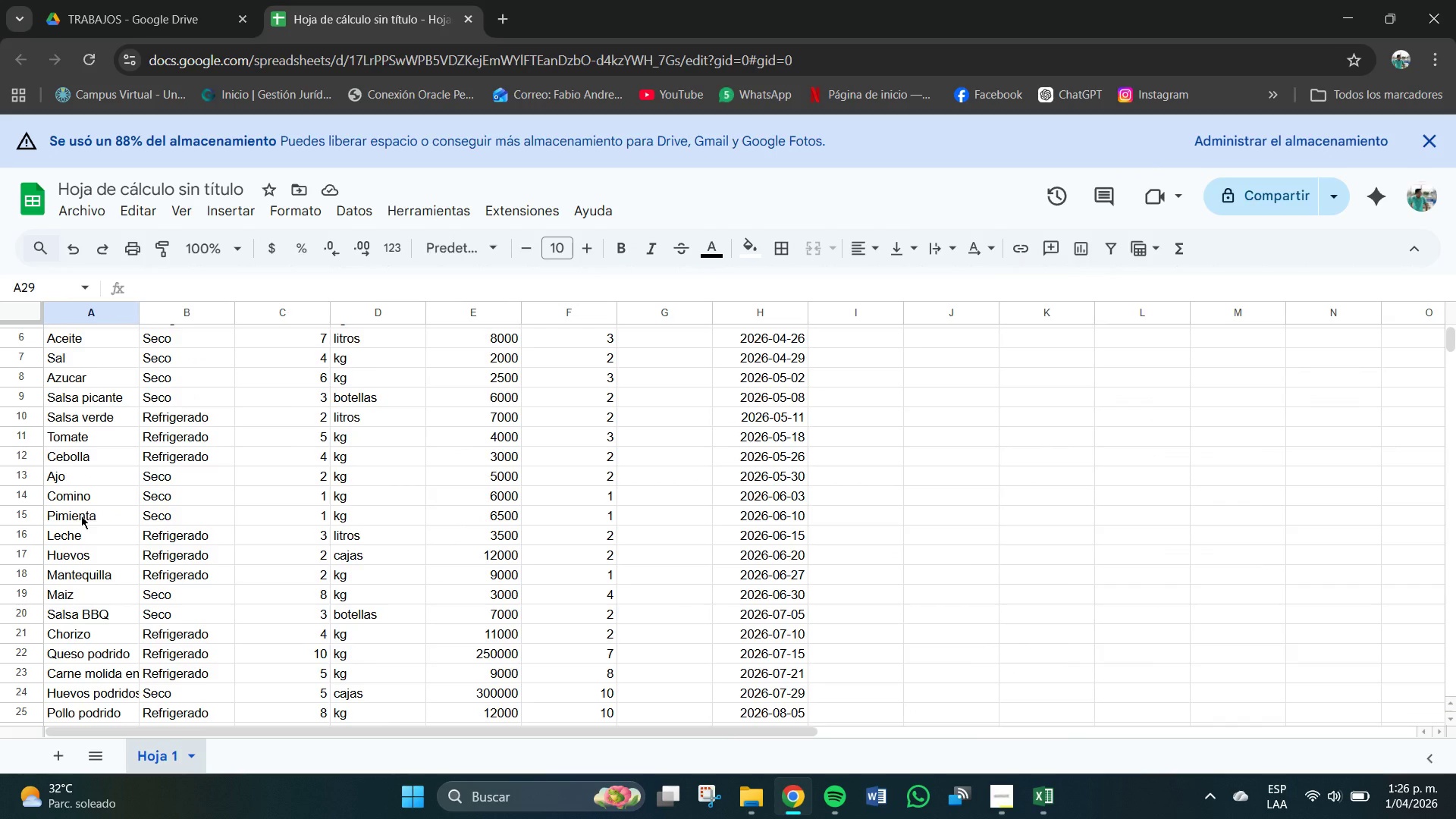 
scroll: coordinate [80, 529], scroll_direction: up, amount: 6.0
 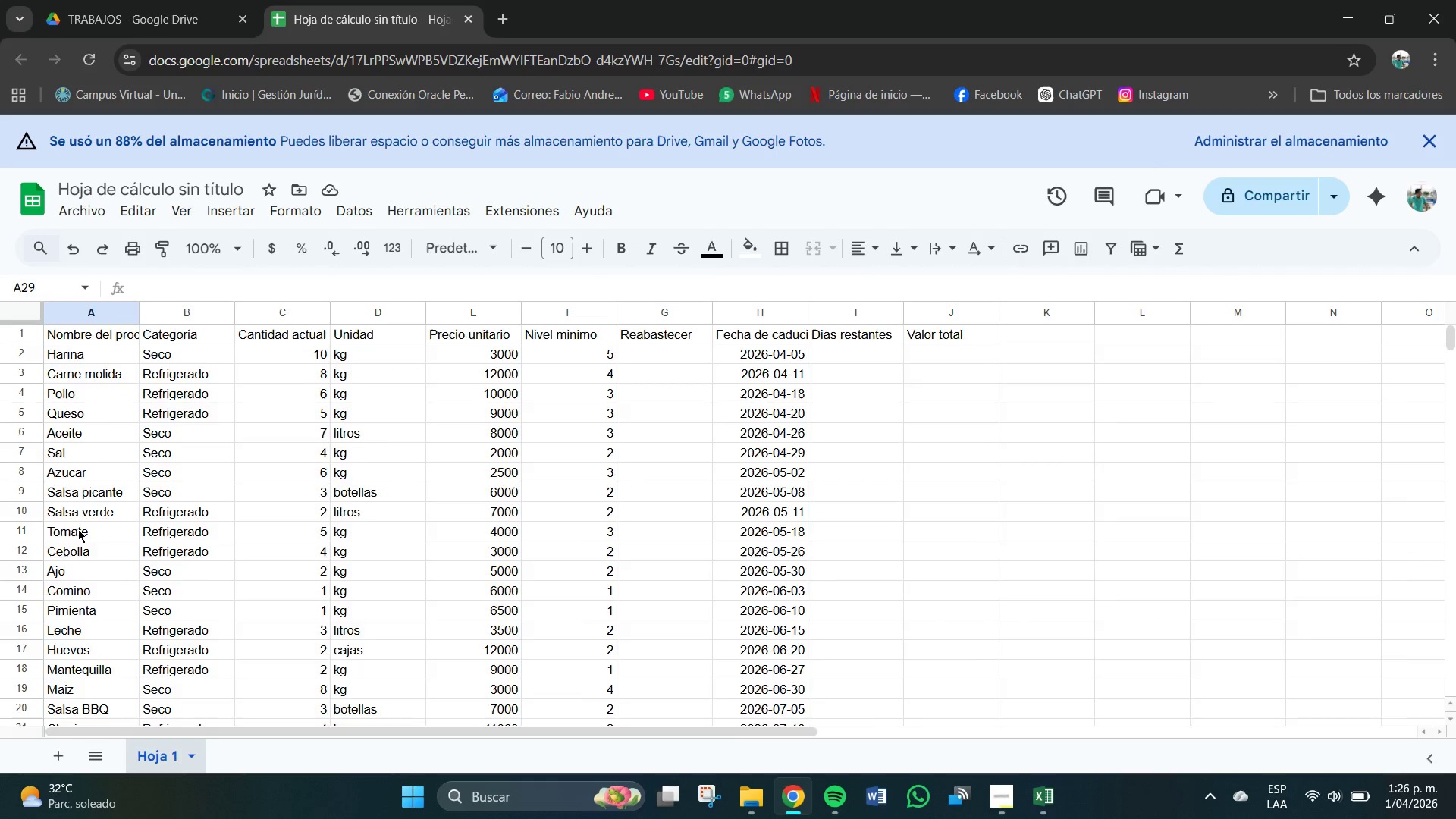 
scroll: coordinate [93, 480], scroll_direction: down, amount: 4.0
 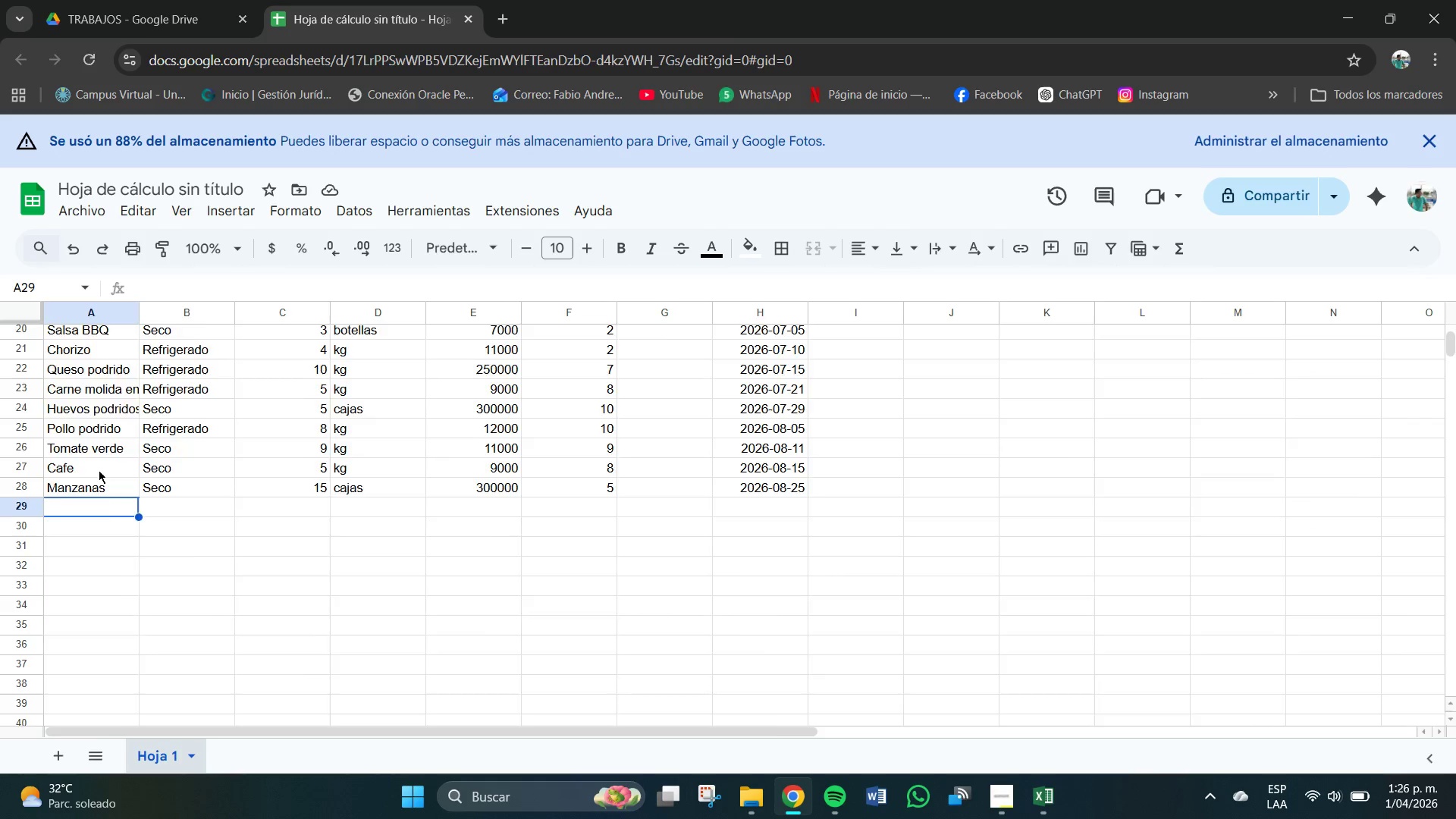 
scroll: coordinate [99, 470], scroll_direction: up, amount: 6.0
 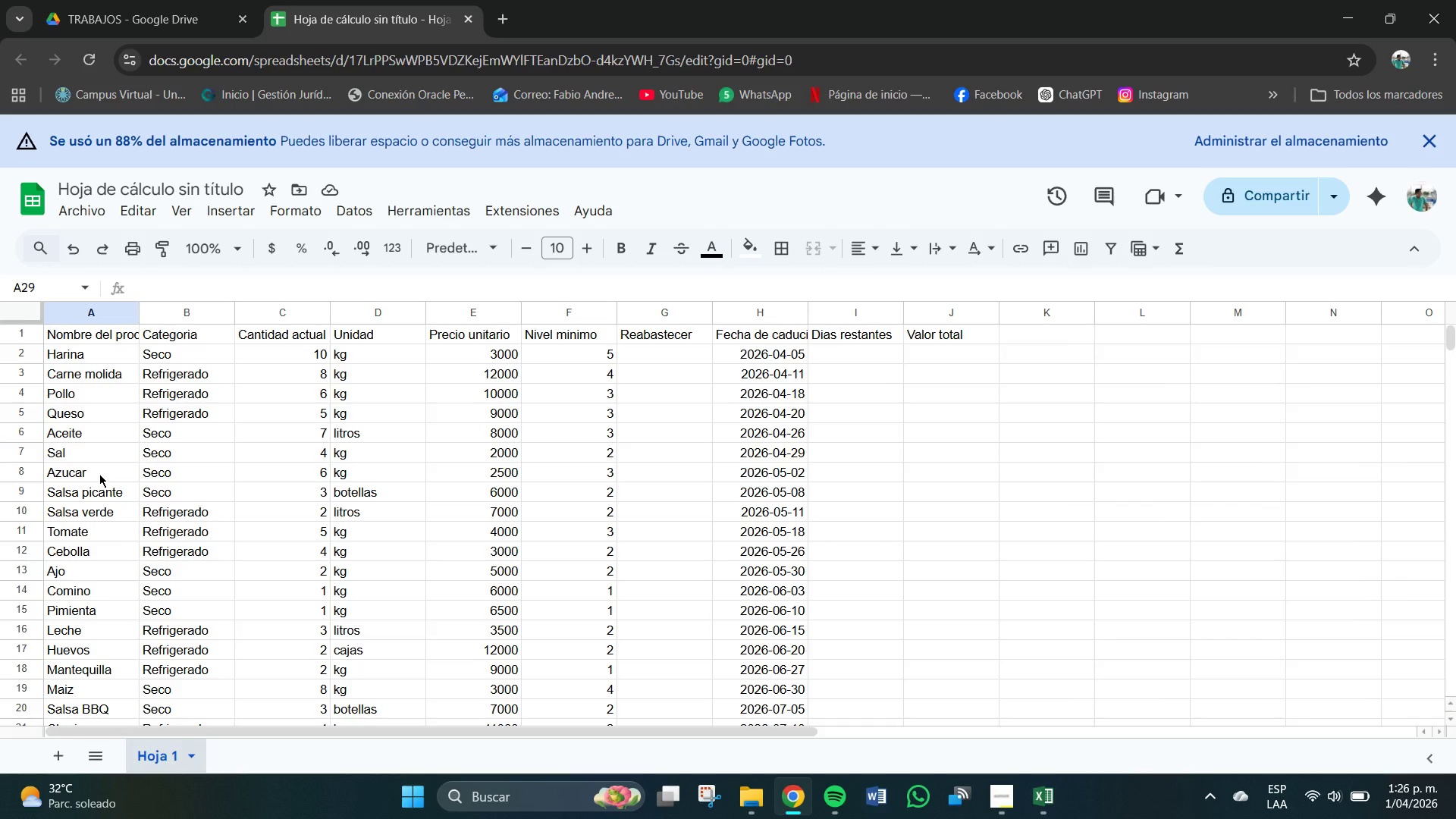 
scroll: coordinate [119, 564], scroll_direction: down, amount: 1.0
 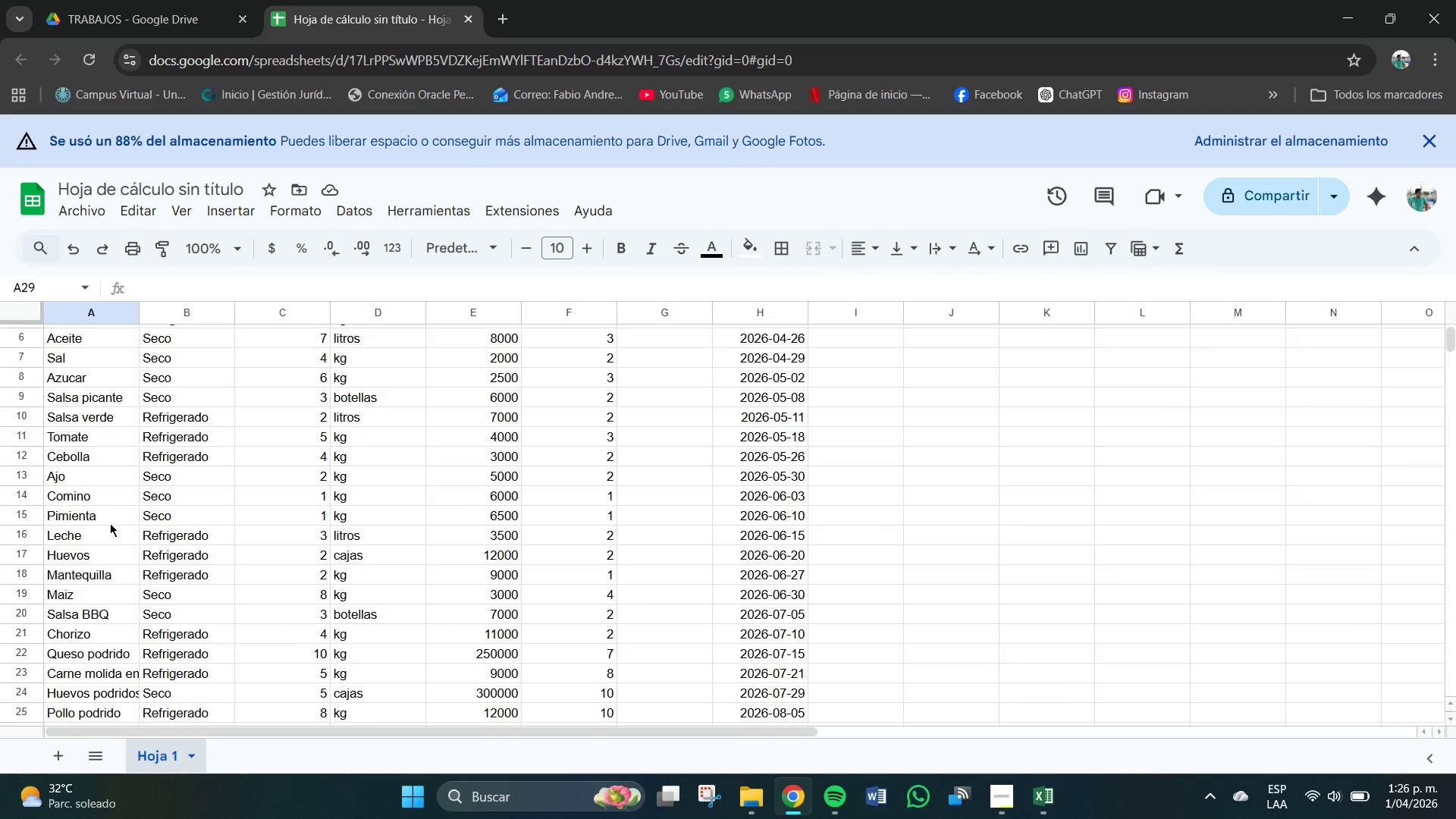 
scroll: coordinate [110, 523], scroll_direction: up, amount: 1.0
 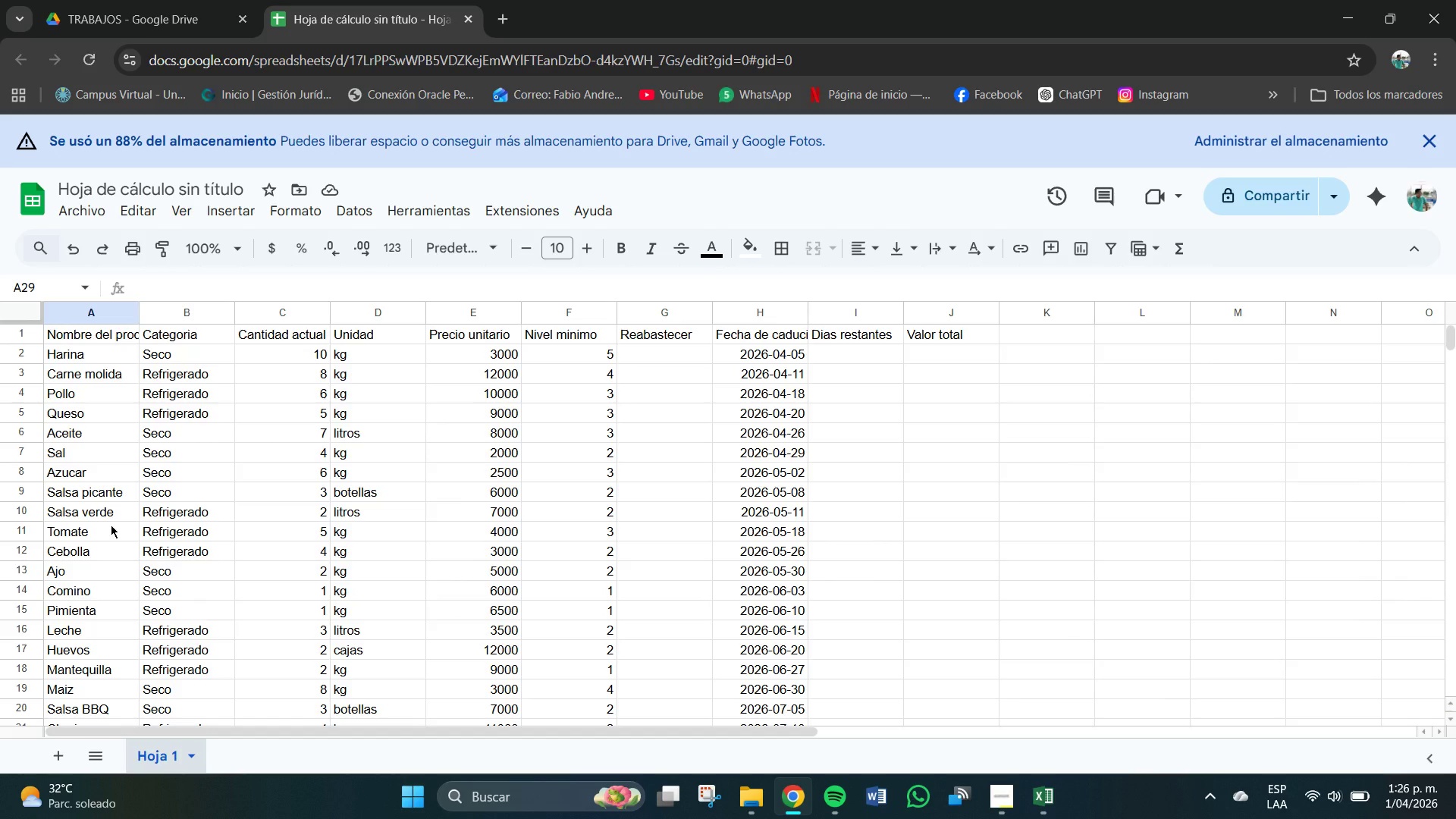 
scroll: coordinate [115, 529], scroll_direction: down, amount: 3.0
 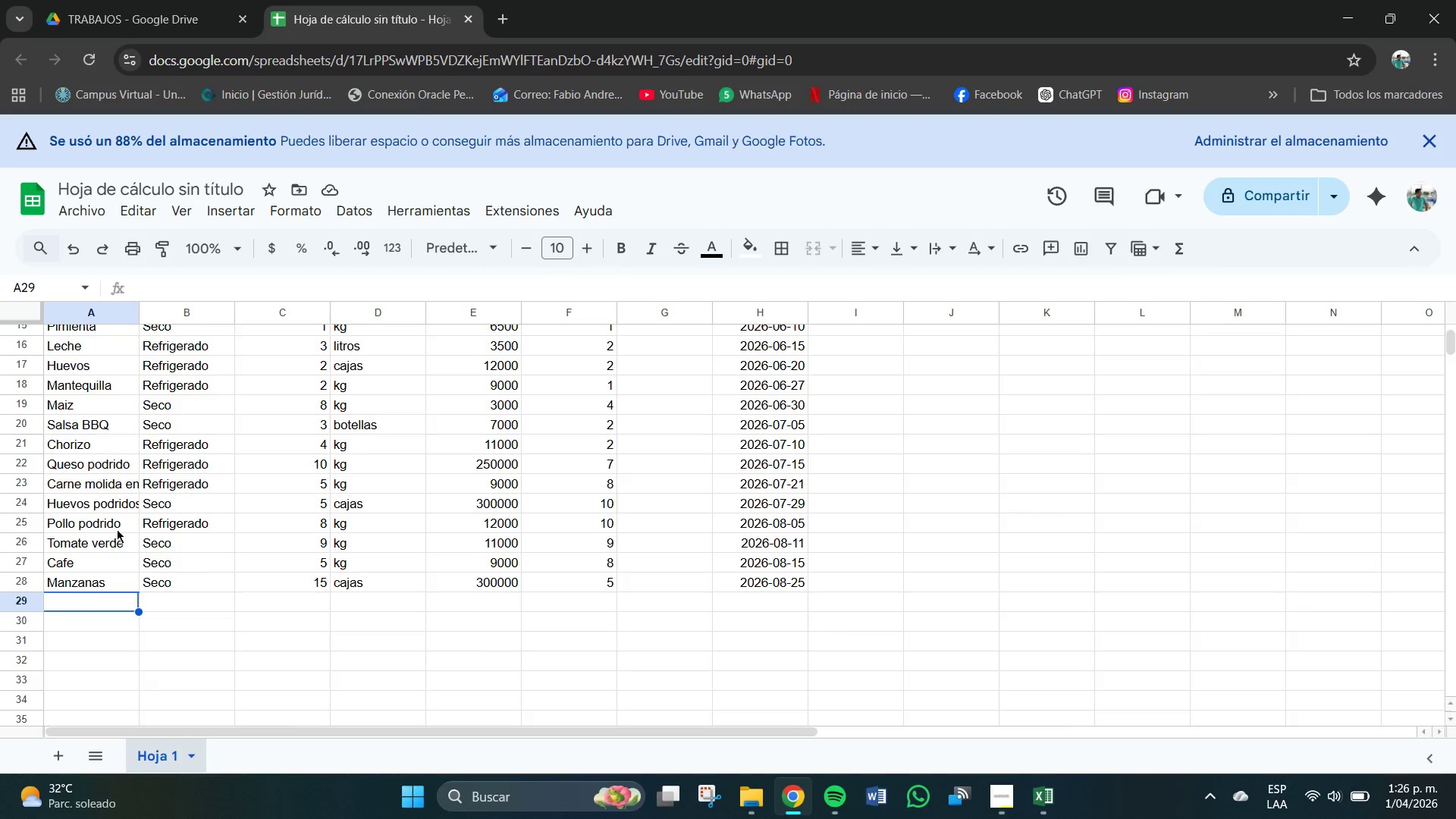 
scroll: coordinate [117, 529], scroll_direction: up, amount: 4.0
 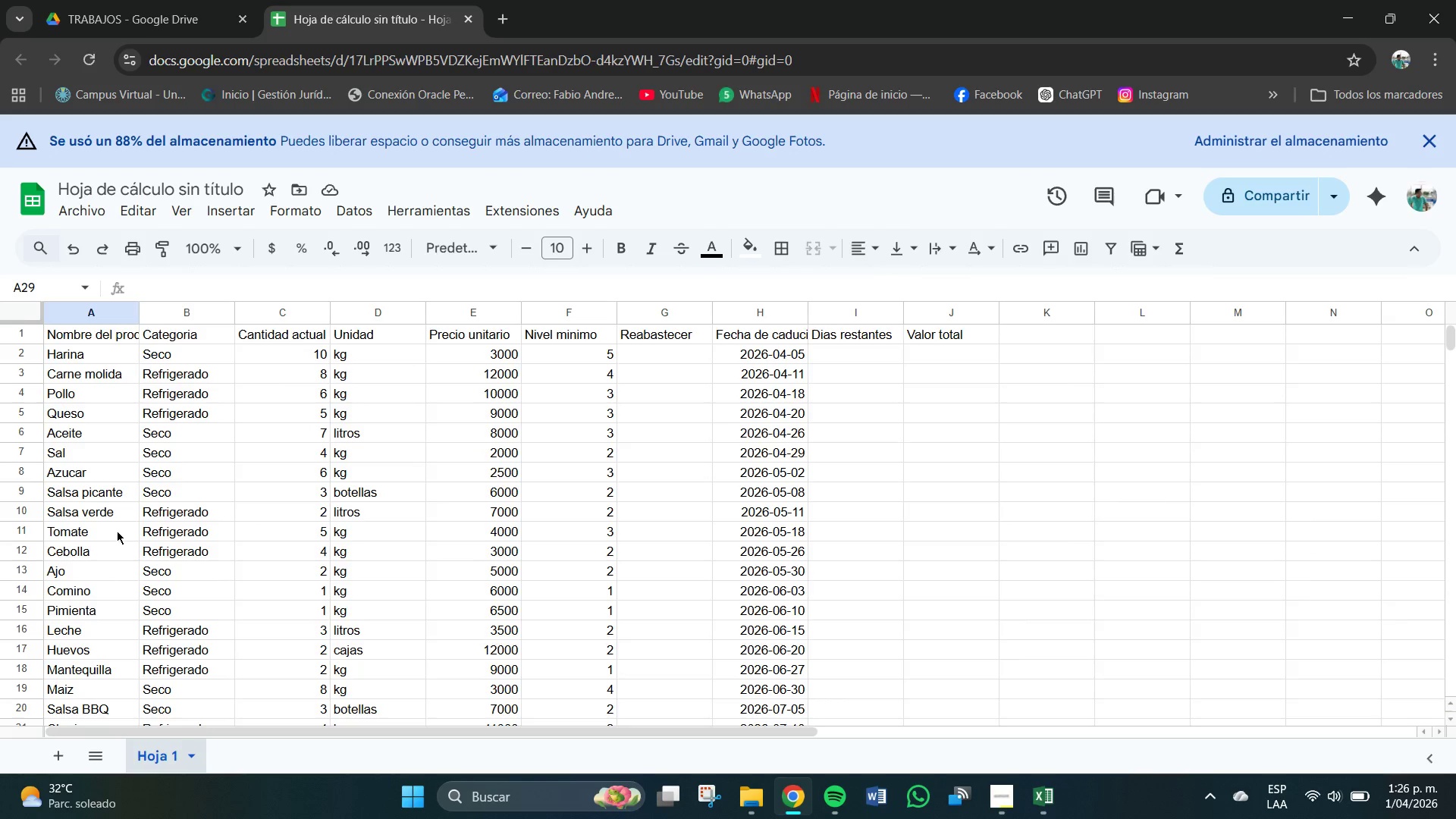 
scroll: coordinate [117, 531], scroll_direction: down, amount: 2.0
 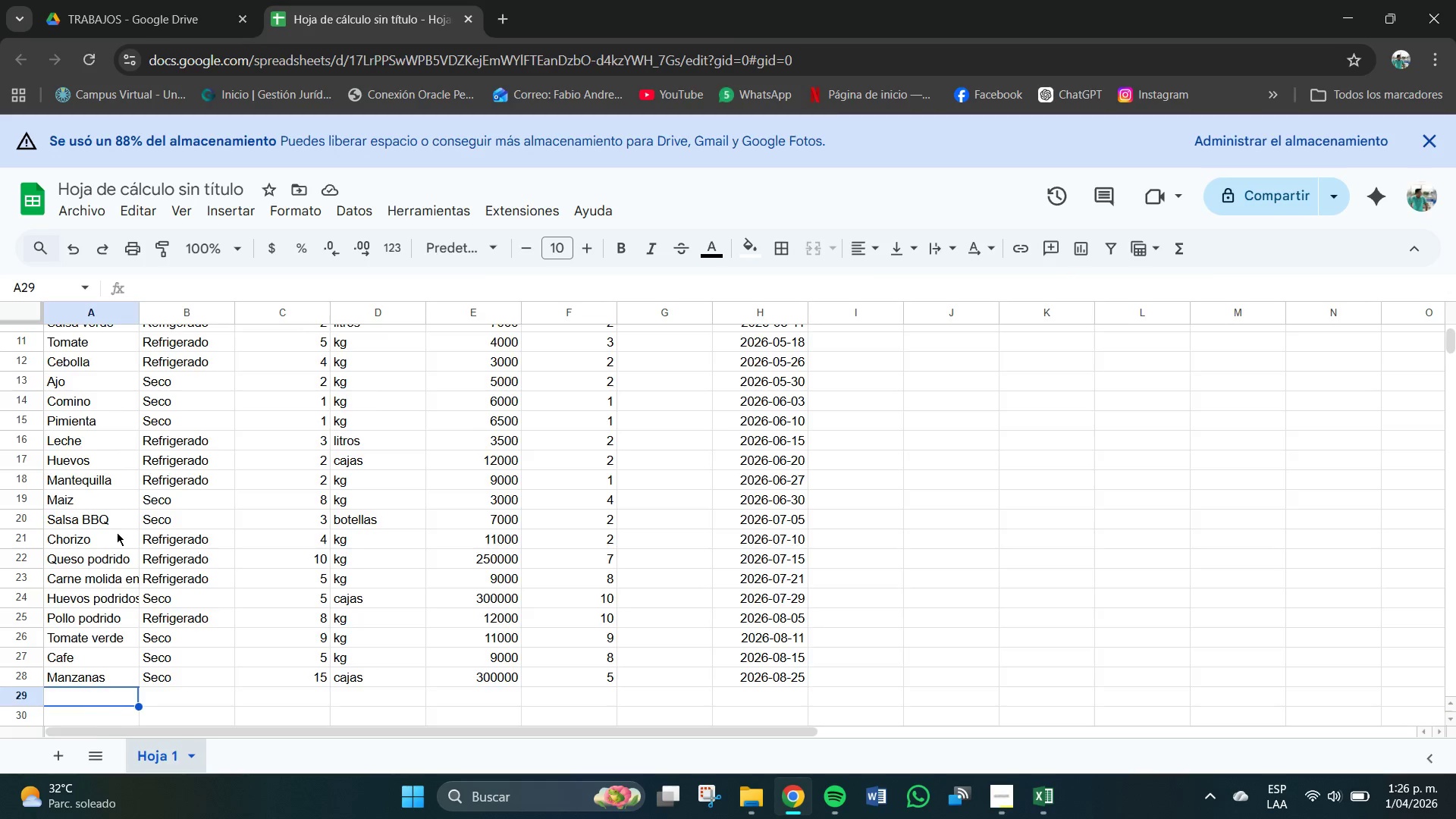 
scroll: coordinate [117, 532], scroll_direction: up, amount: 1.0
 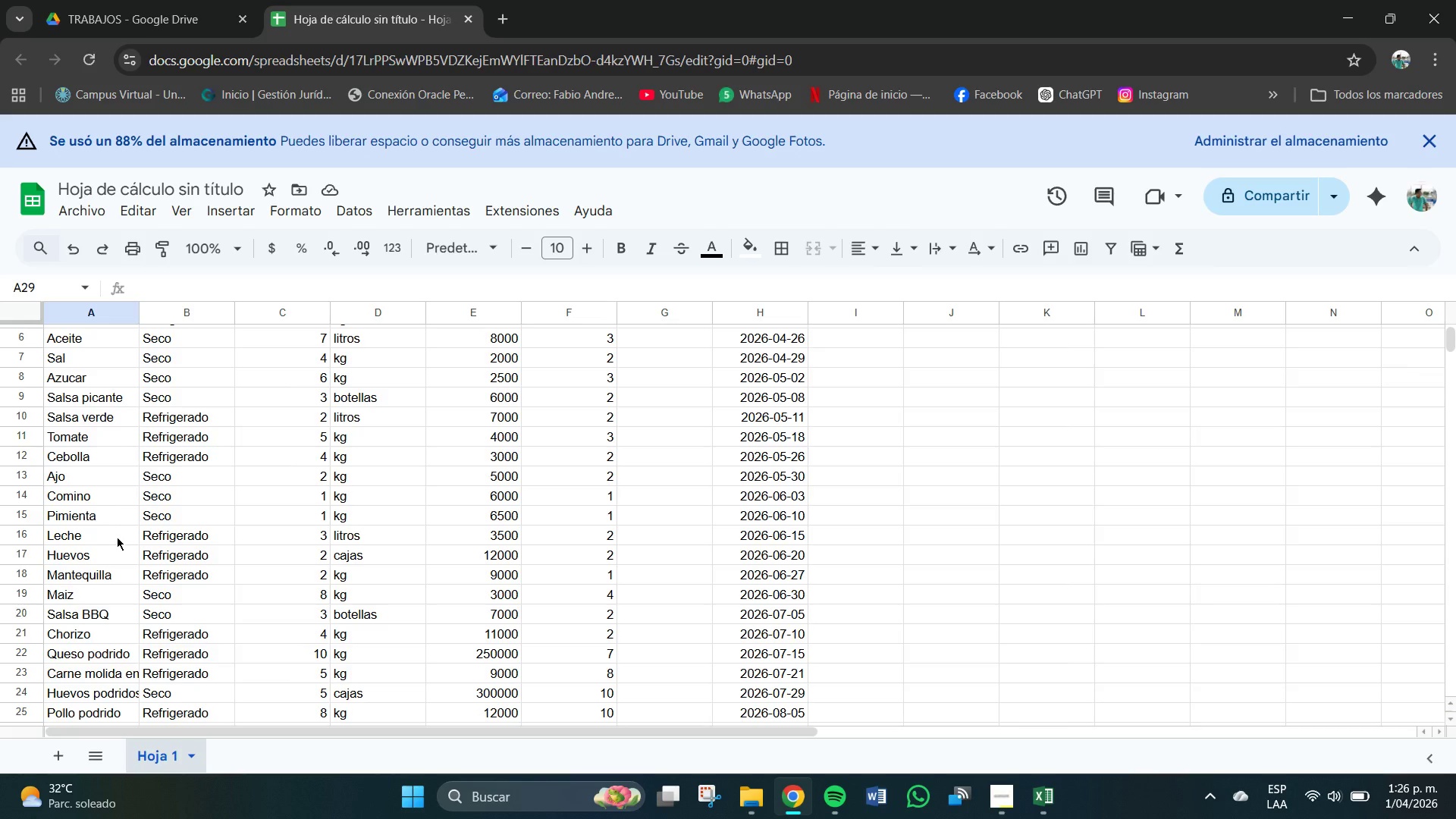 
scroll: coordinate [115, 551], scroll_direction: down, amount: 3.0
 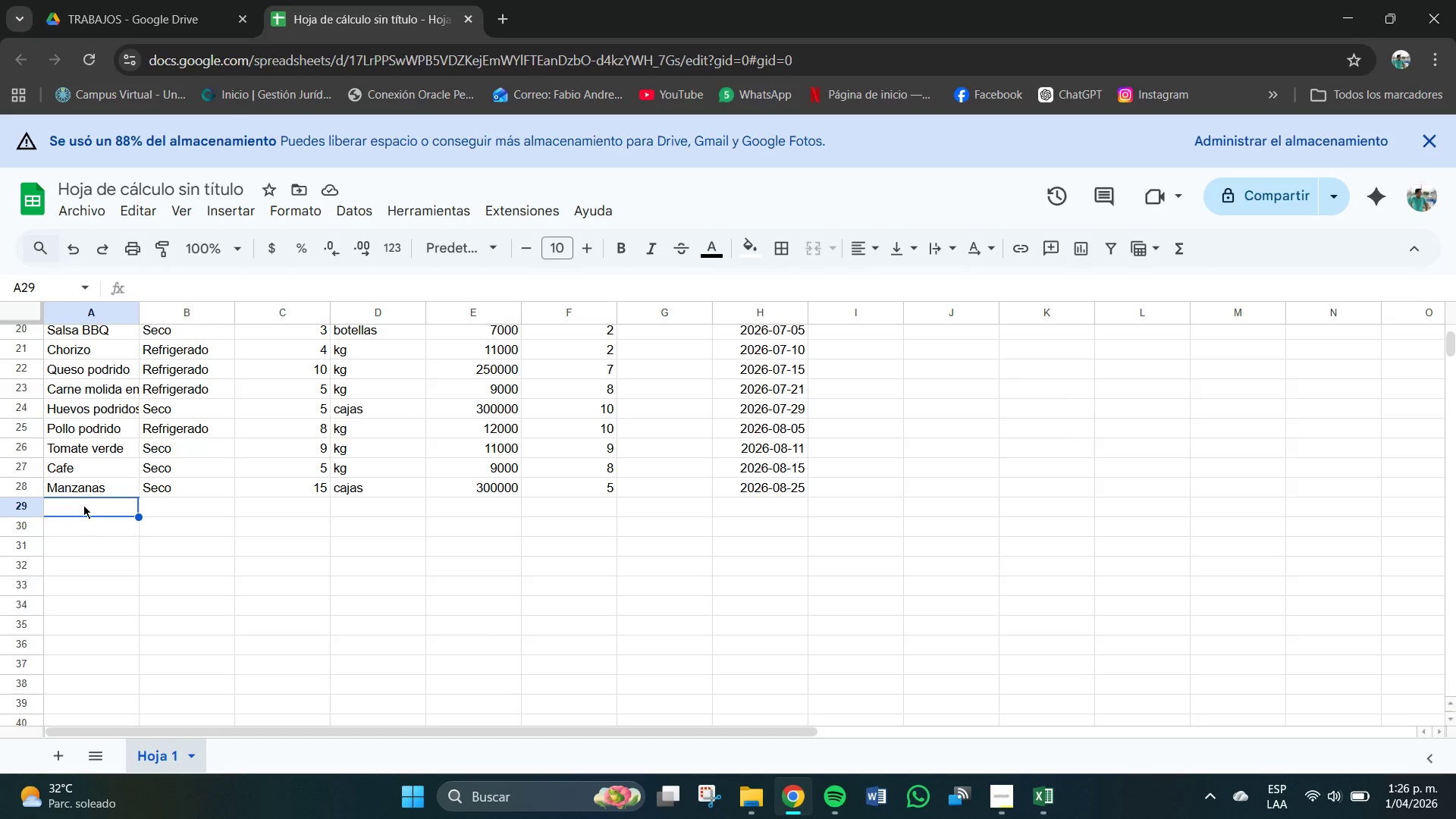 
left_click([83, 506])
 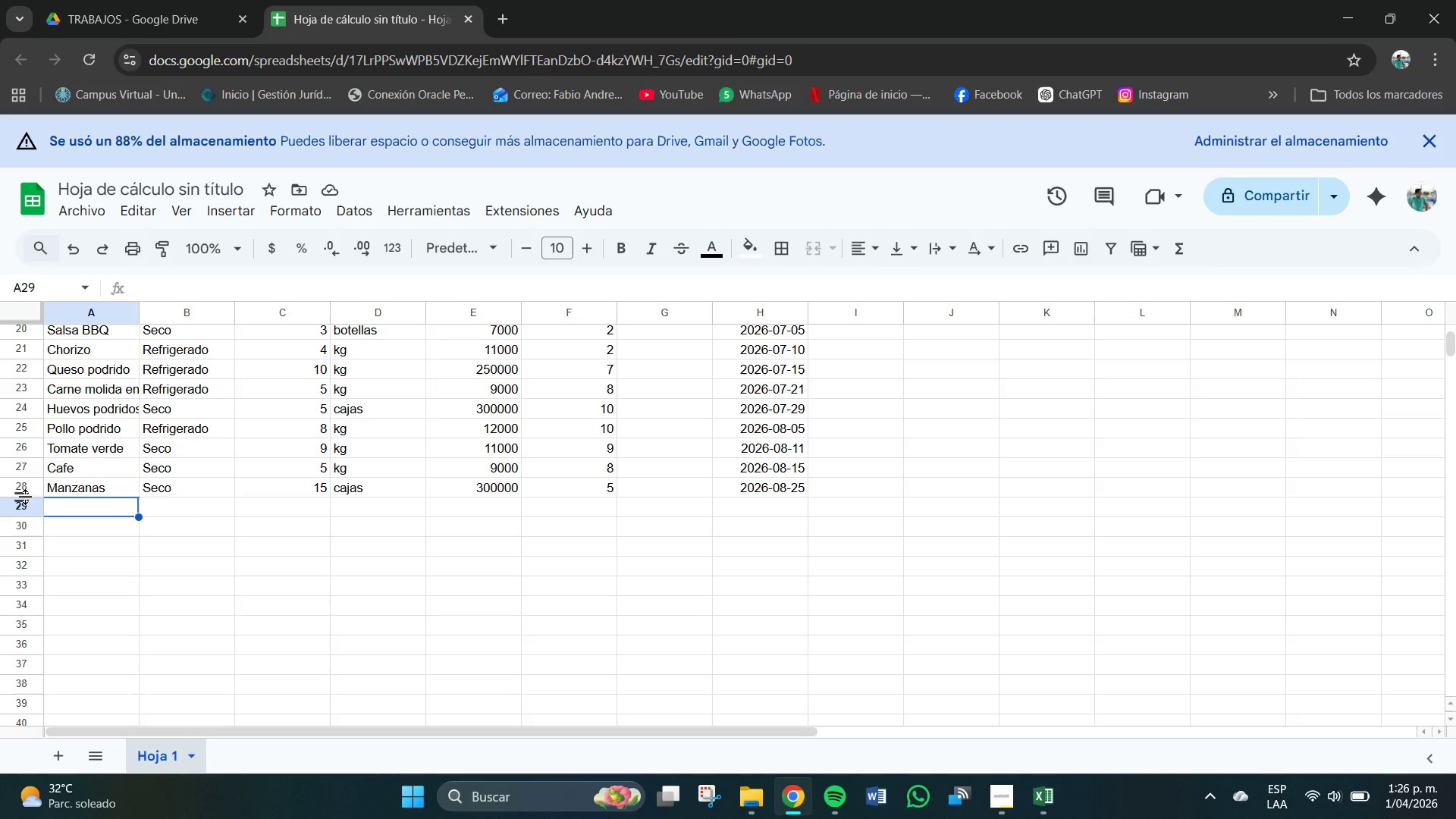 
double_click([85, 504])
 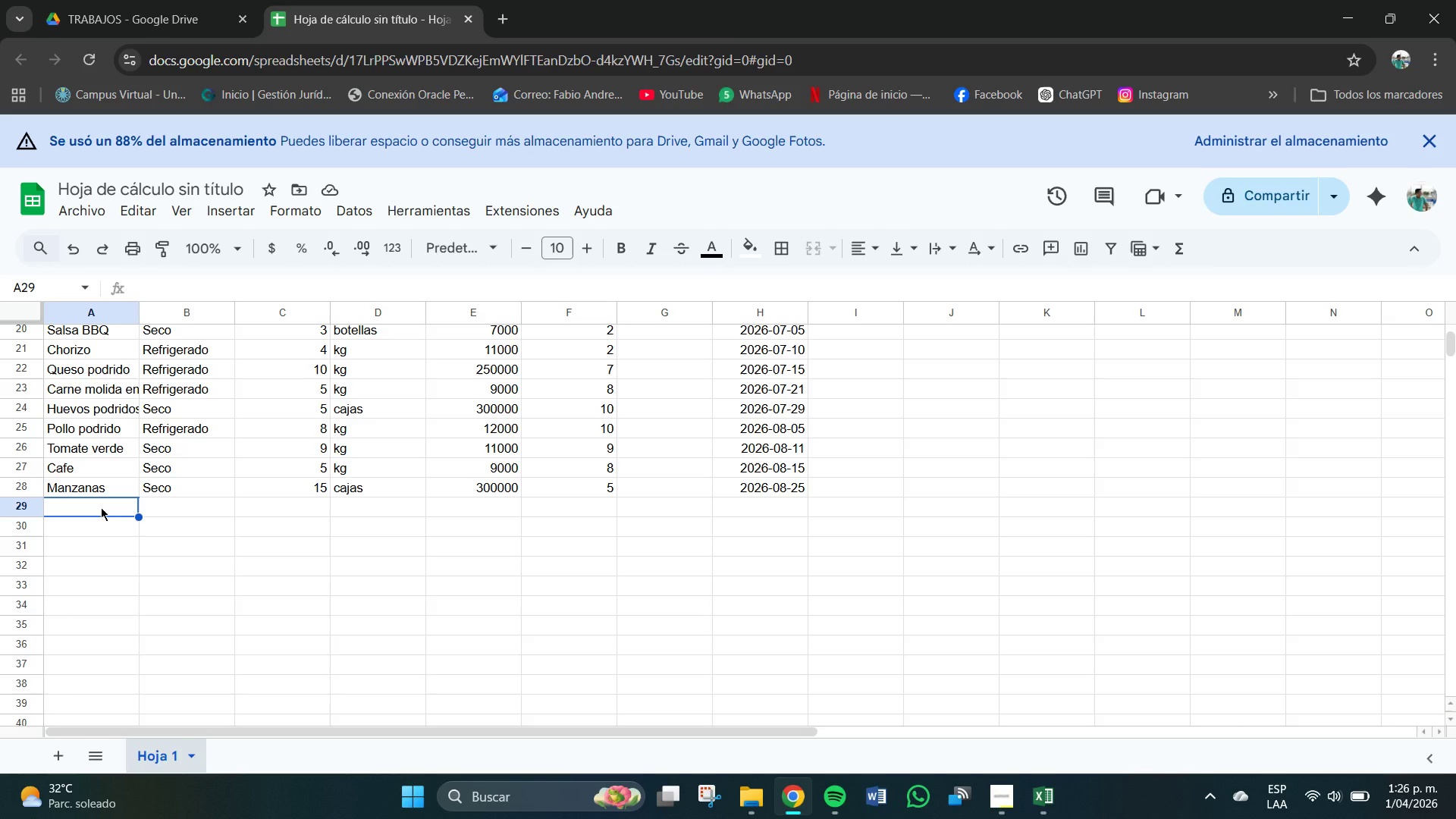 
wait(9.73)
 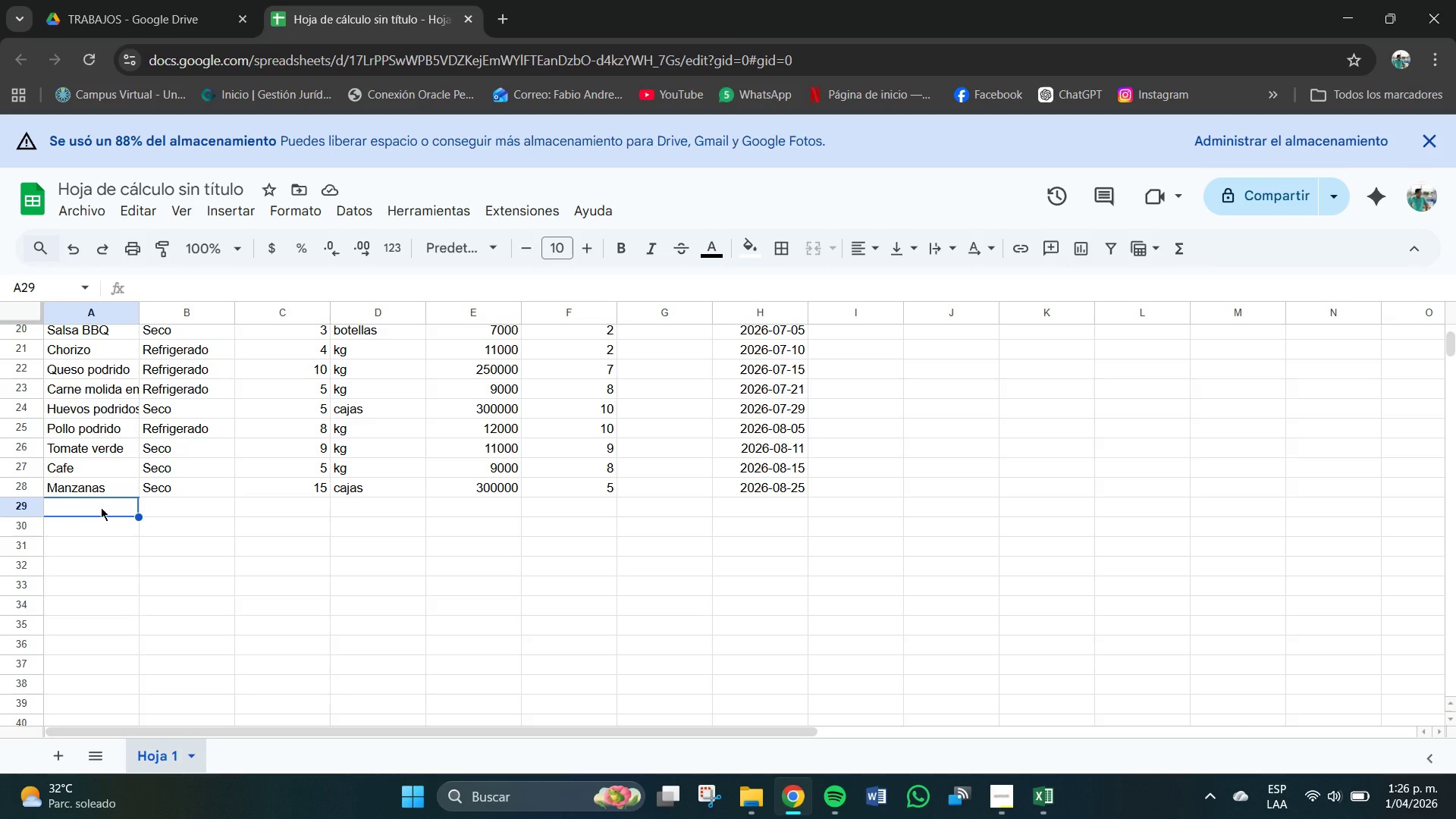 
type(Ceer)
key(Backspace)
key(Backspace)
key(Backspace)
type(erveza)
 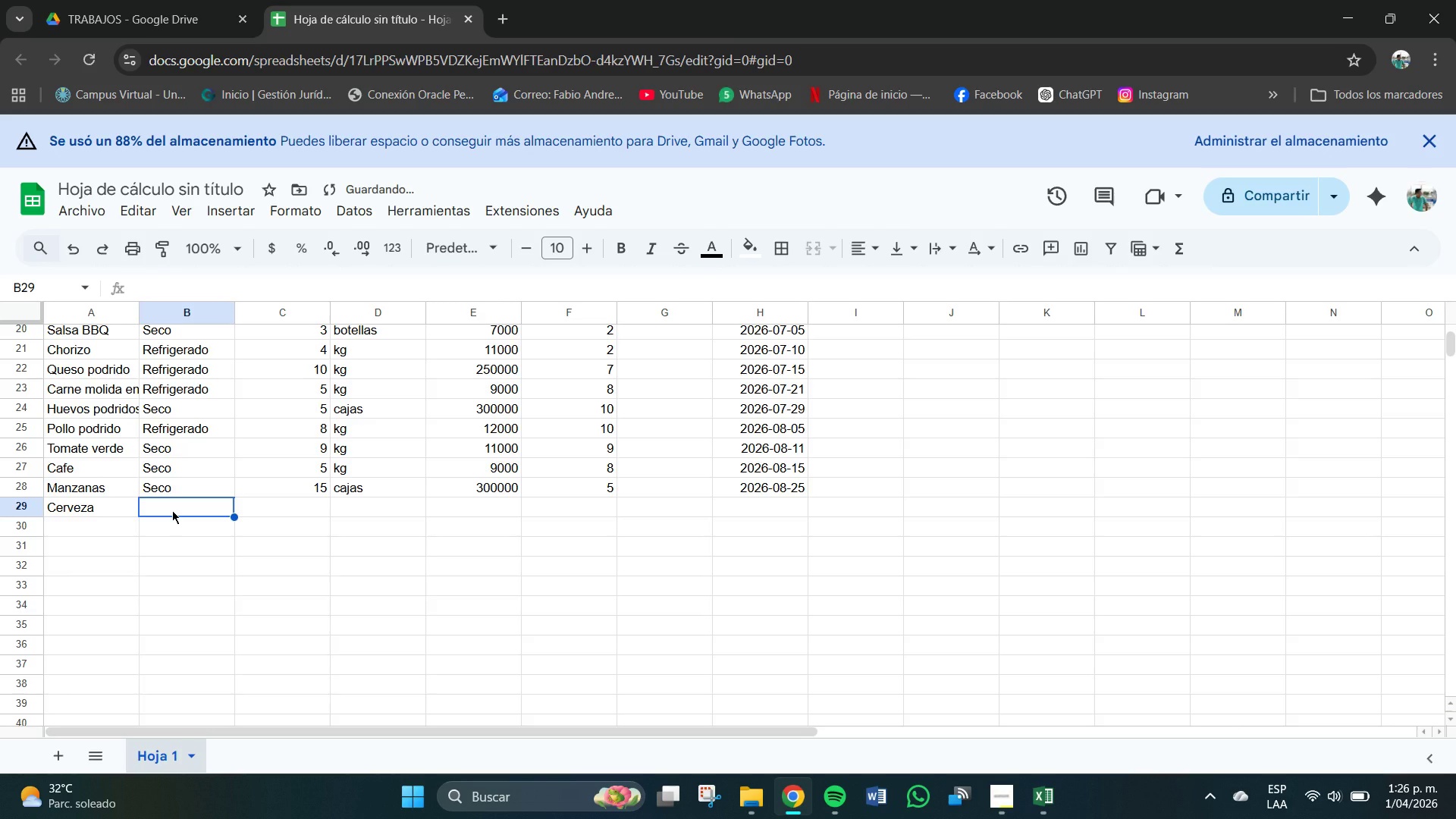 
type(r)
key(Backspace)
type(R)
key(Backspace)
key(Backspace)
type(Rfe)
key(Backspace)
key(Backspace)
type(efrigerado)
 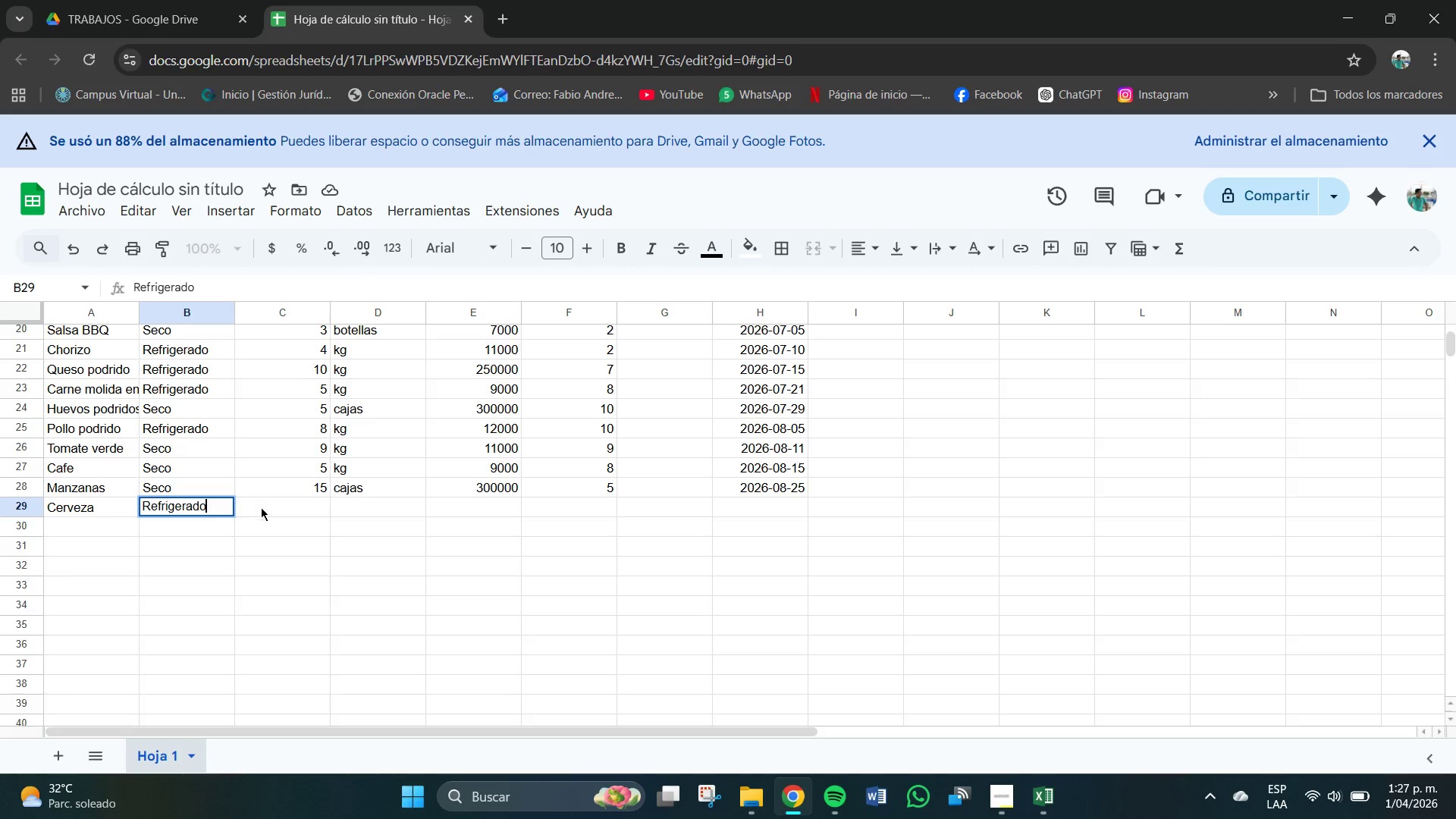 
left_click([318, 508])
 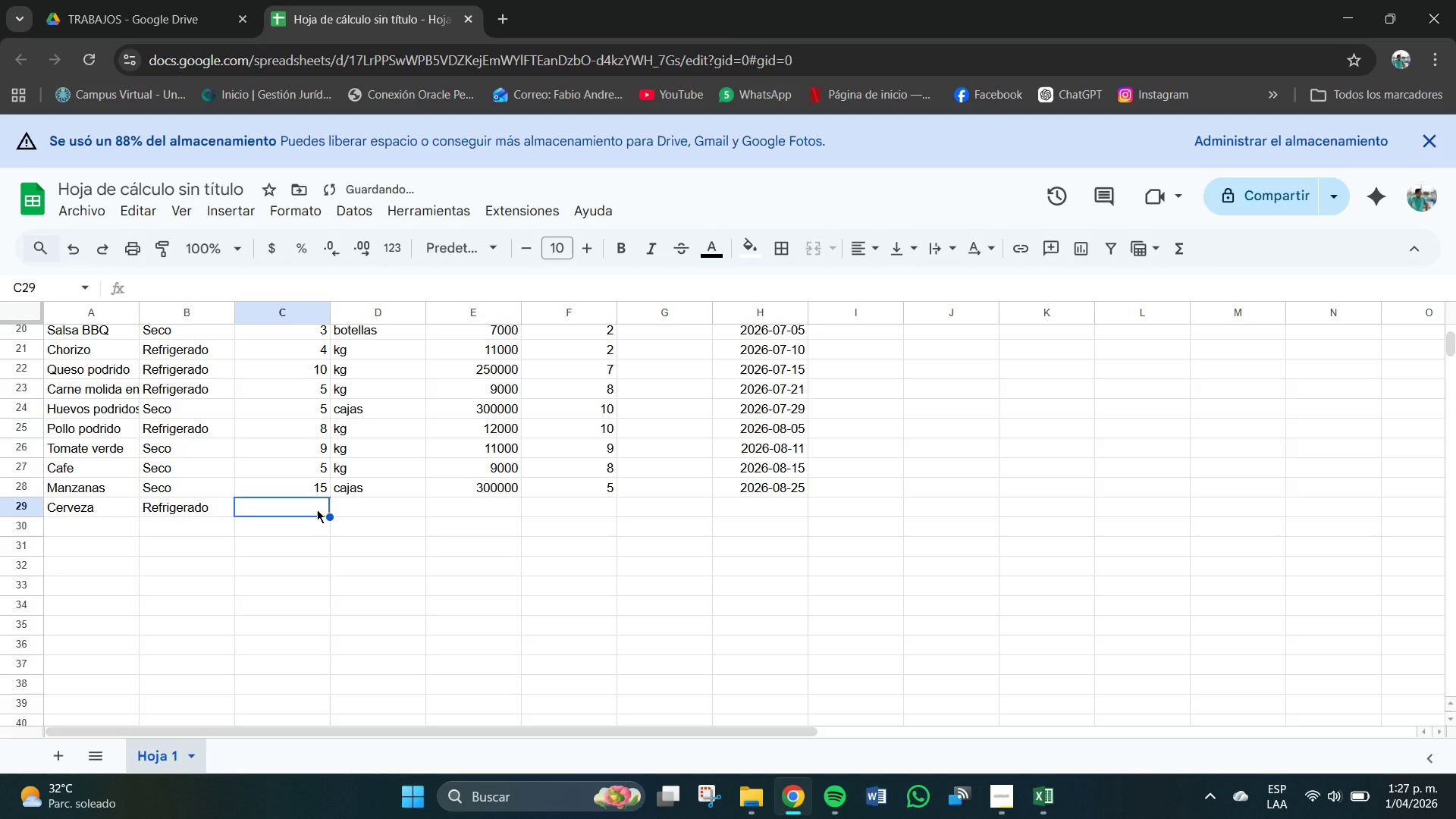 
key(Numpad2)
 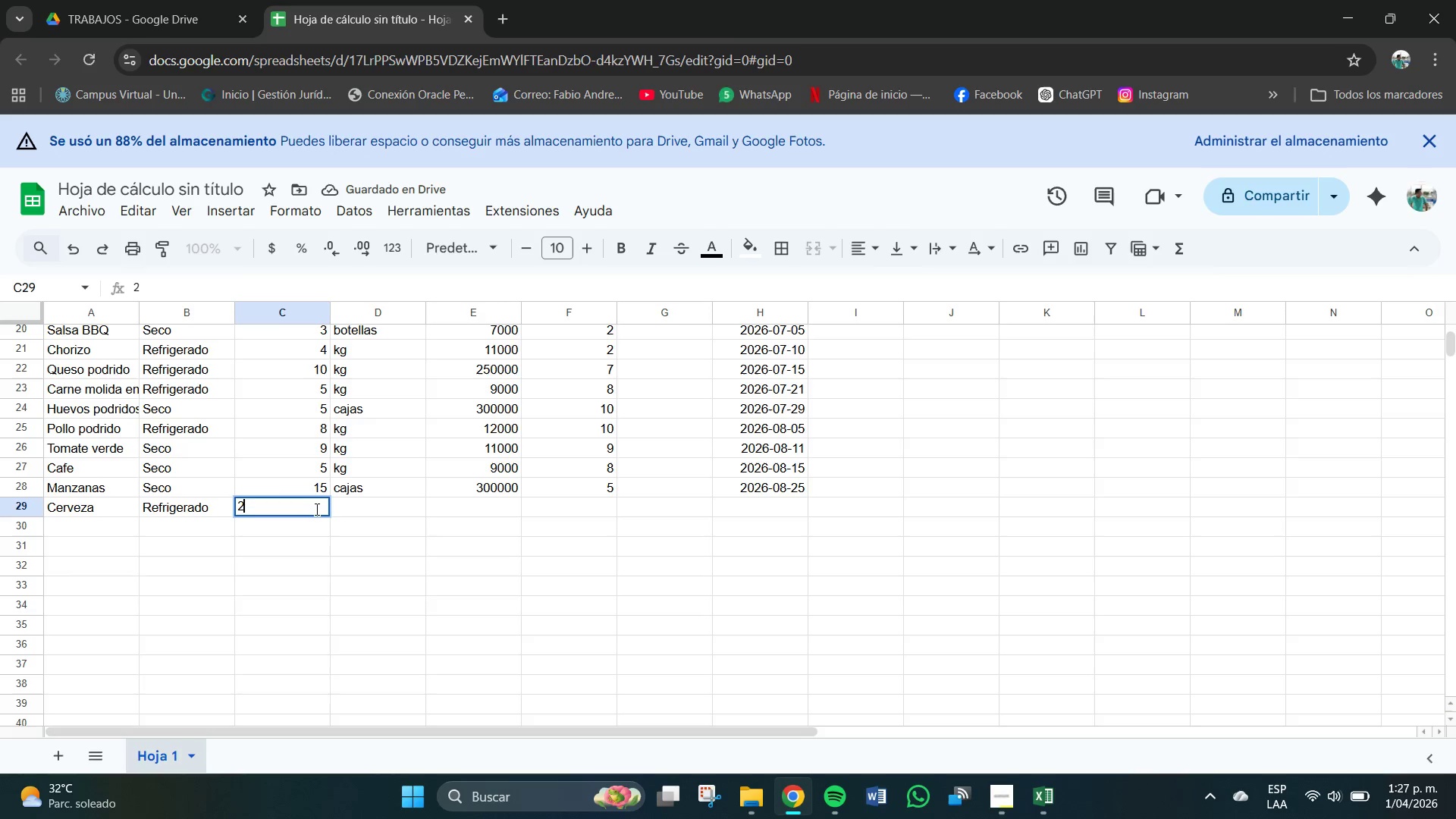 
key(Numpad0)
 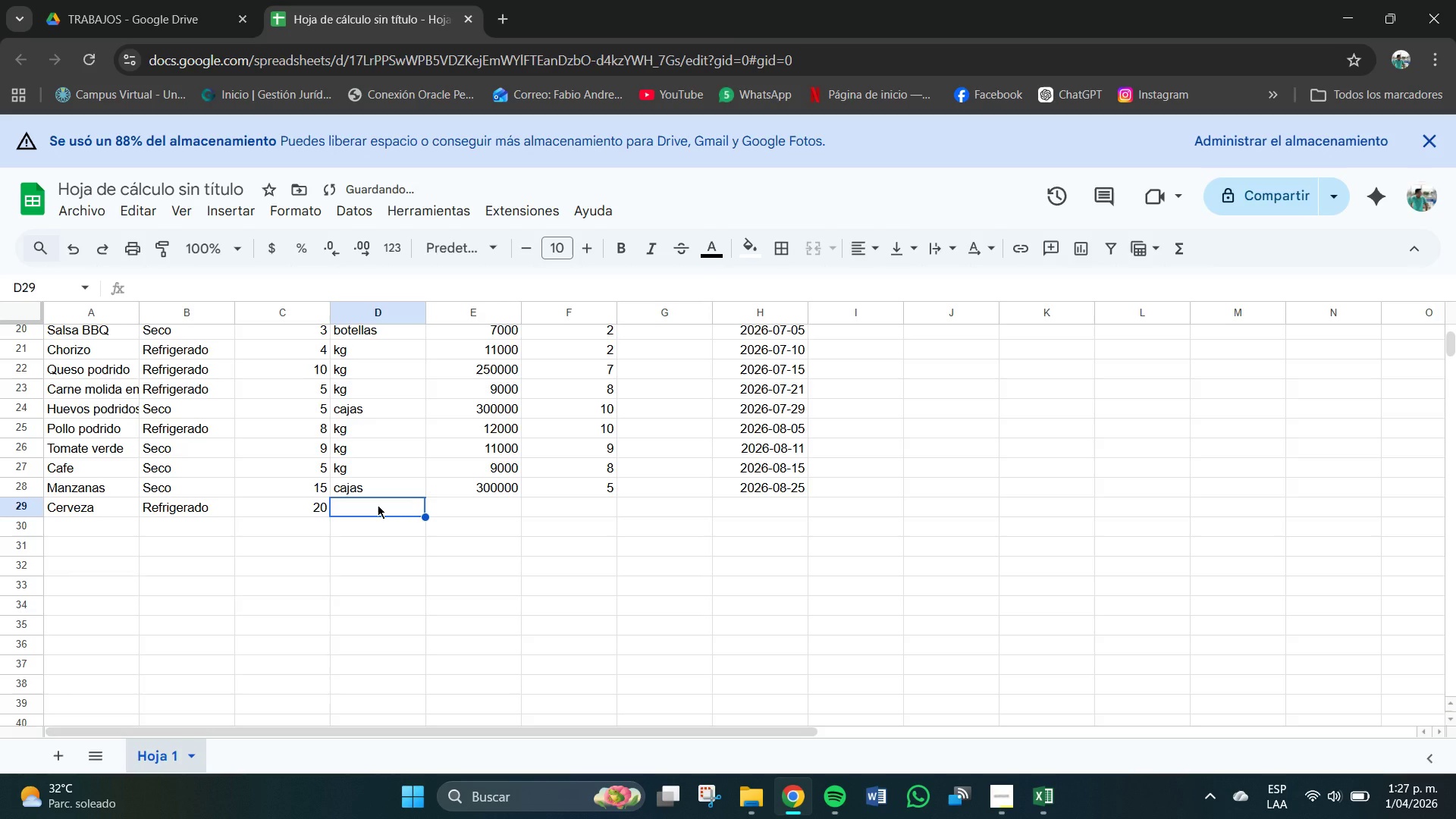 
type(C)
key(Backspace)
key(Backspace)
type(L)
key(Backspace)
key(Backspace)
type(Cajas)
key(Backspace)
key(Backspace)
key(Backspace)
key(Backspace)
key(Backspace)
key(Backspace)
type(CA)
key(Backspace)
key(Backspace)
key(Backspace)
type(cajas)
 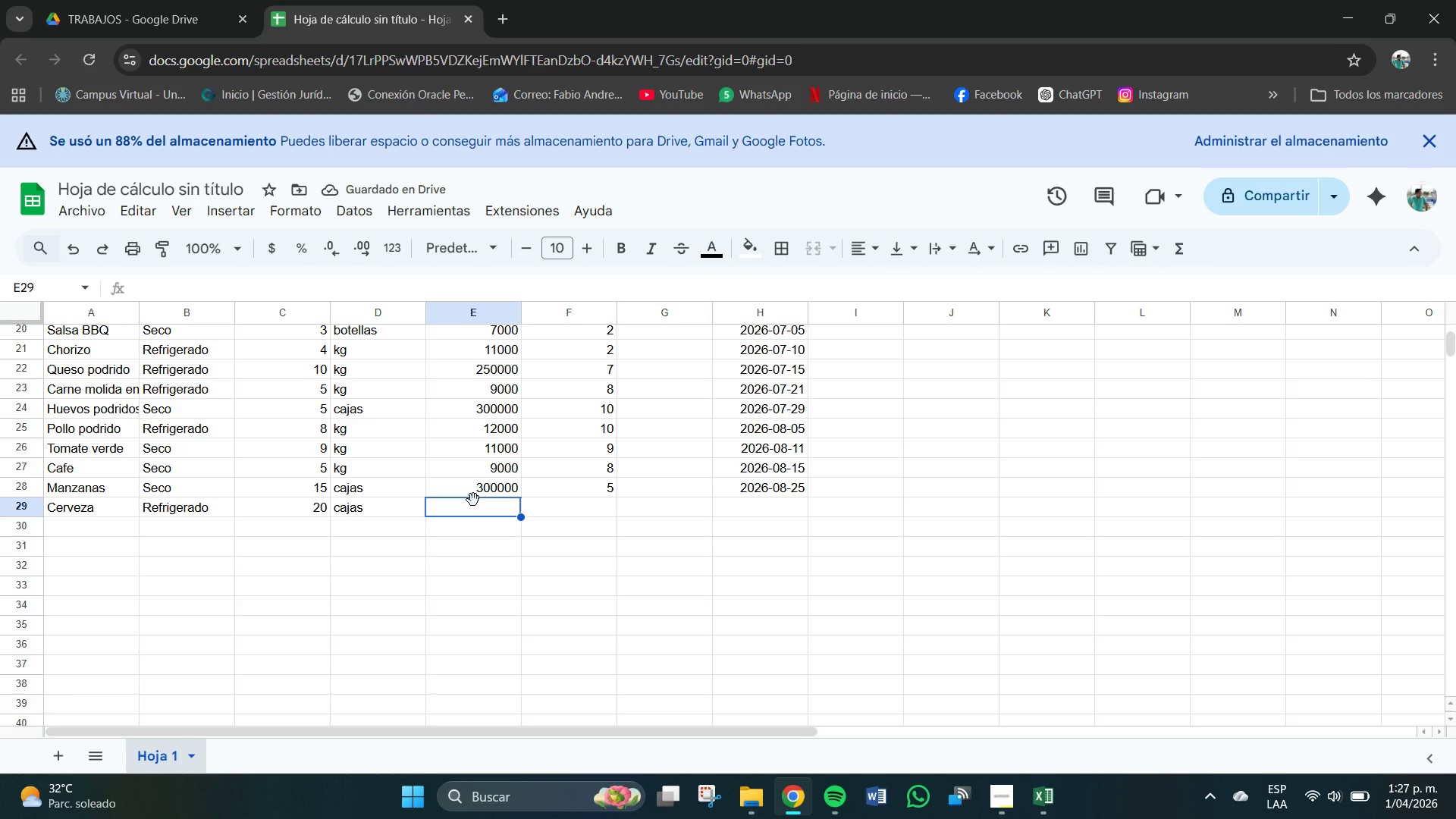 
wait(9.53)
 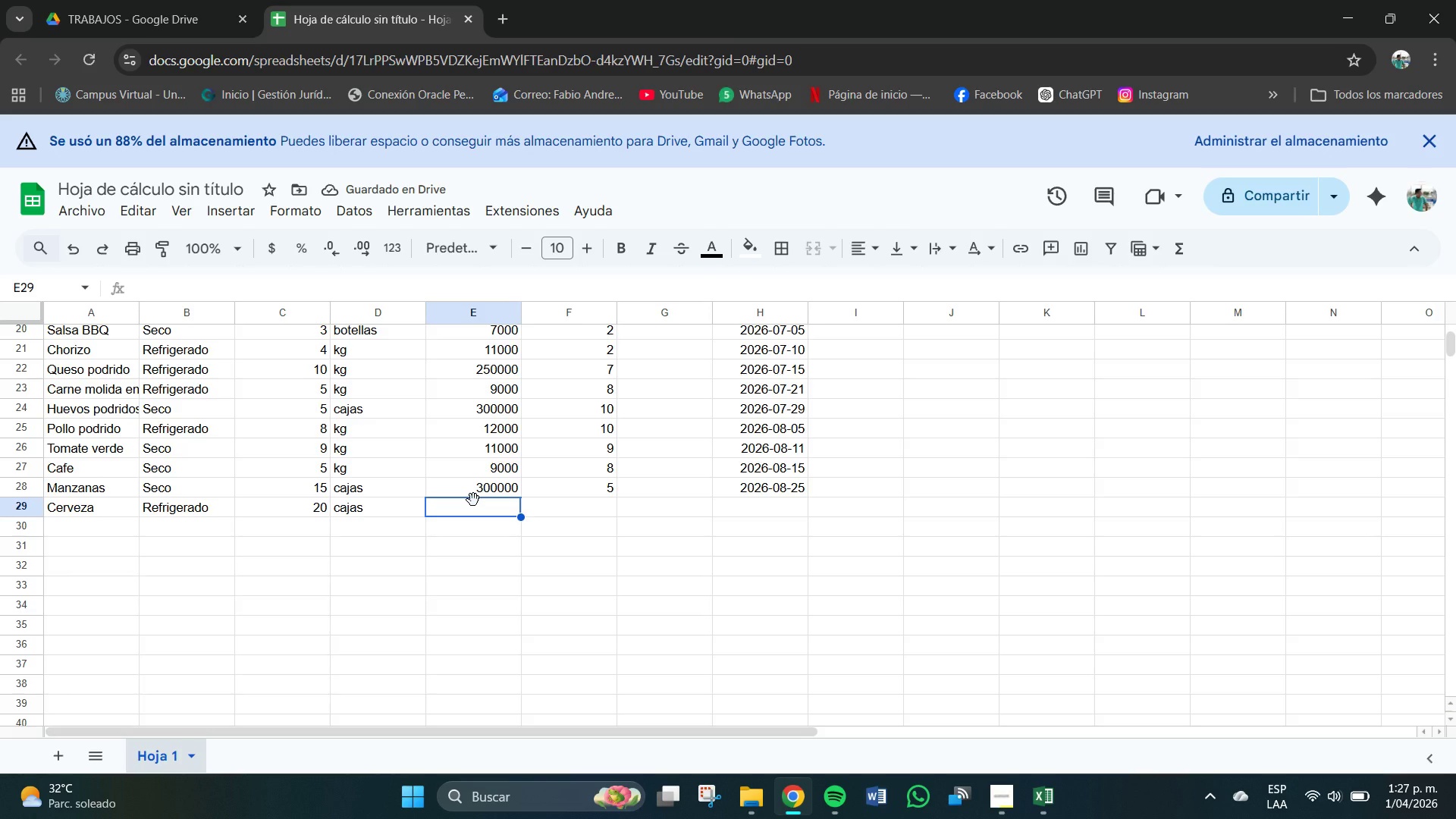 
left_click([476, 504])
 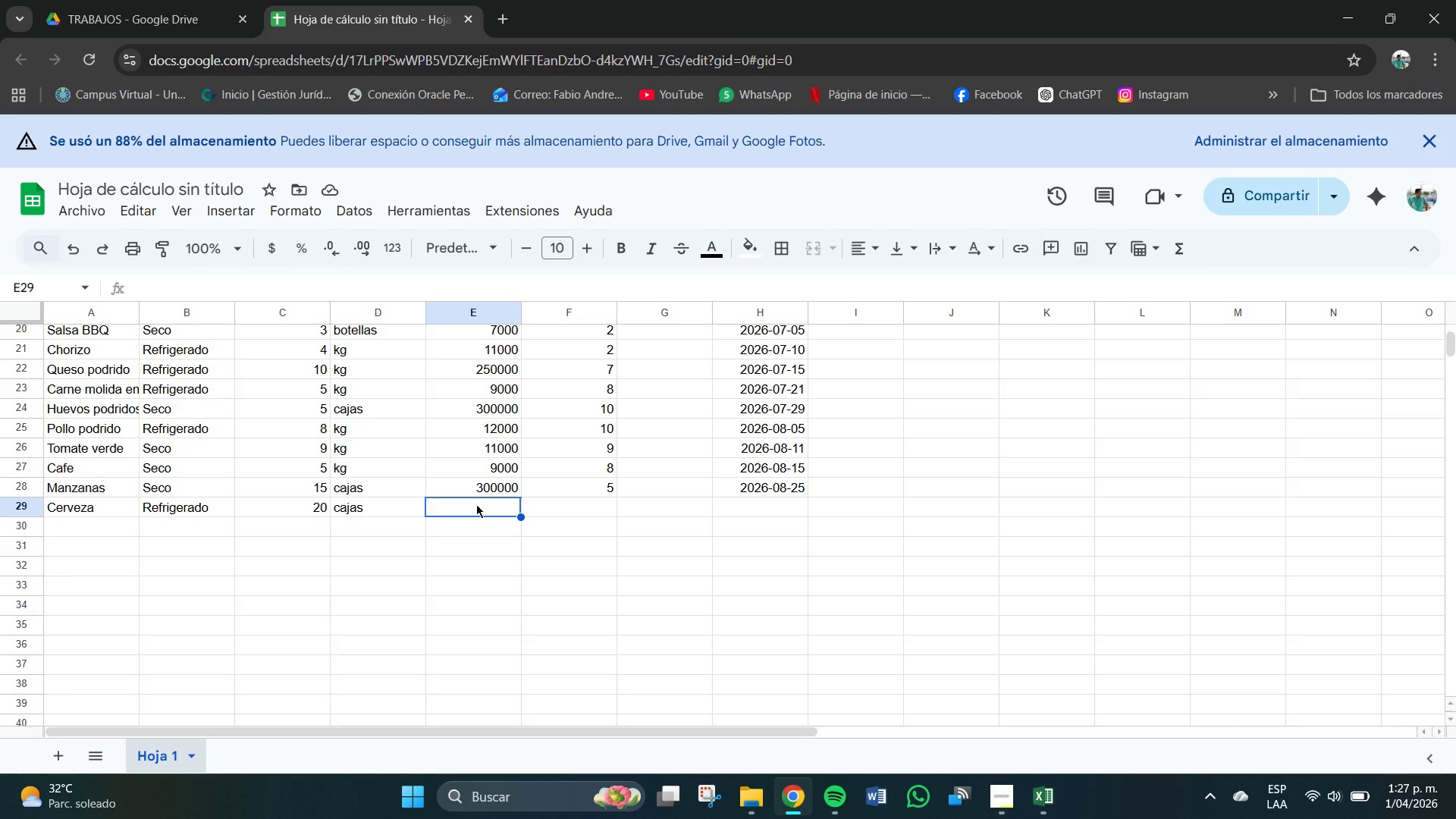 
key(Numpad1)
 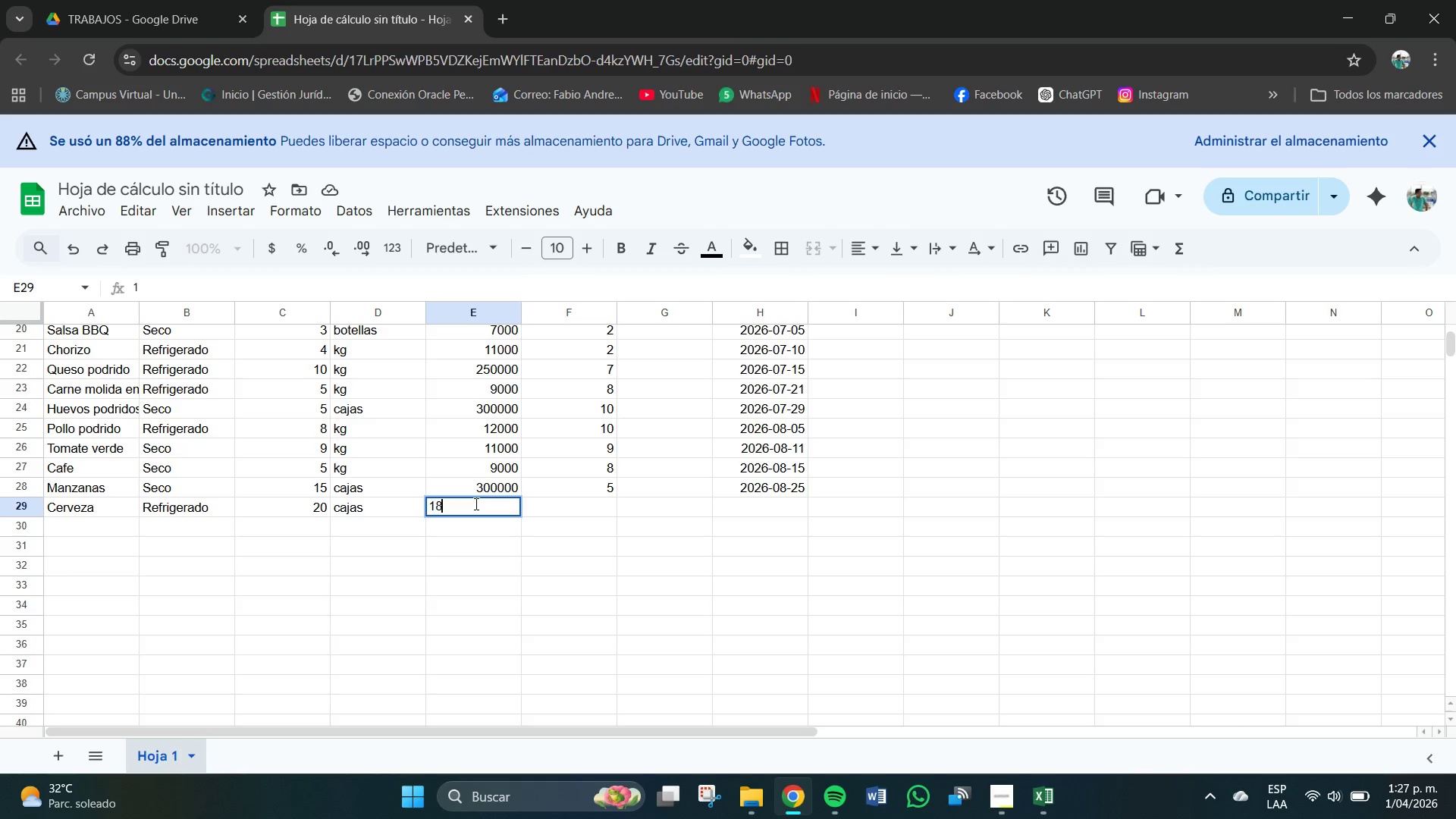 
key(Numpad8)
 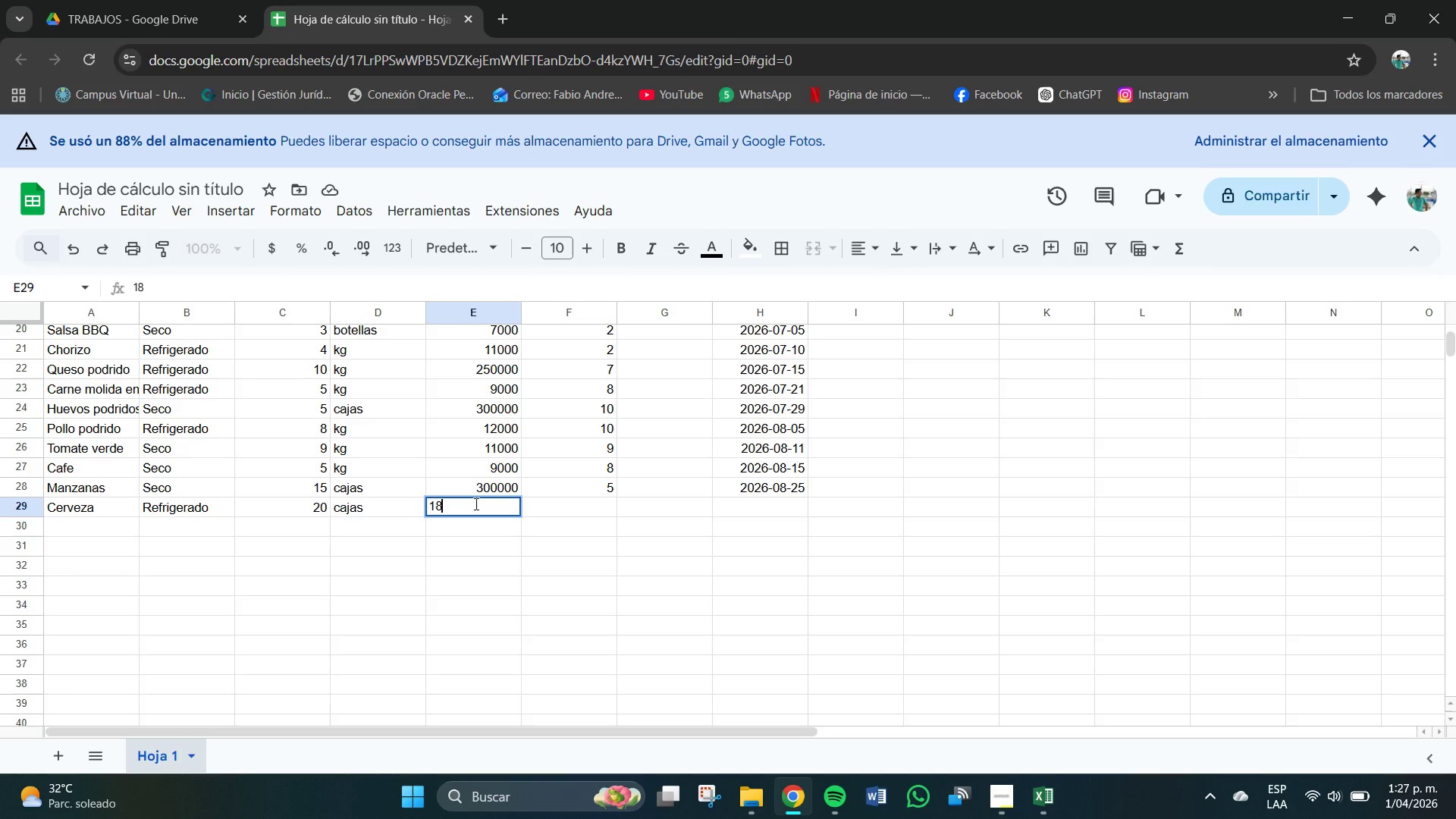 
key(Numpad0)
 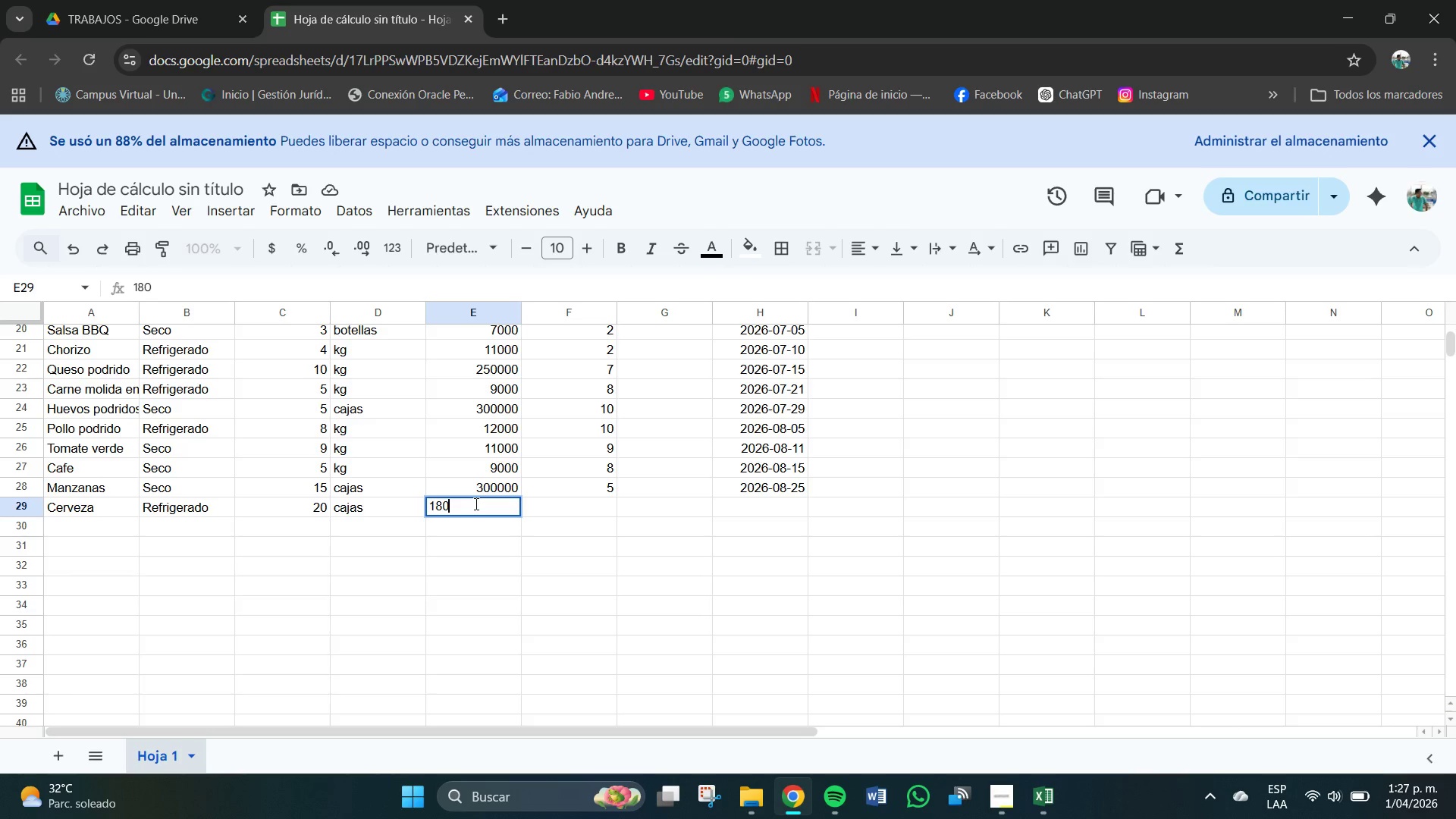 
key(Numpad0)
 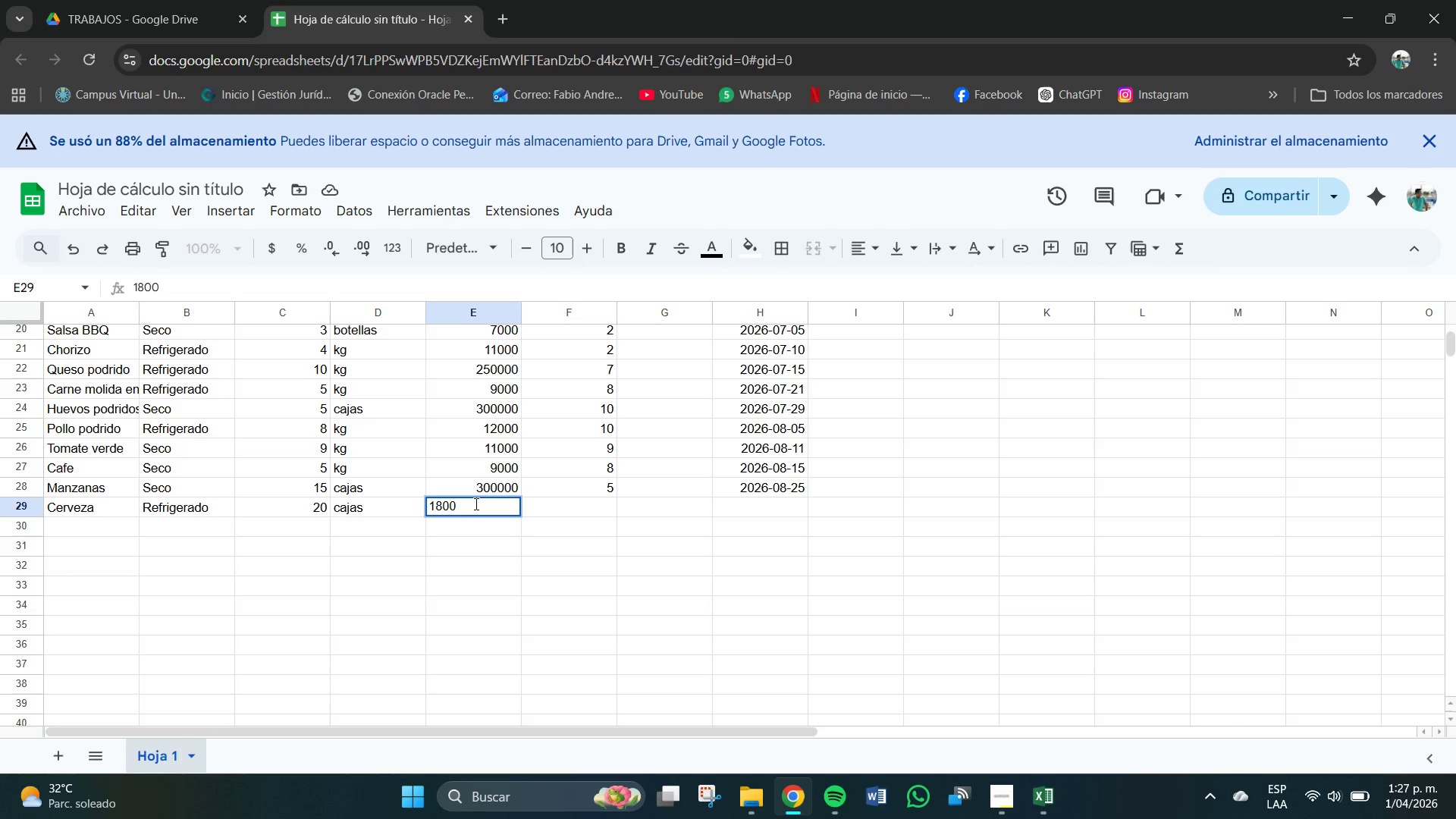 
key(Numpad0)
 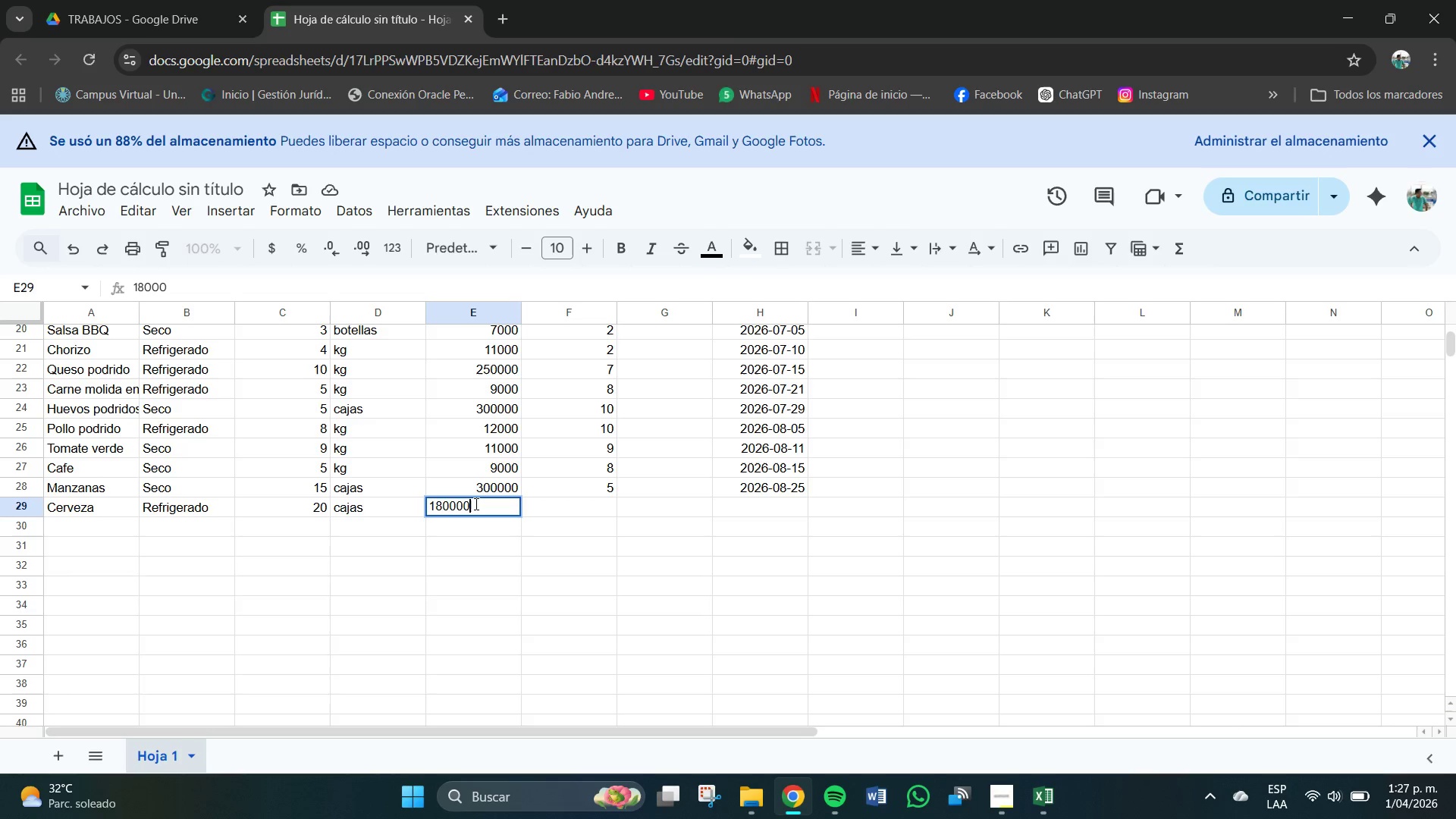 
key(Numpad0)
 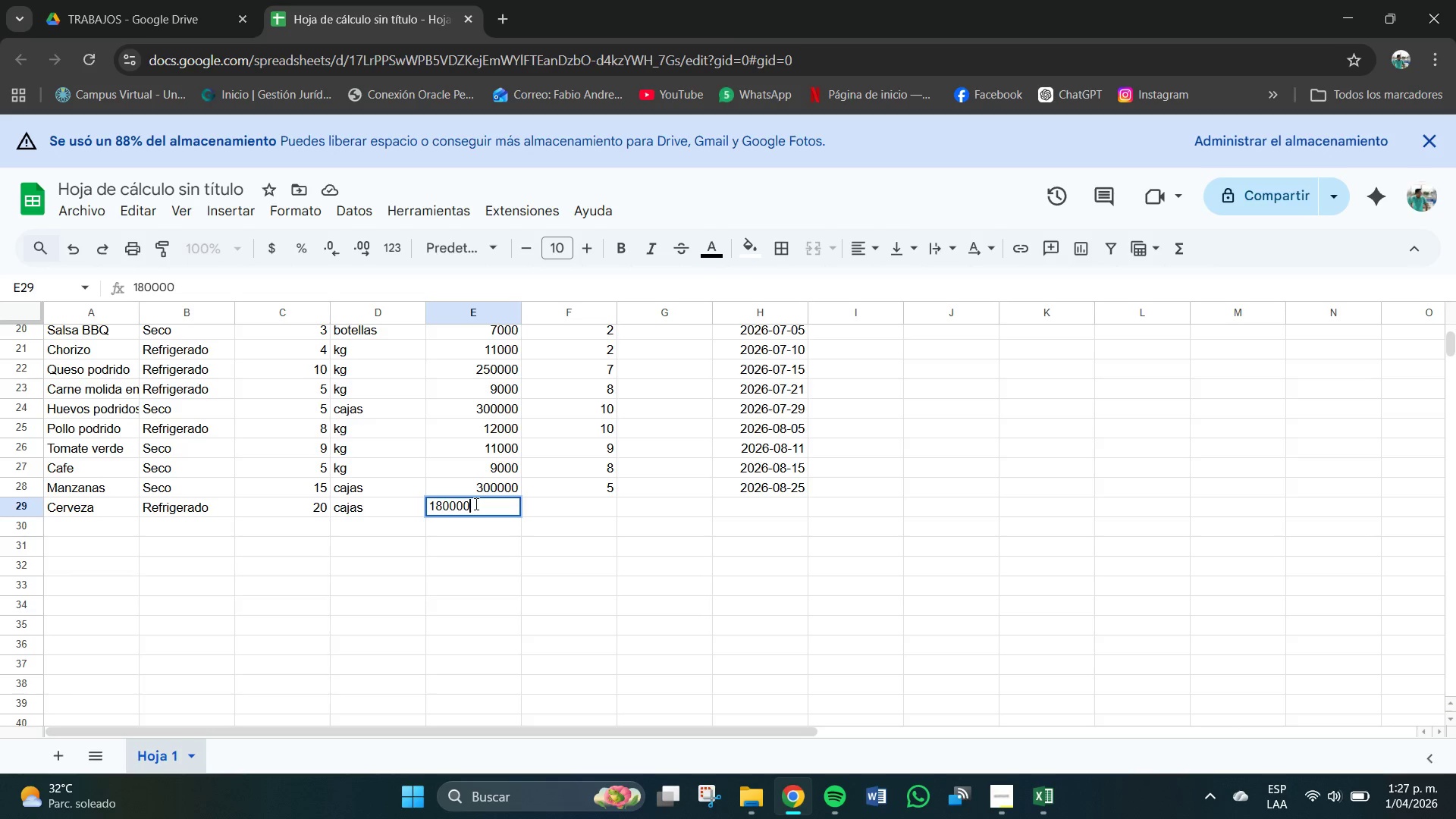 
key(Numpad0)
 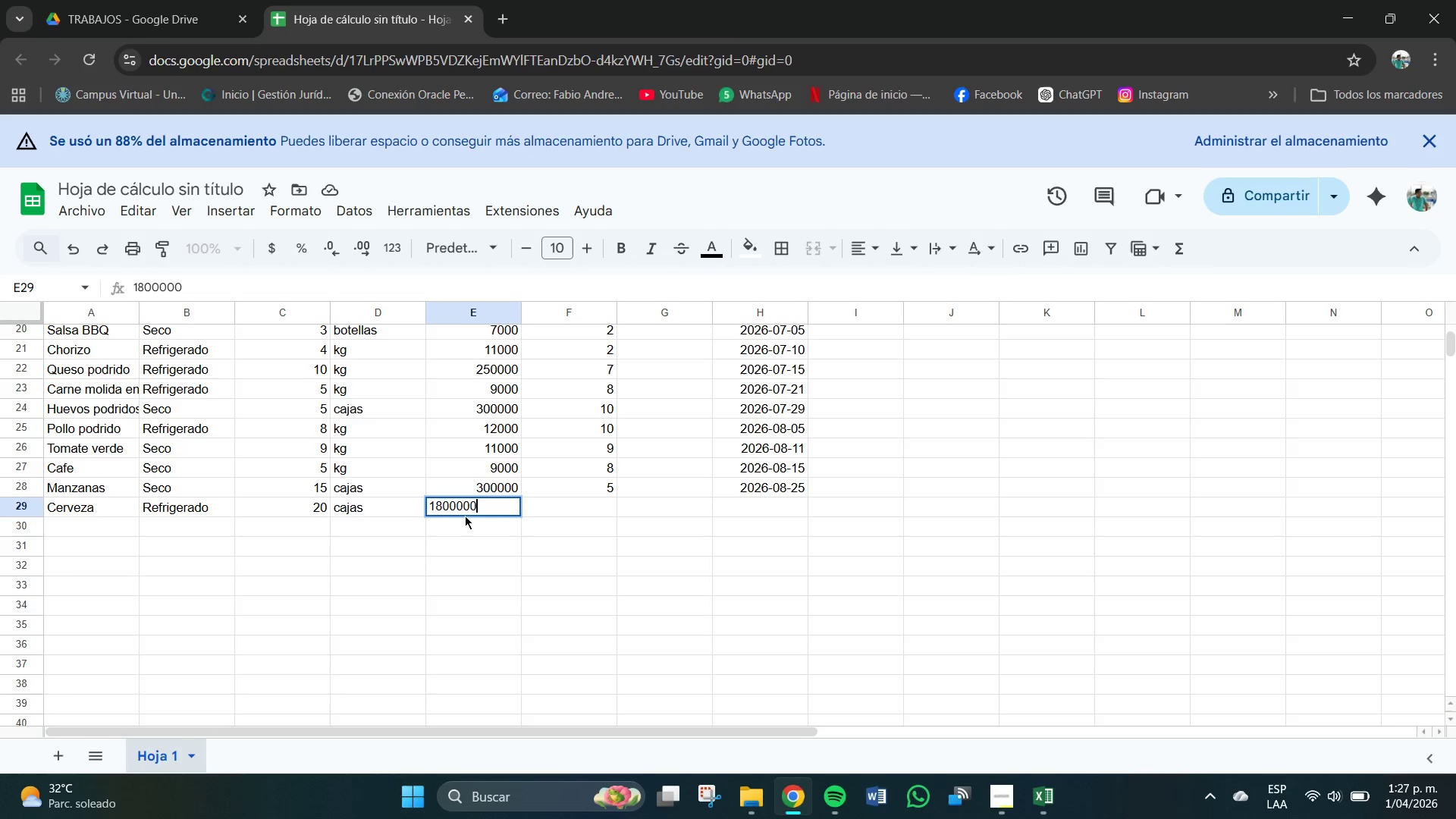 
left_click([457, 508])
 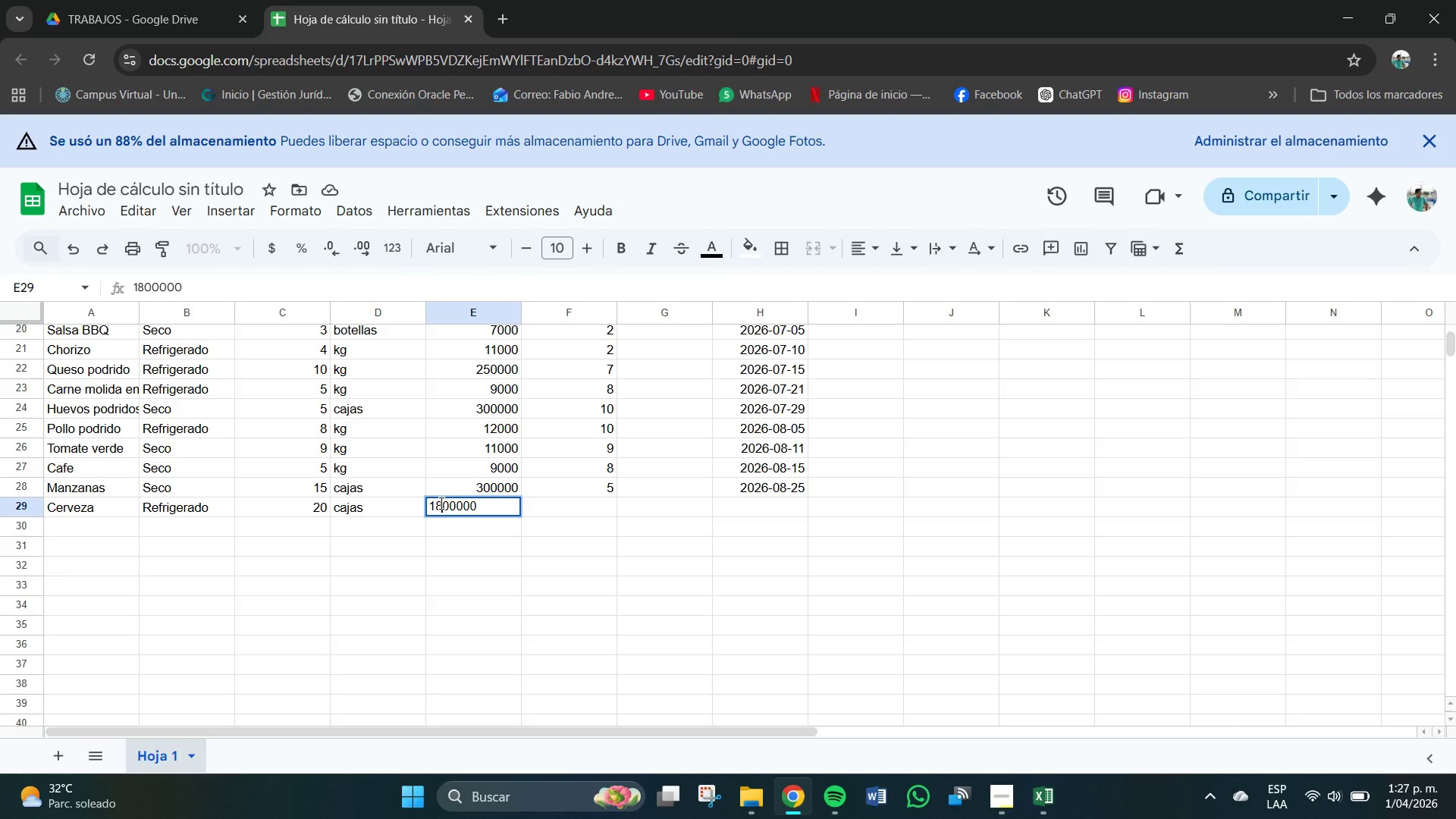 
double_click([435, 504])
 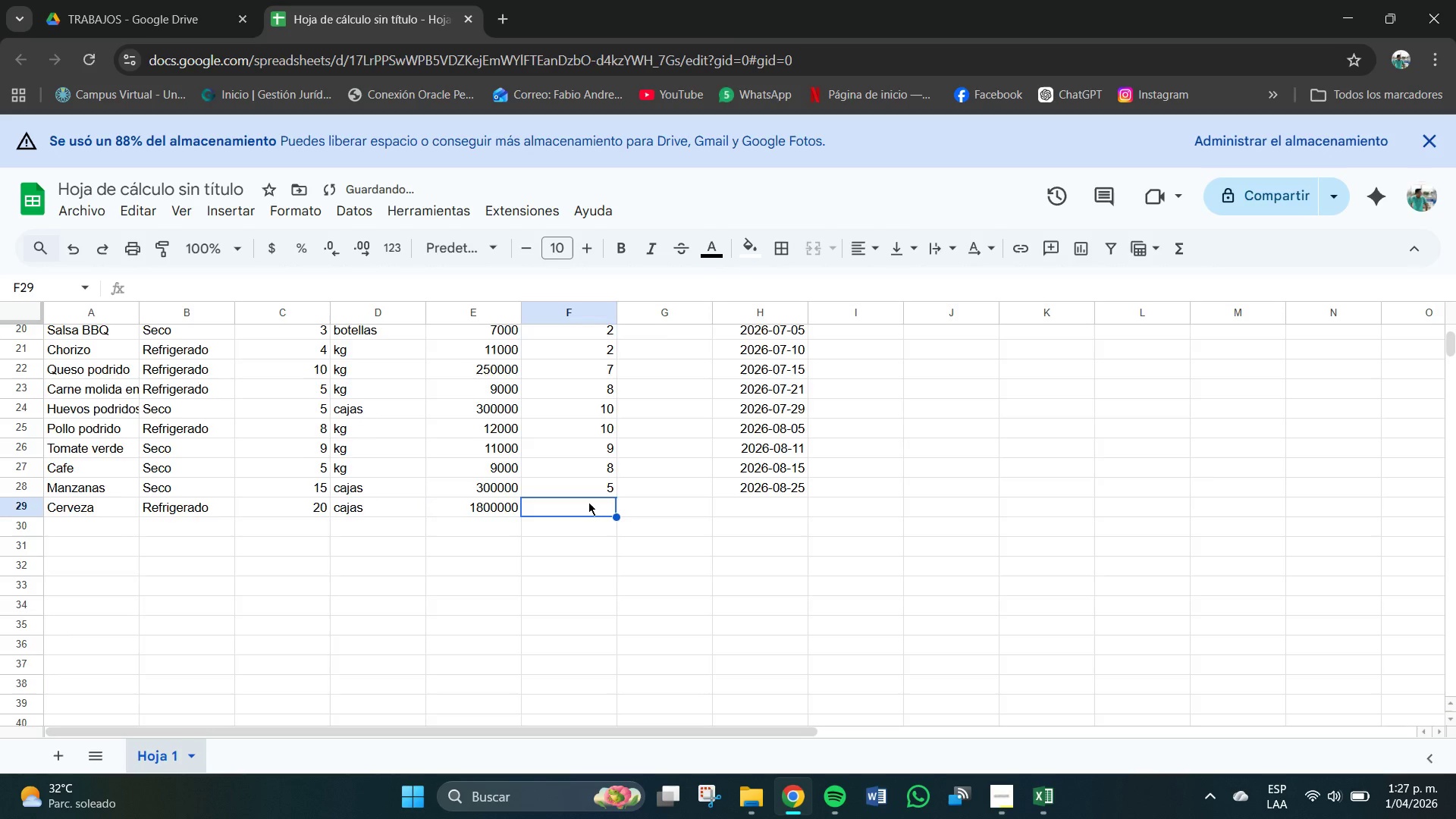 
scroll: coordinate [588, 502], scroll_direction: up, amount: 7.0
 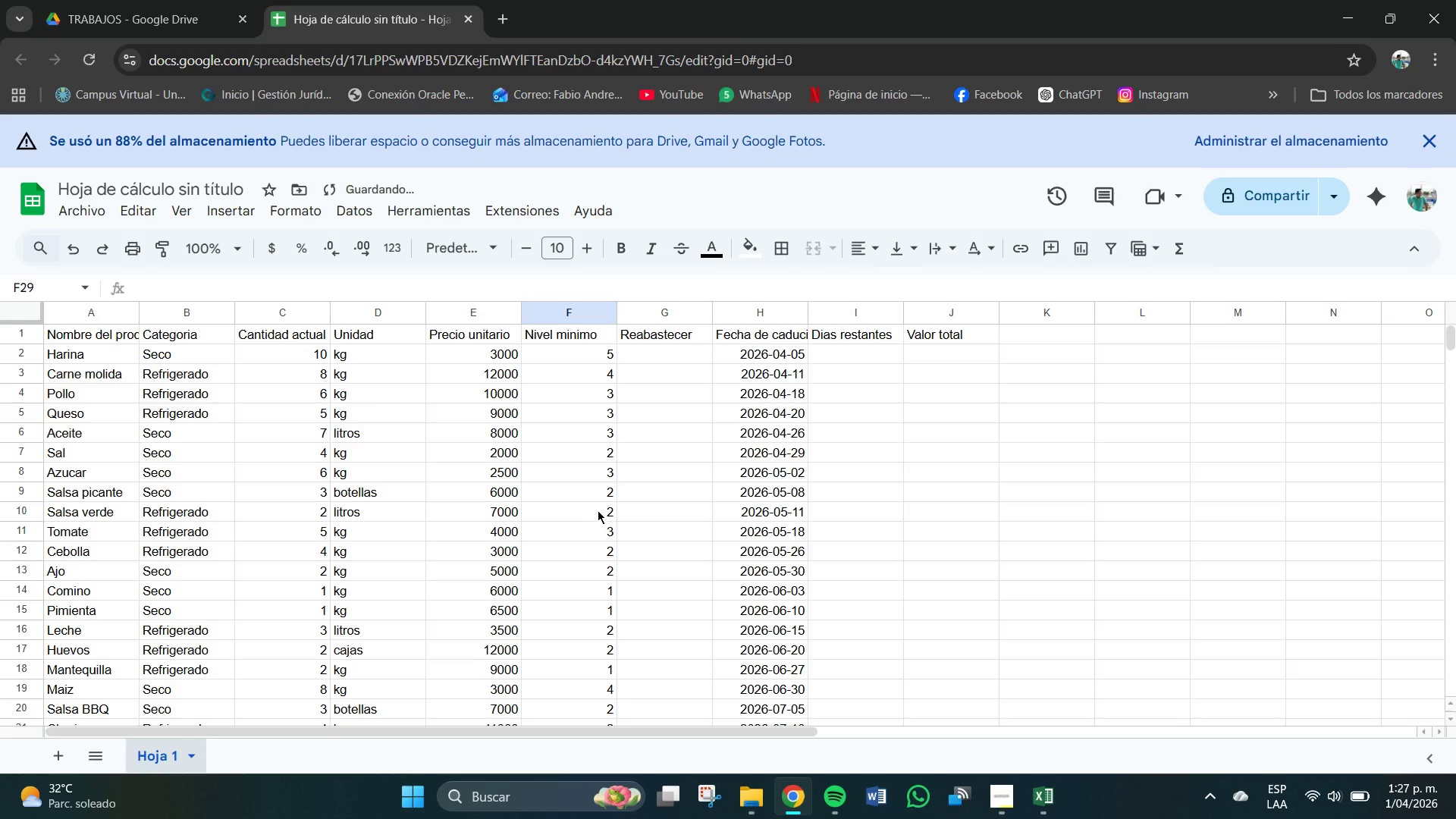 
scroll: coordinate [598, 513], scroll_direction: down, amount: 4.0
 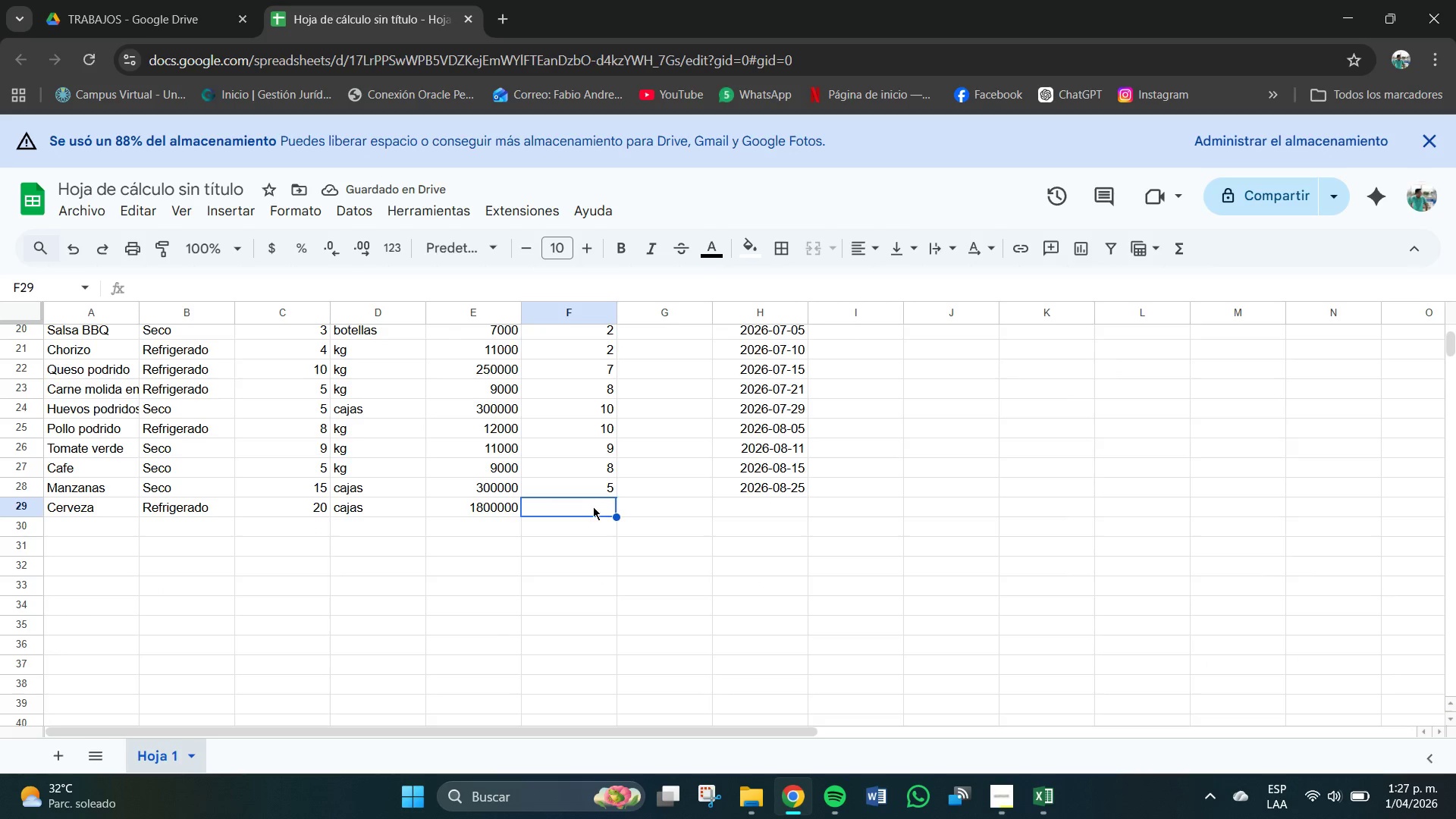 
left_click([593, 507])
 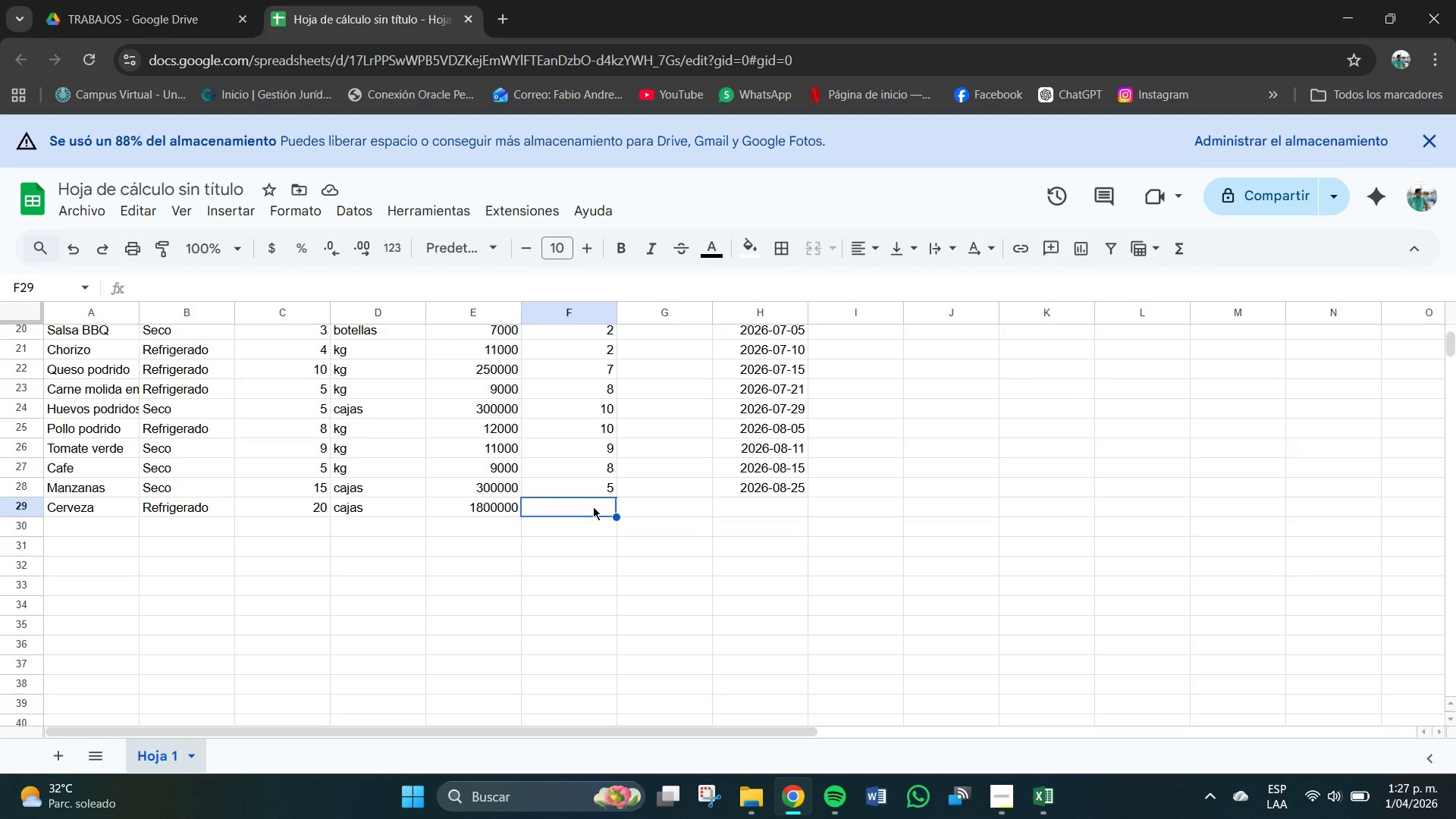 
key(Numpad3)
 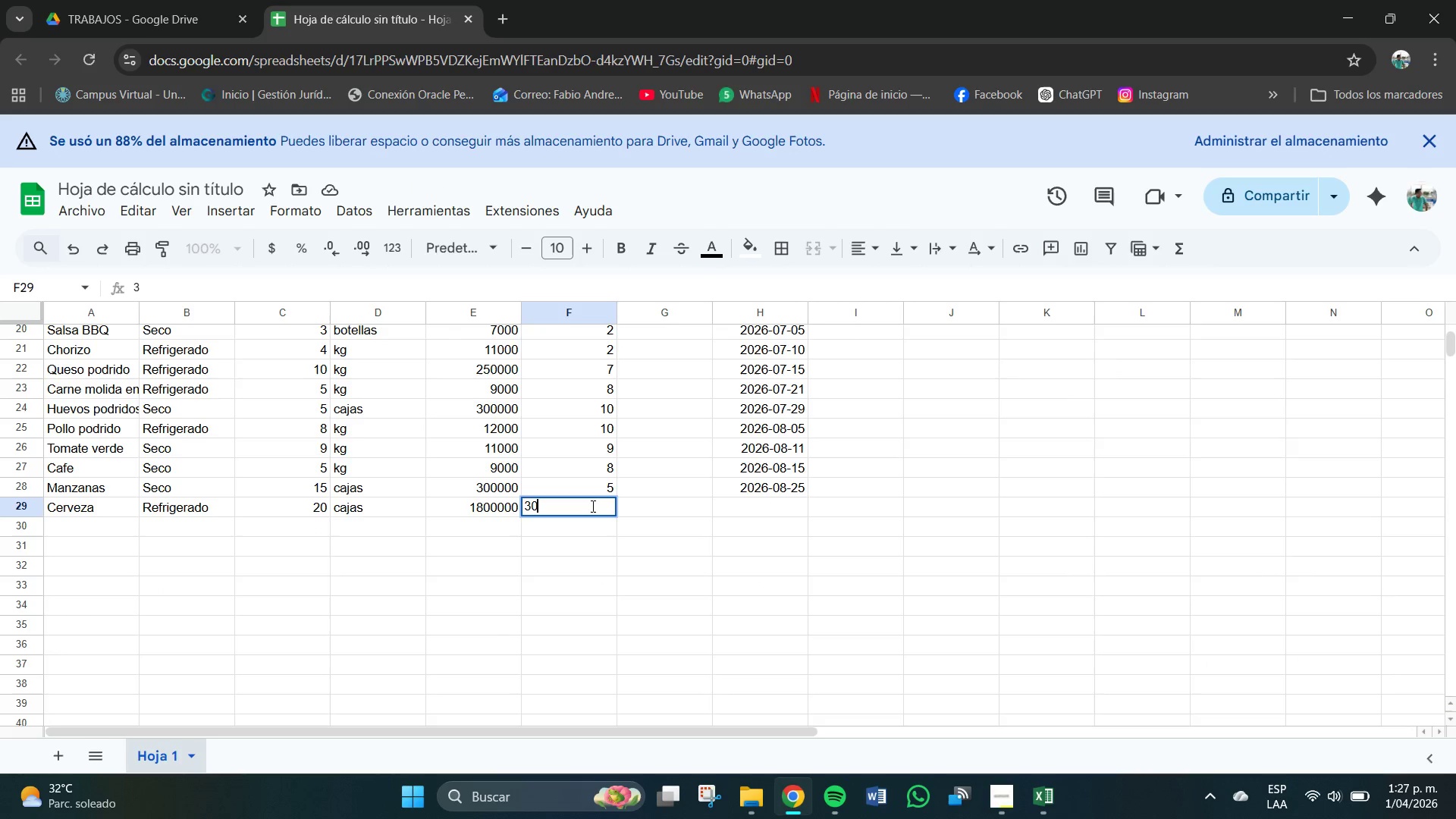 
key(Numpad0)
 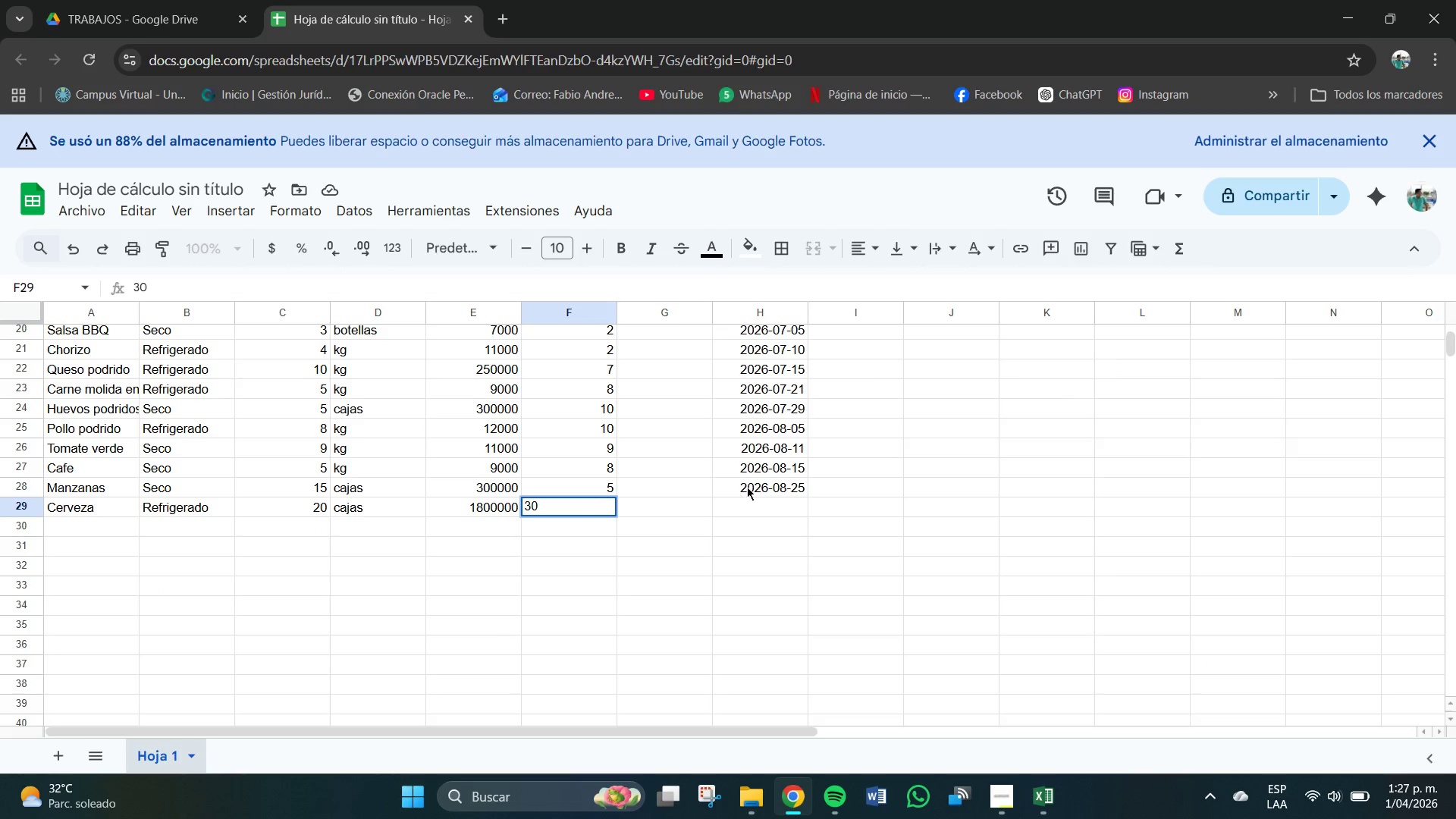 
left_click([768, 503])
 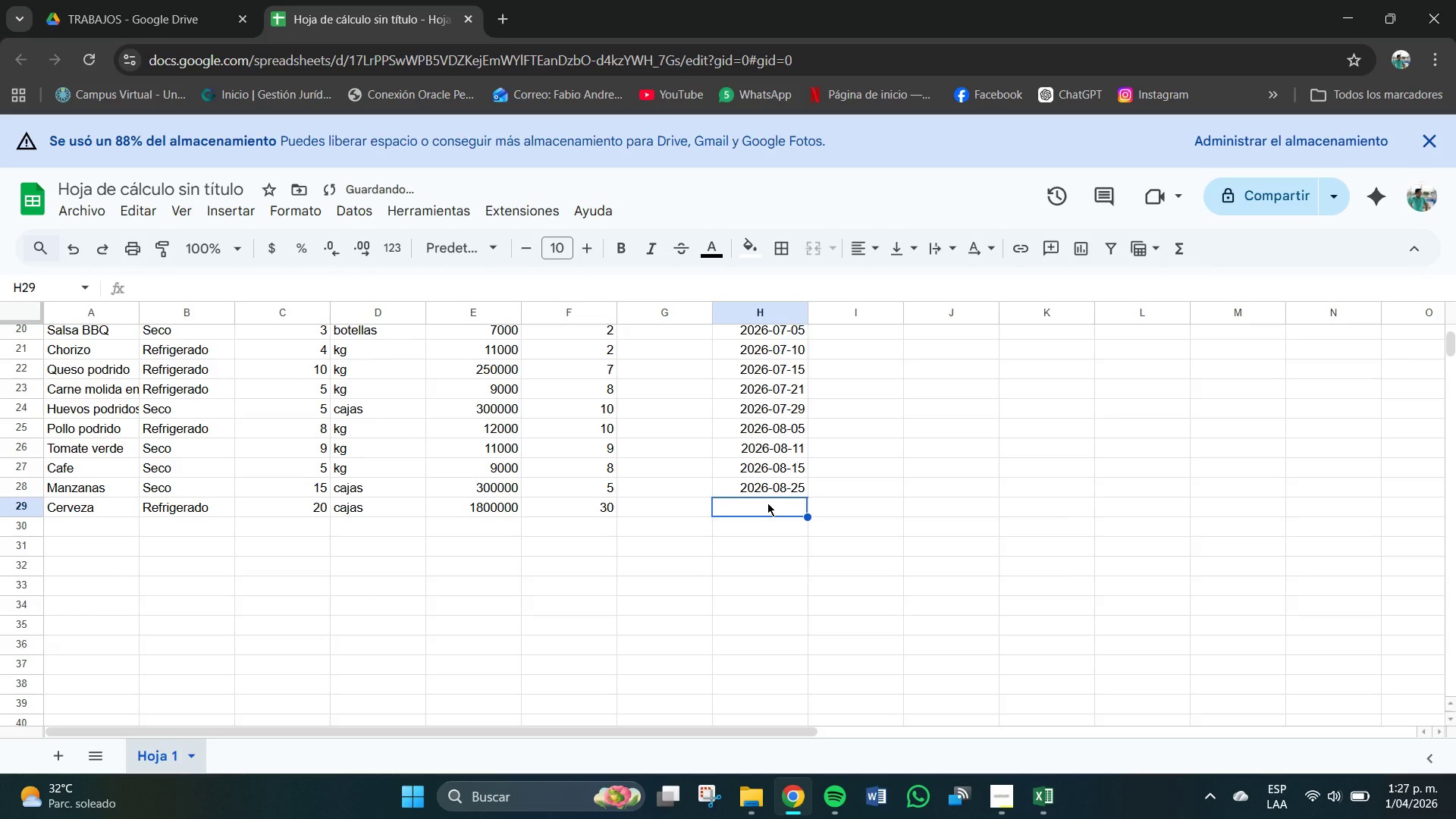 
scroll: coordinate [767, 503], scroll_direction: none, amount: 0.0
 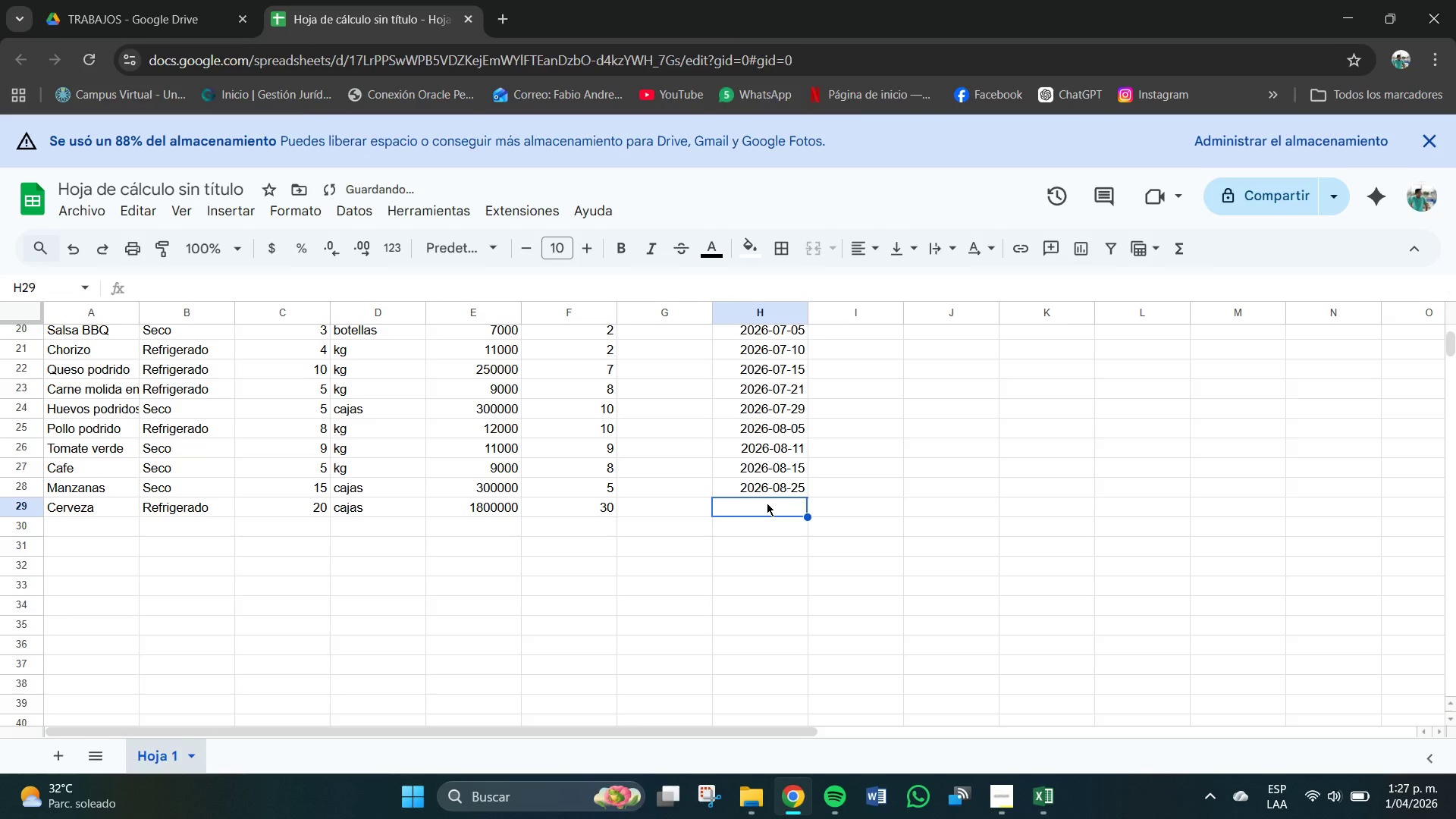 
key(Numpad2)
 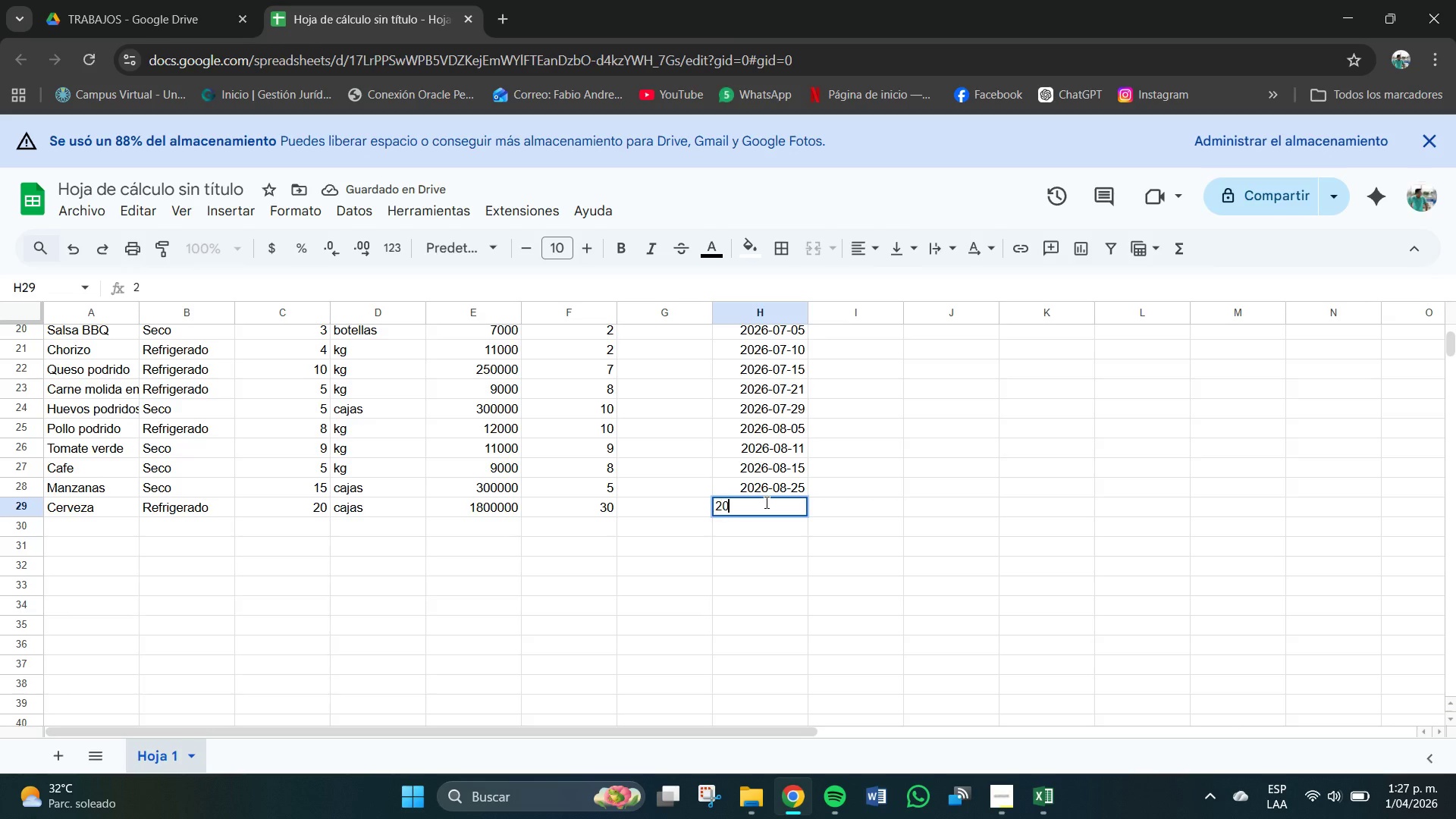 
key(Numpad0)
 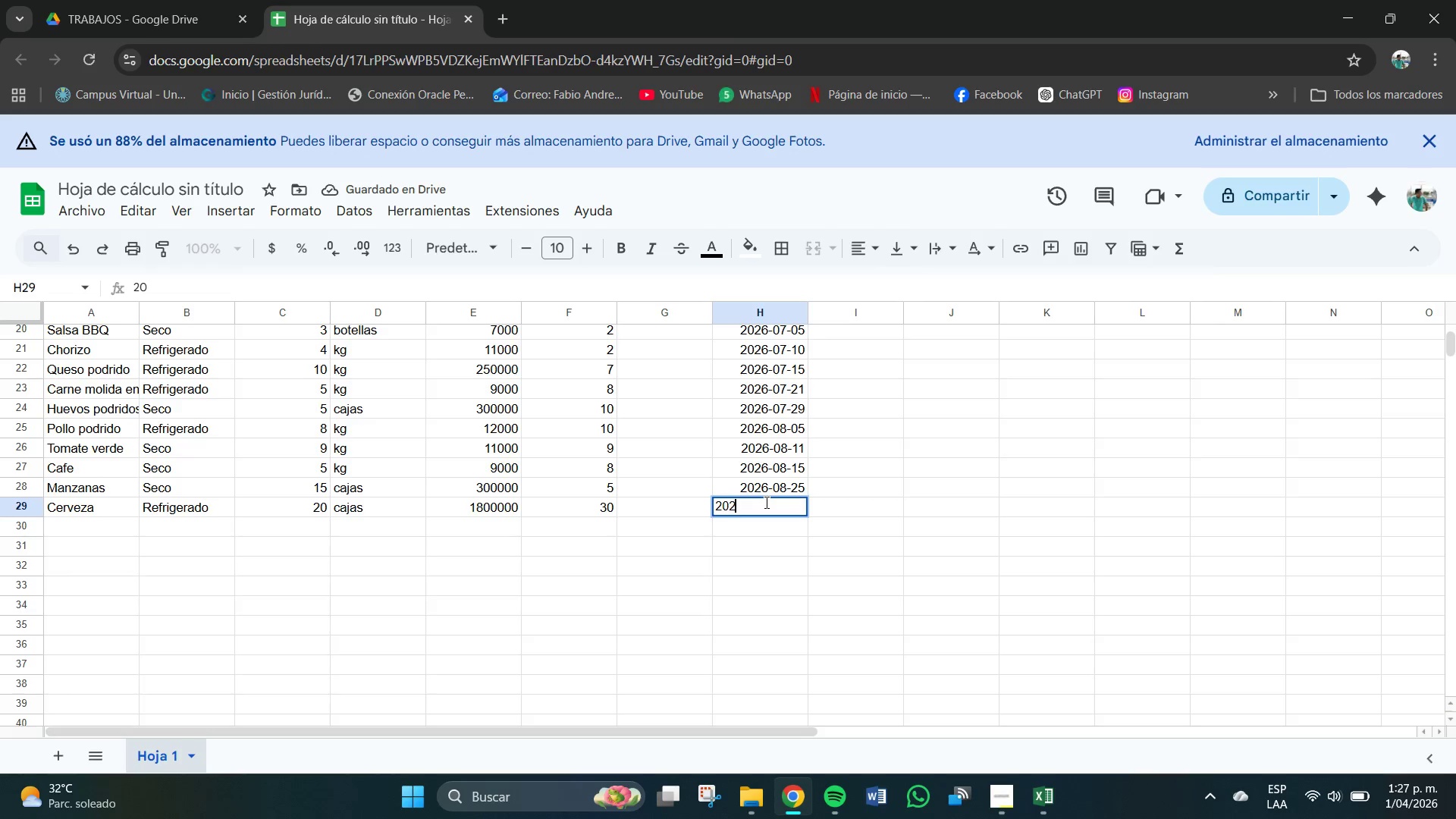 
key(Numpad2)
 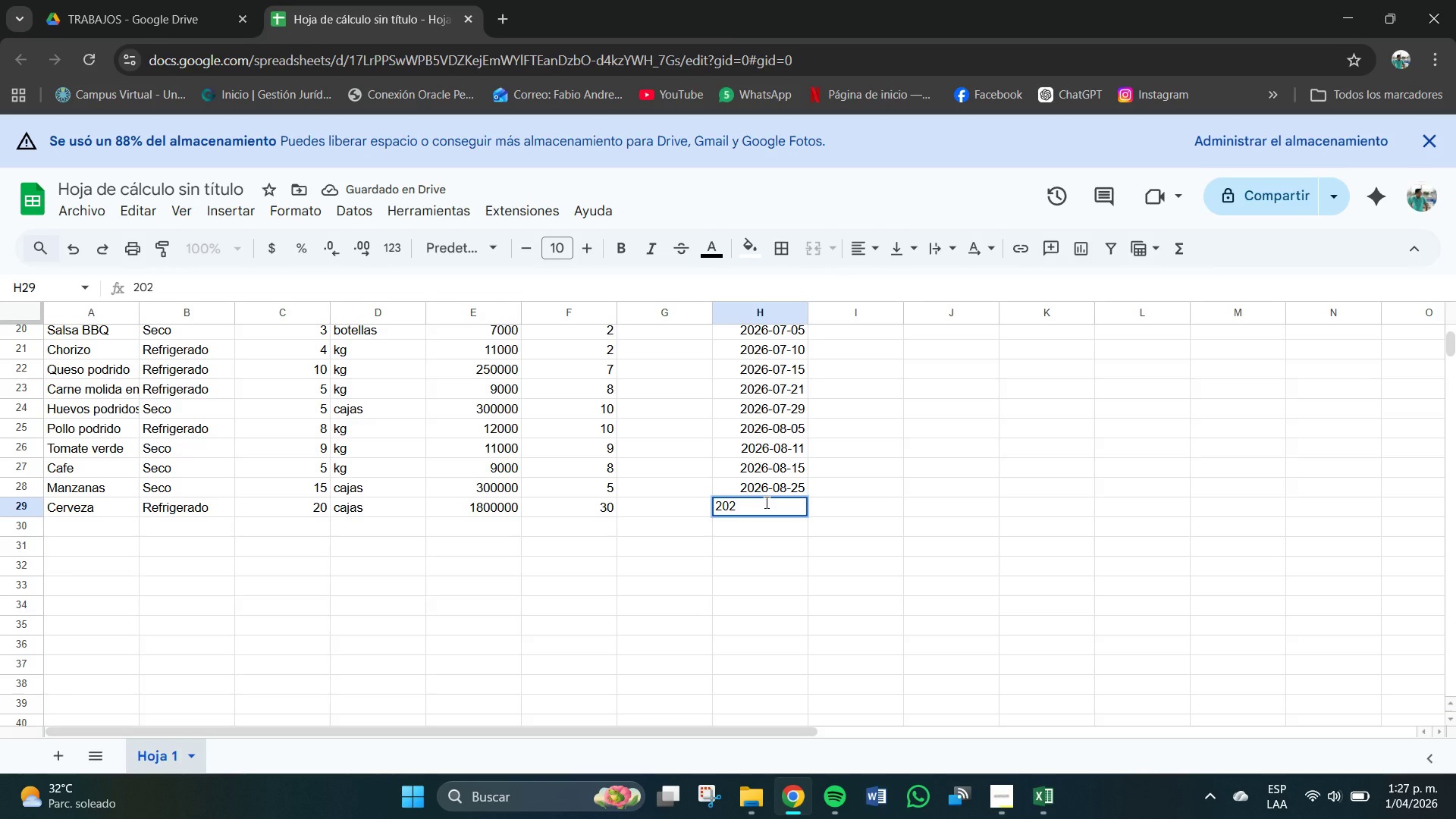 
key(Numpad6)
 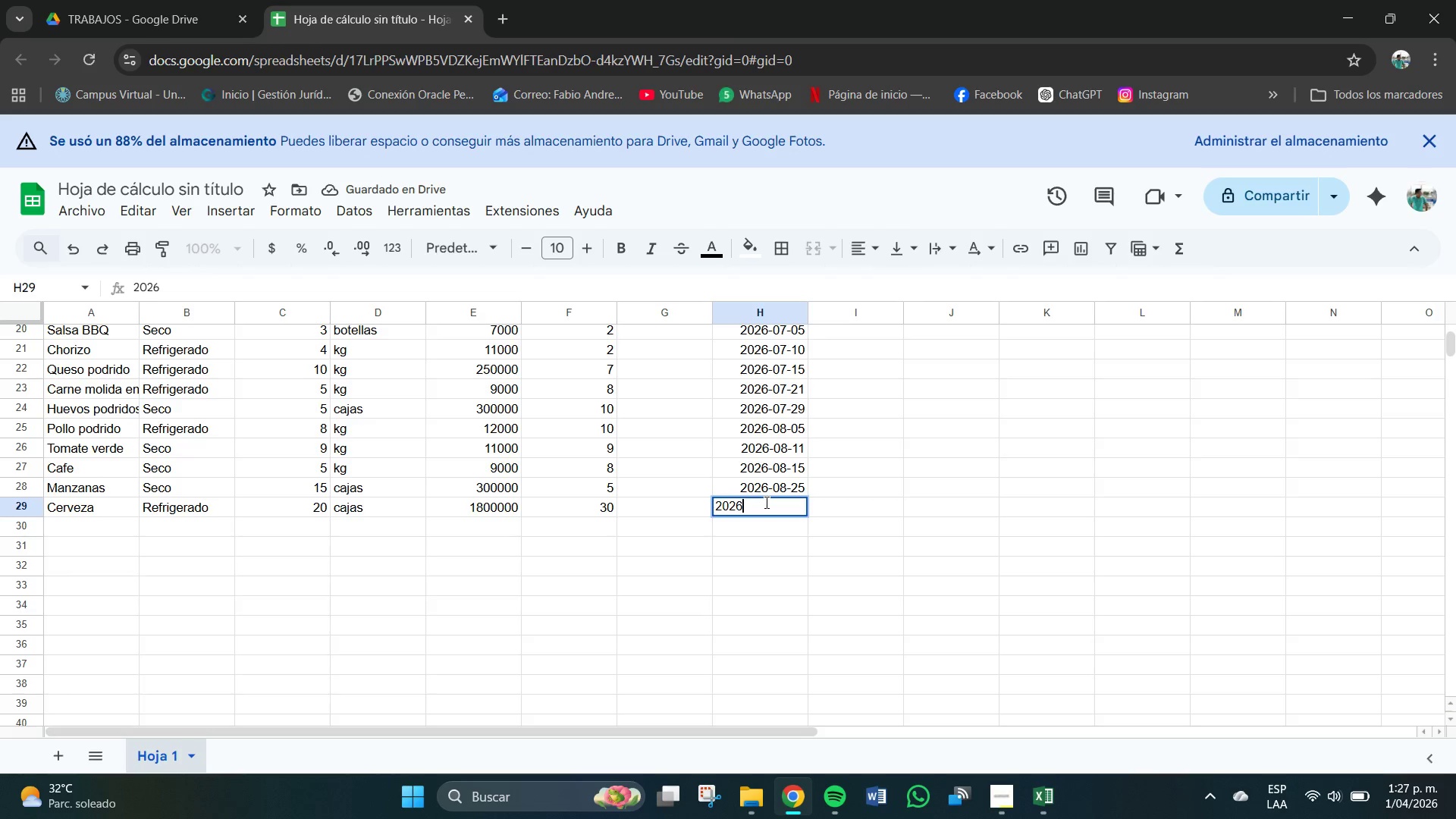 
key(Minus)
 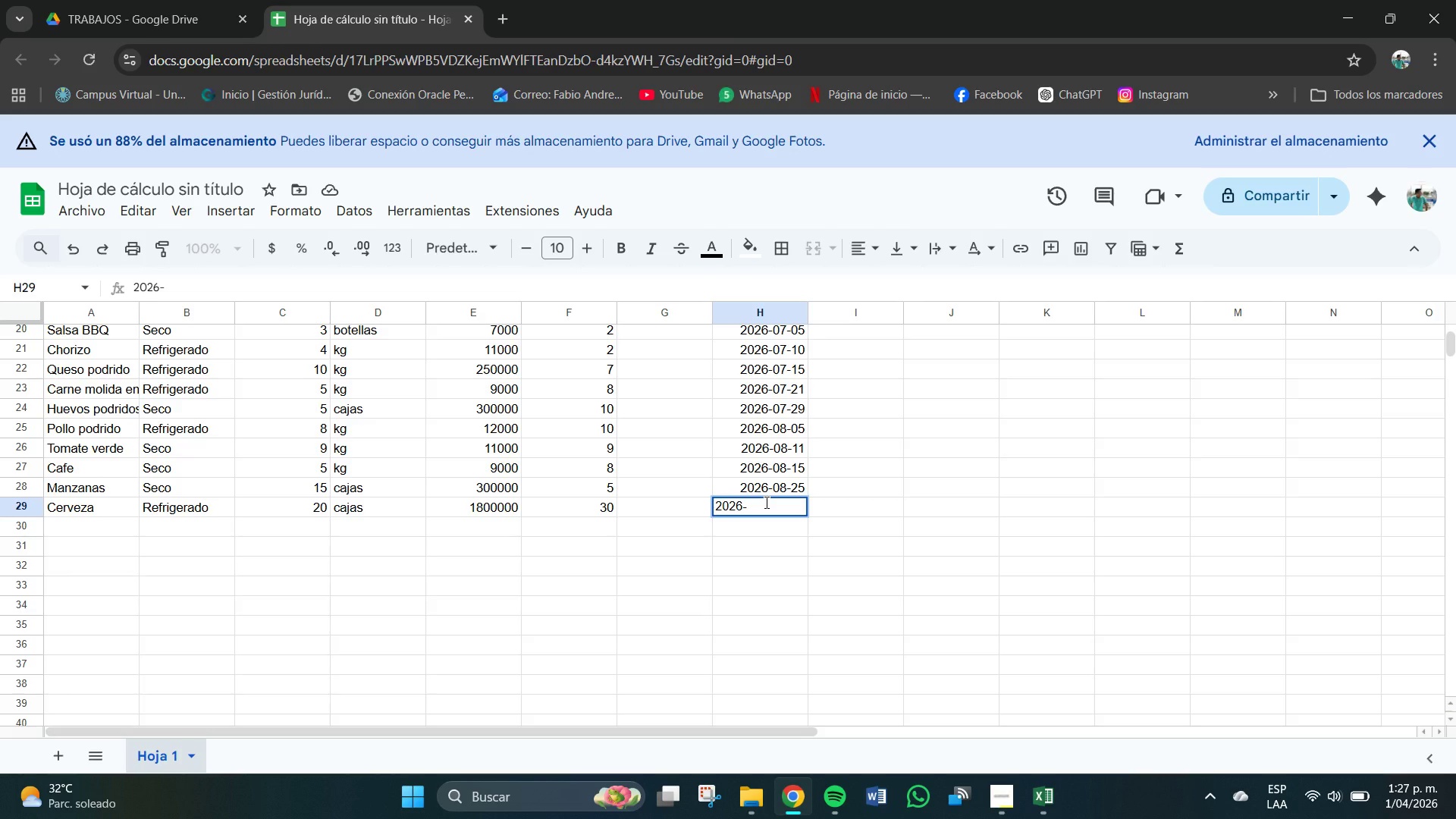 
wait(8.89)
 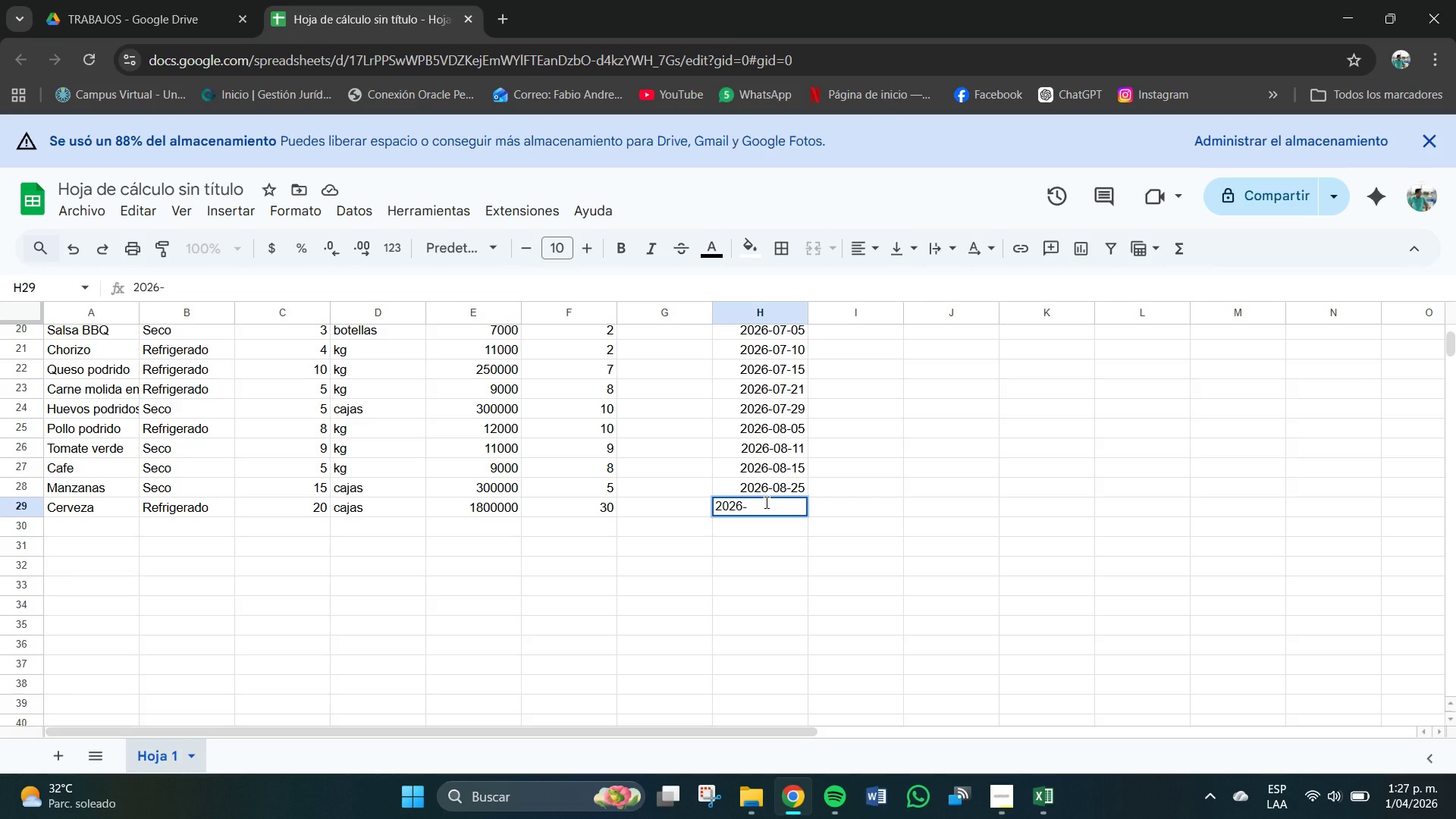 
key(Numpad0)
 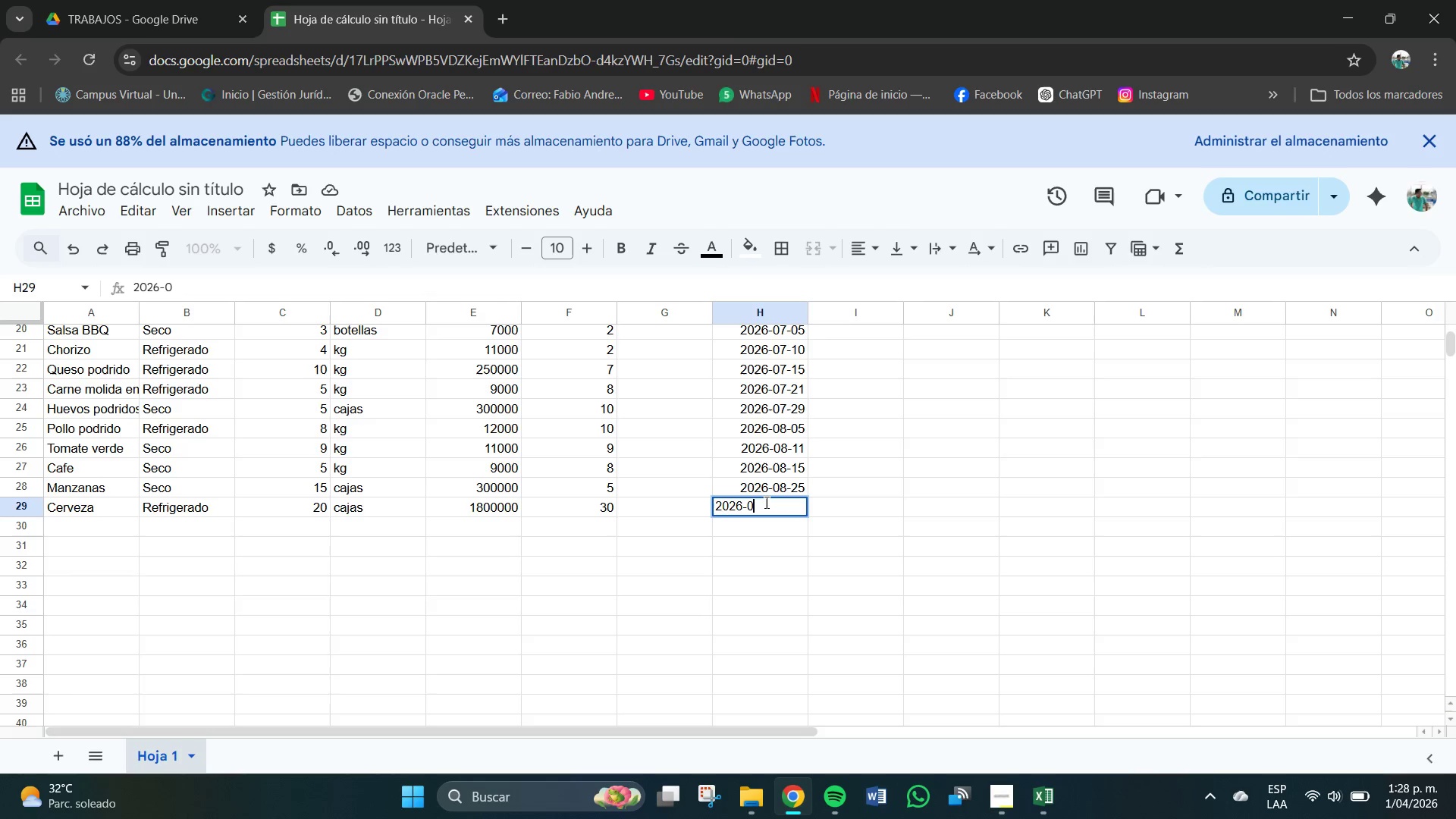 
key(Numpad9)
 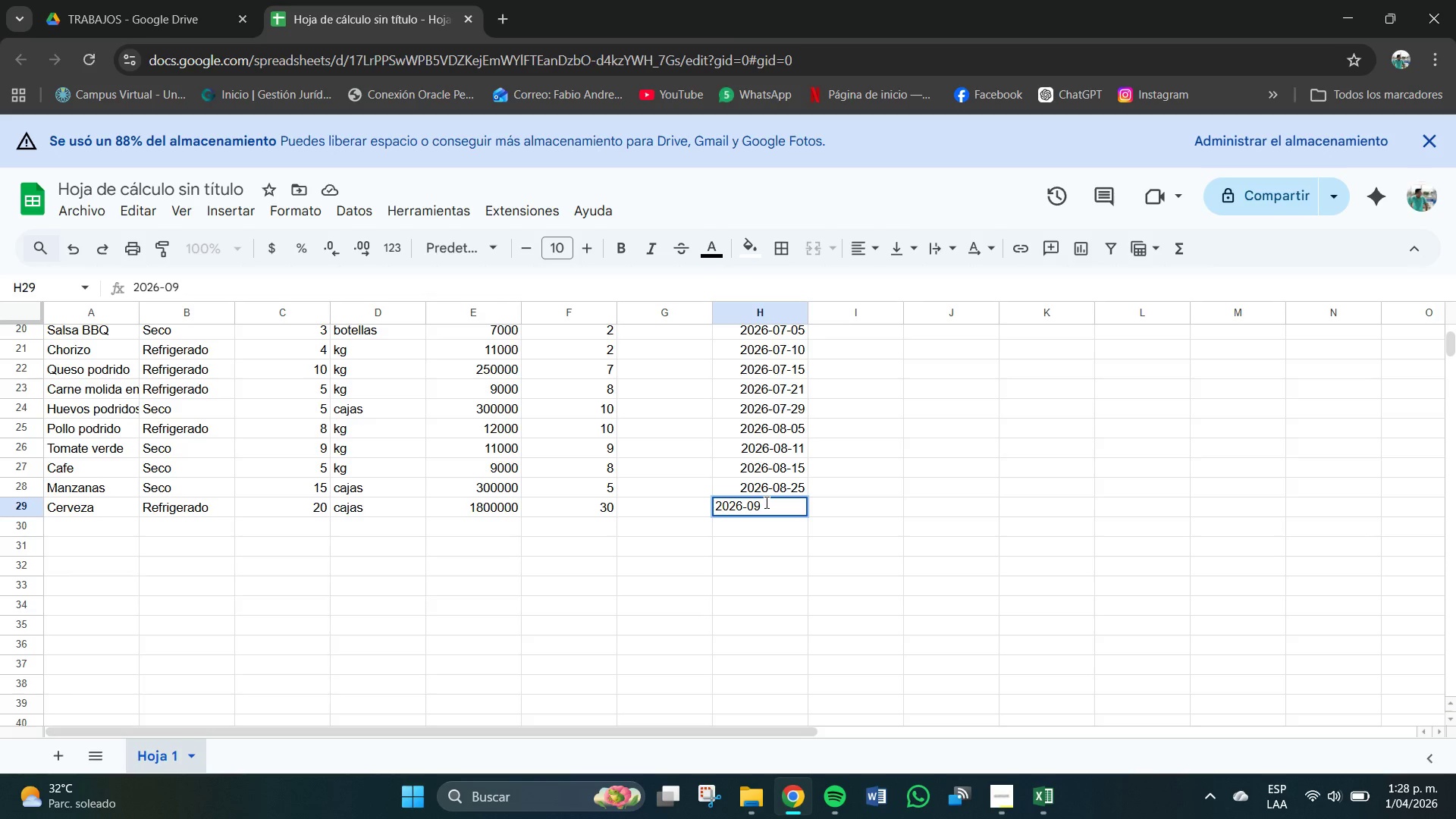 
key(Minus)
 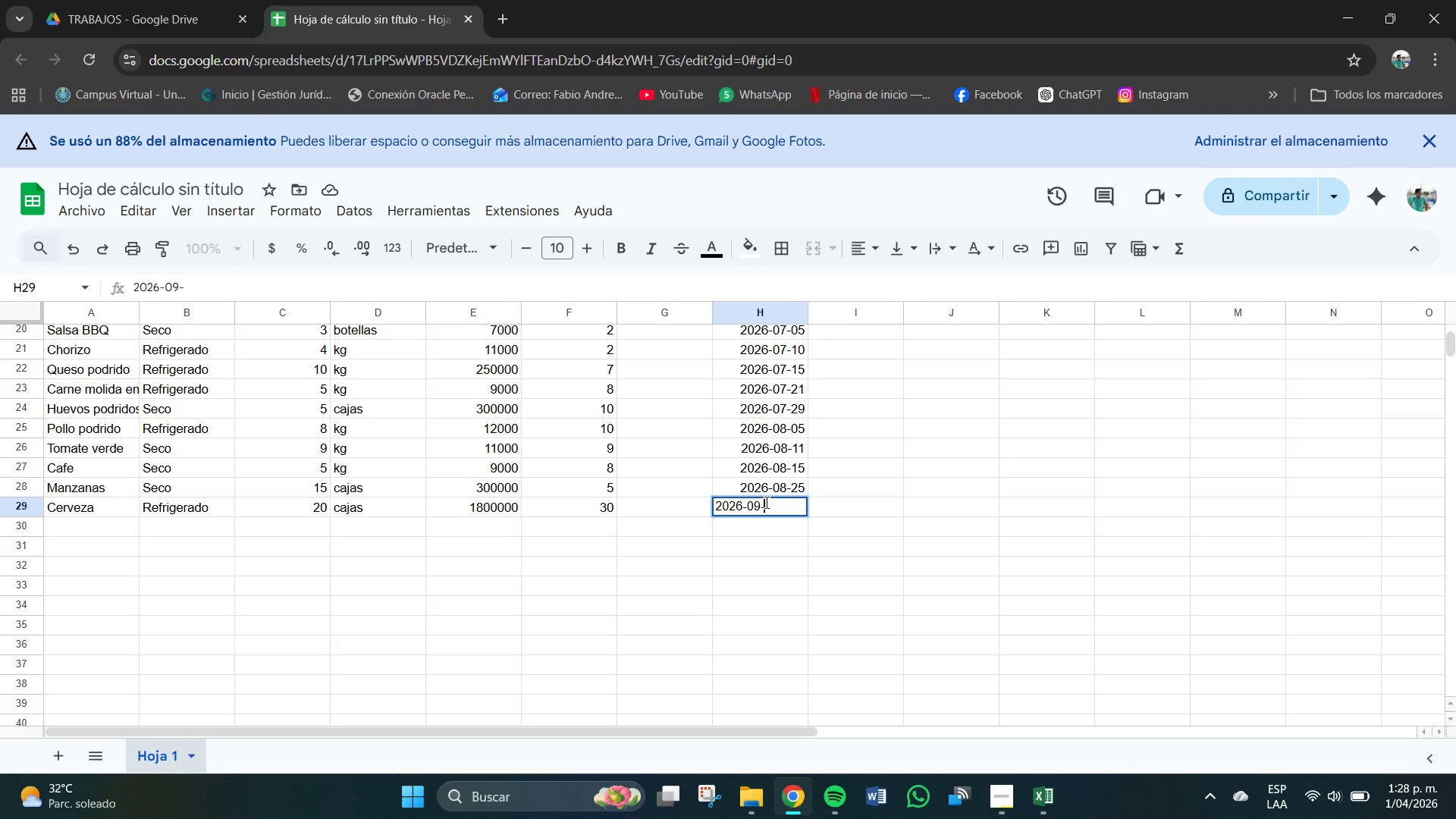 
key(Numpad0)
 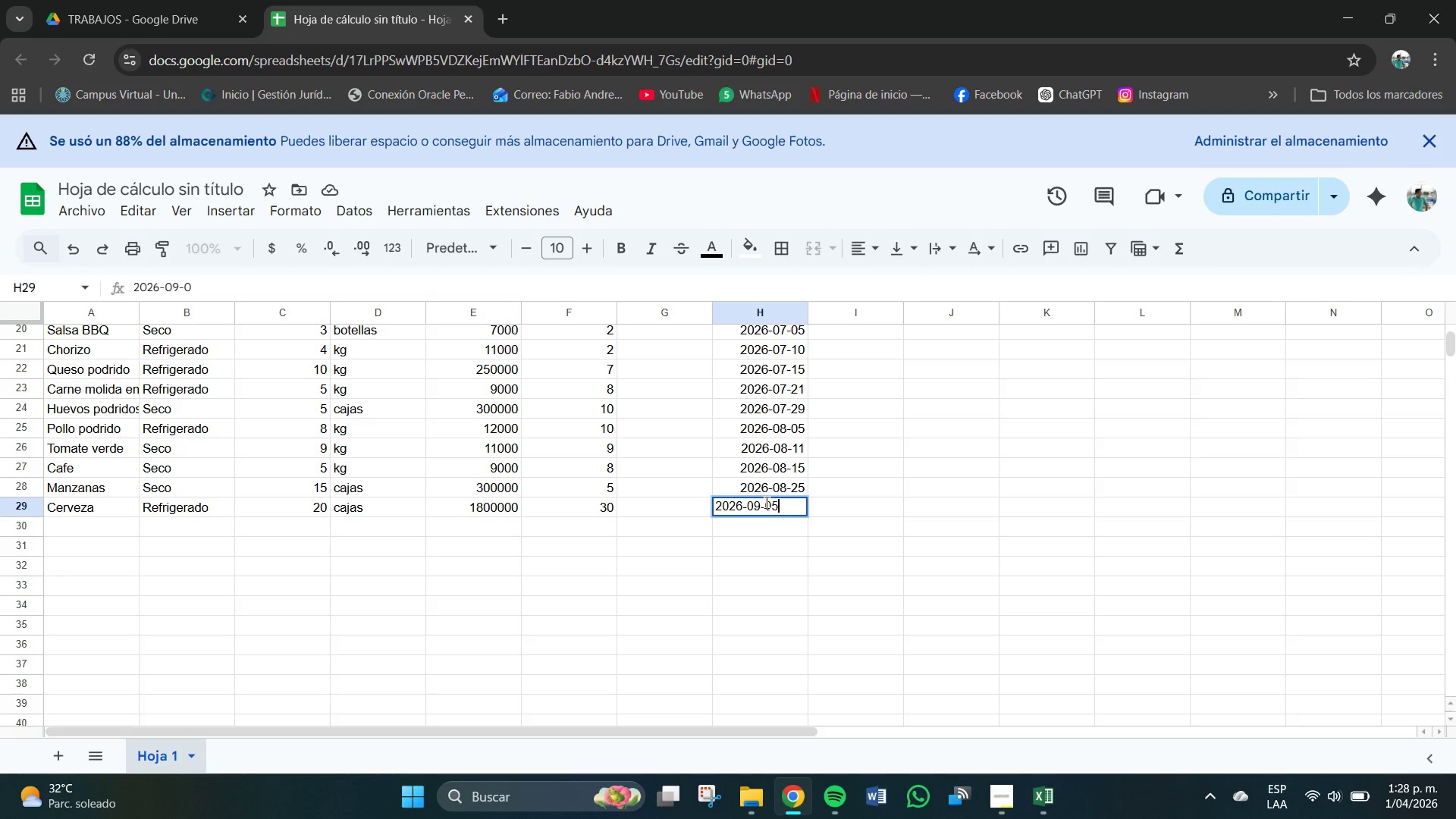 
key(Numpad5)
 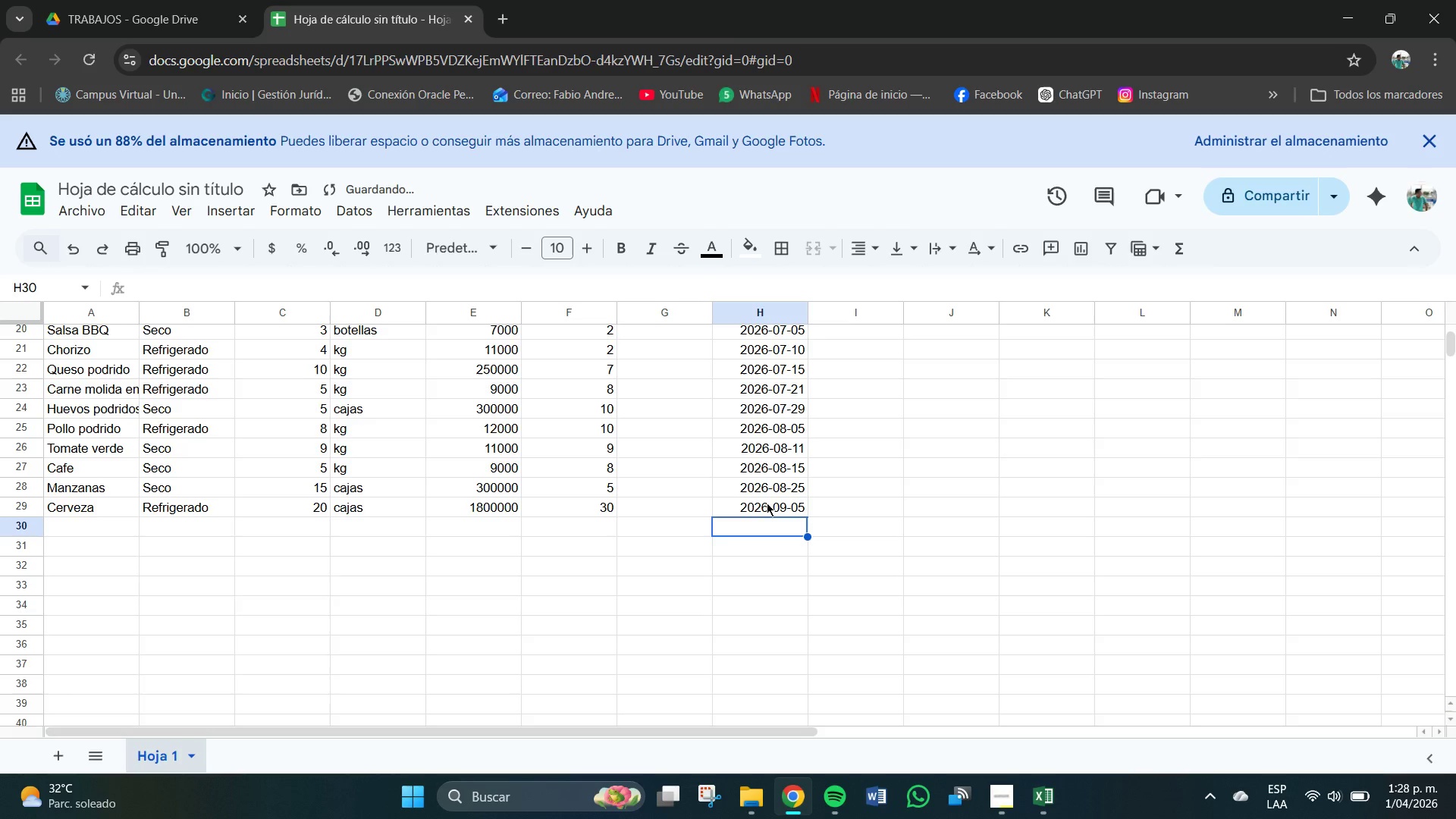 
key(Enter)
 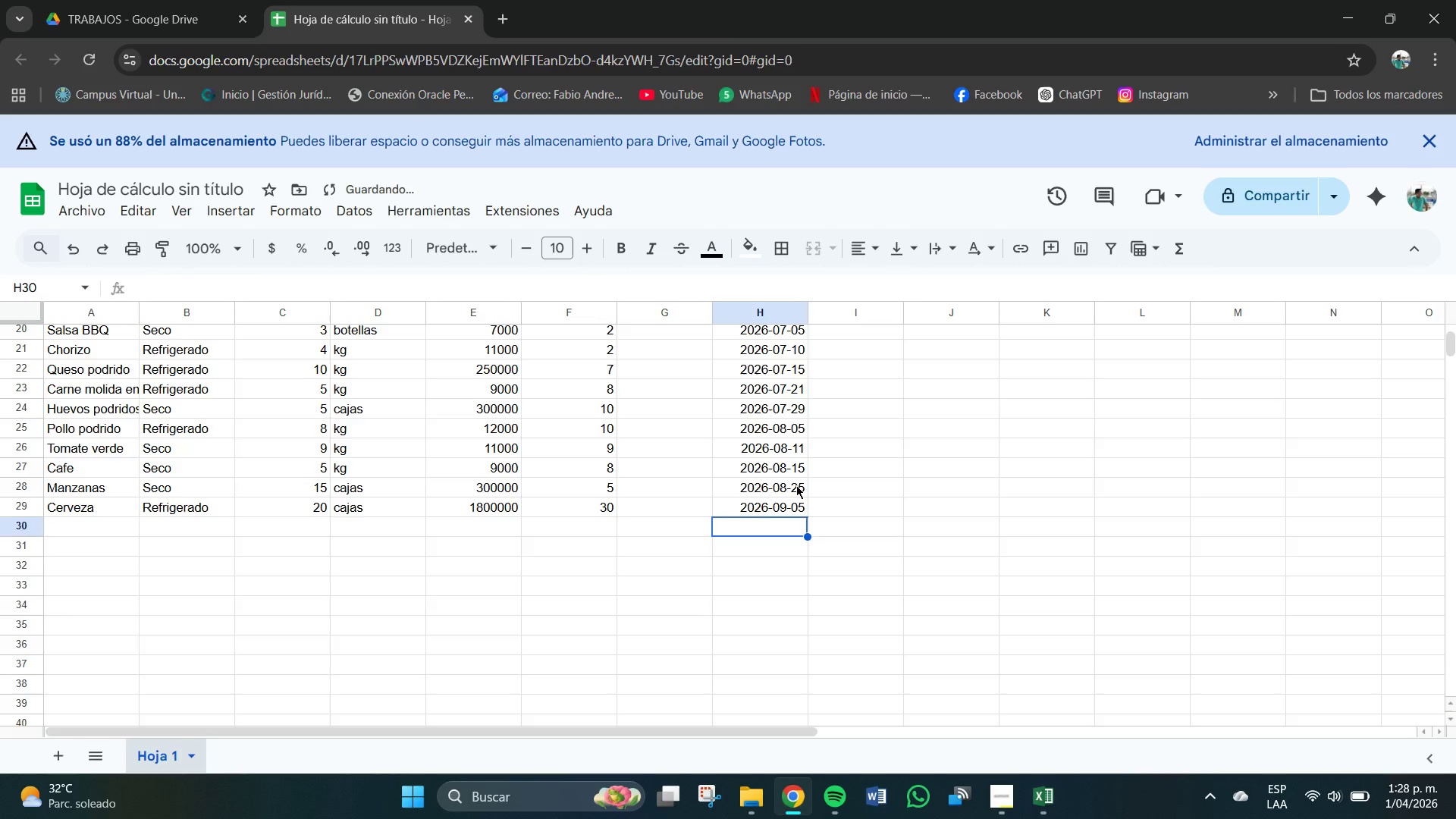 
scroll: coordinate [796, 485], scroll_direction: down, amount: 1.0
 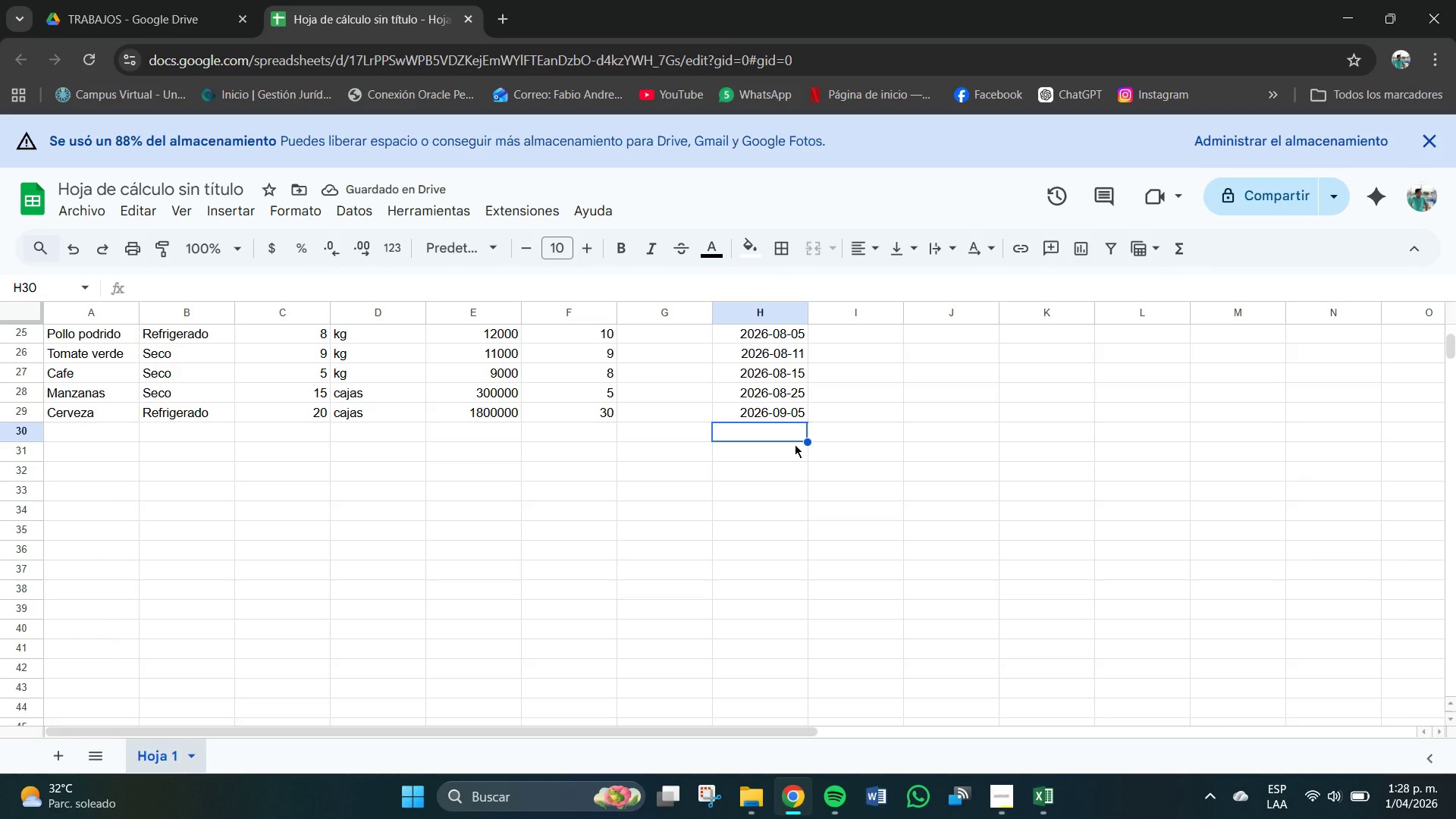 
scroll: coordinate [795, 444], scroll_direction: up, amount: 1.0
 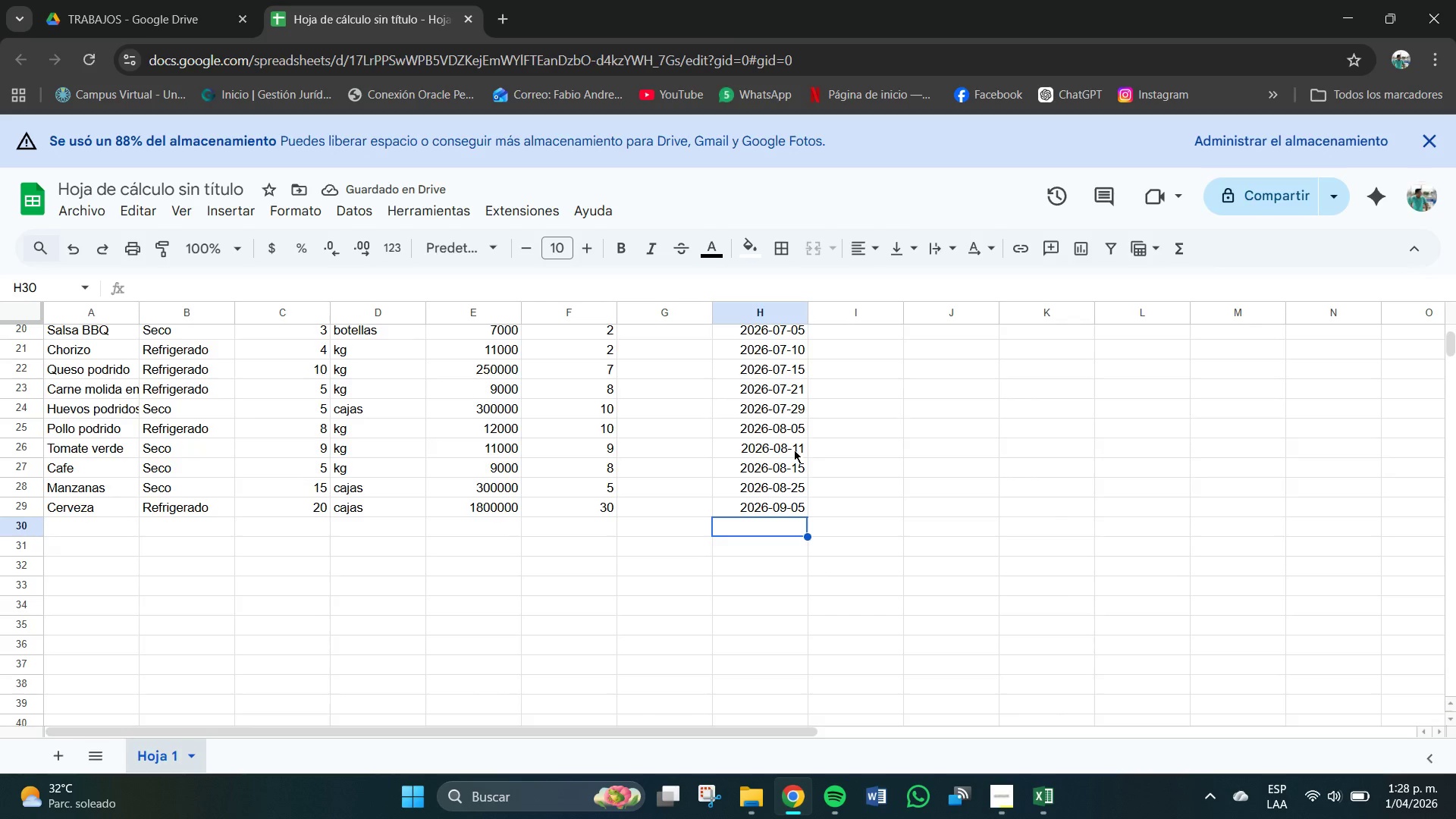 
scroll: coordinate [794, 454], scroll_direction: down, amount: 1.0
 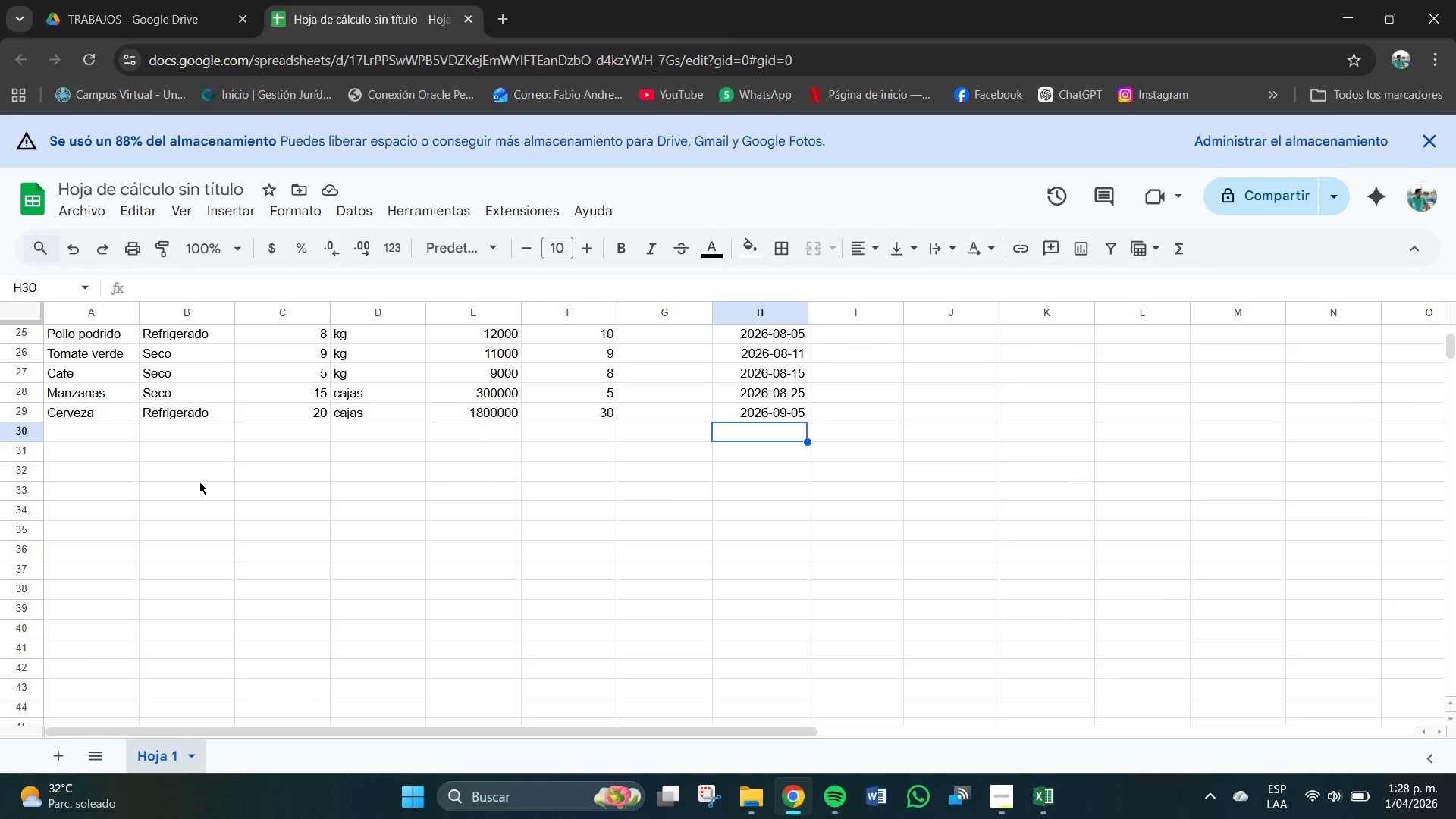 
mouse_move([103, 442])
 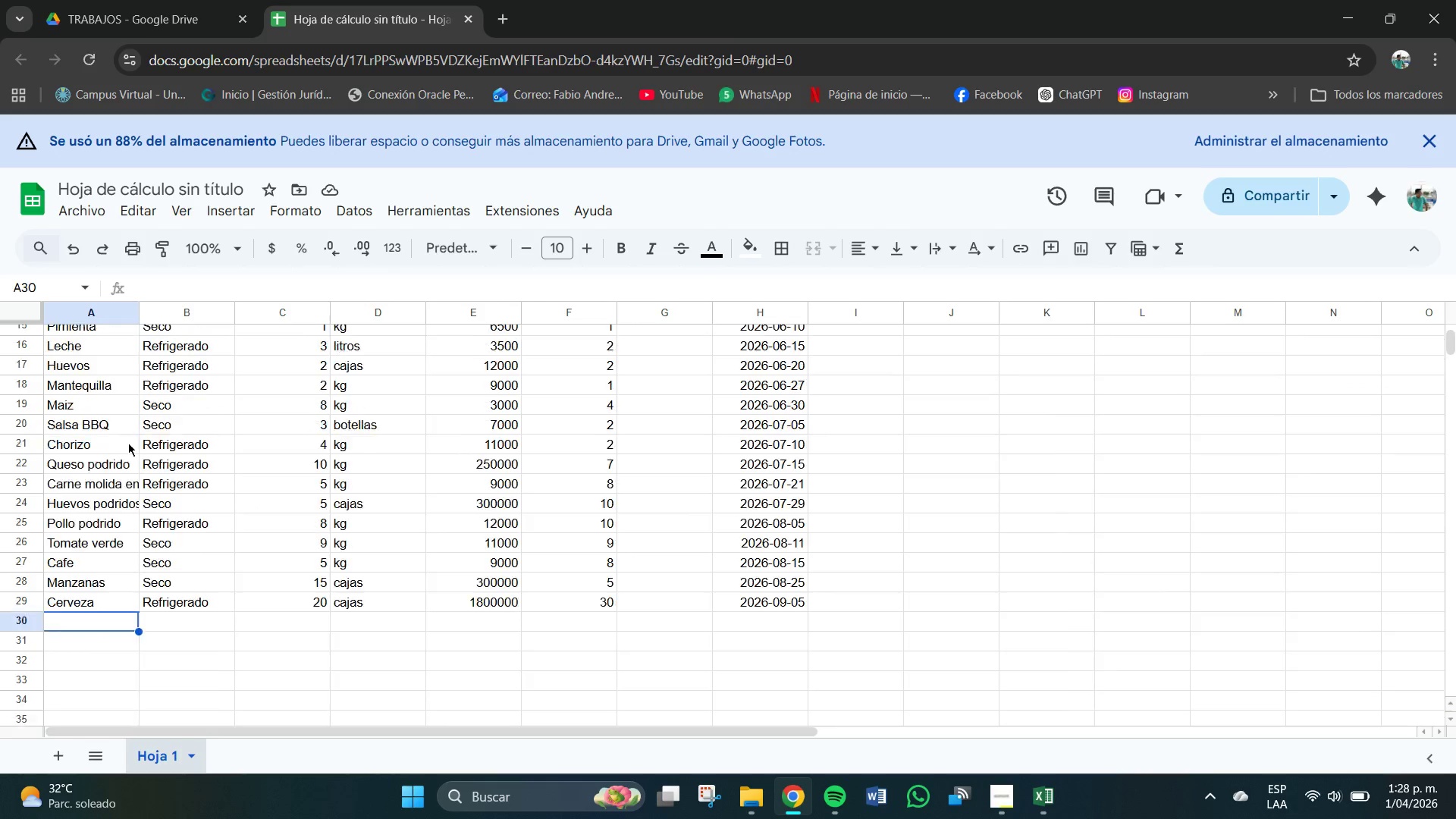 
scroll: coordinate [128, 443], scroll_direction: up, amount: 3.0
 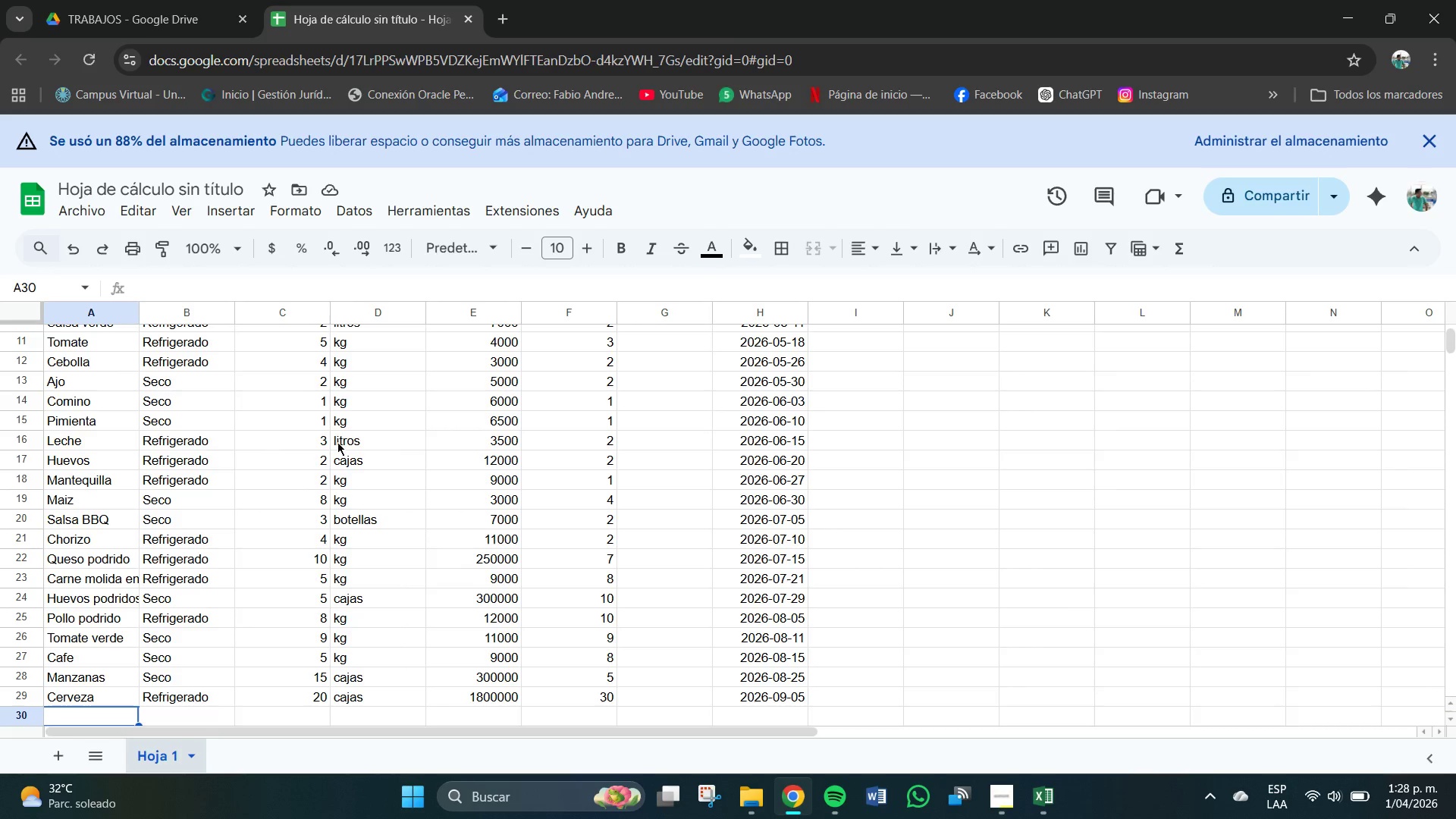 
scroll: coordinate [342, 471], scroll_direction: down, amount: 2.0
 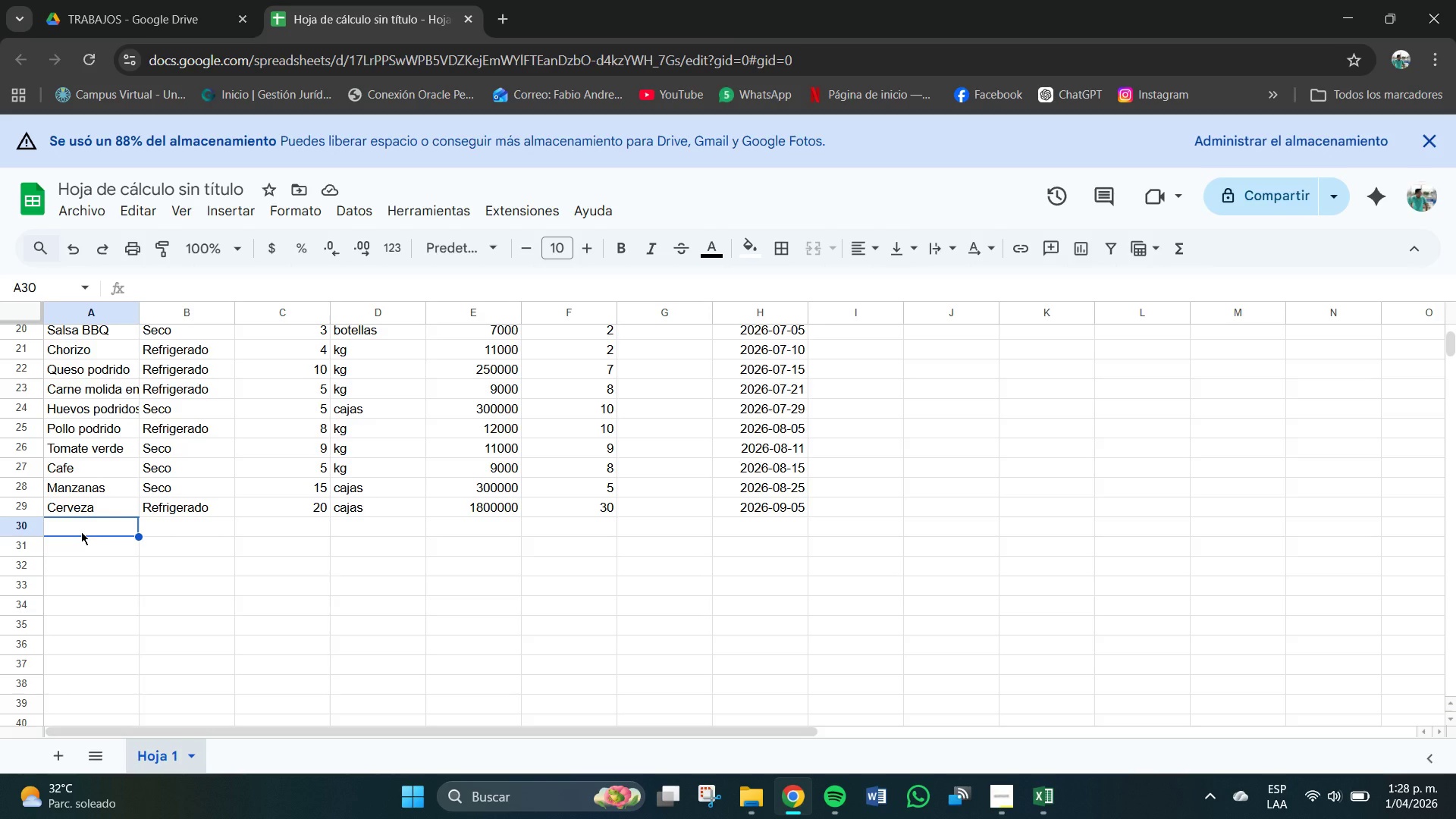 
wait(11.3)
 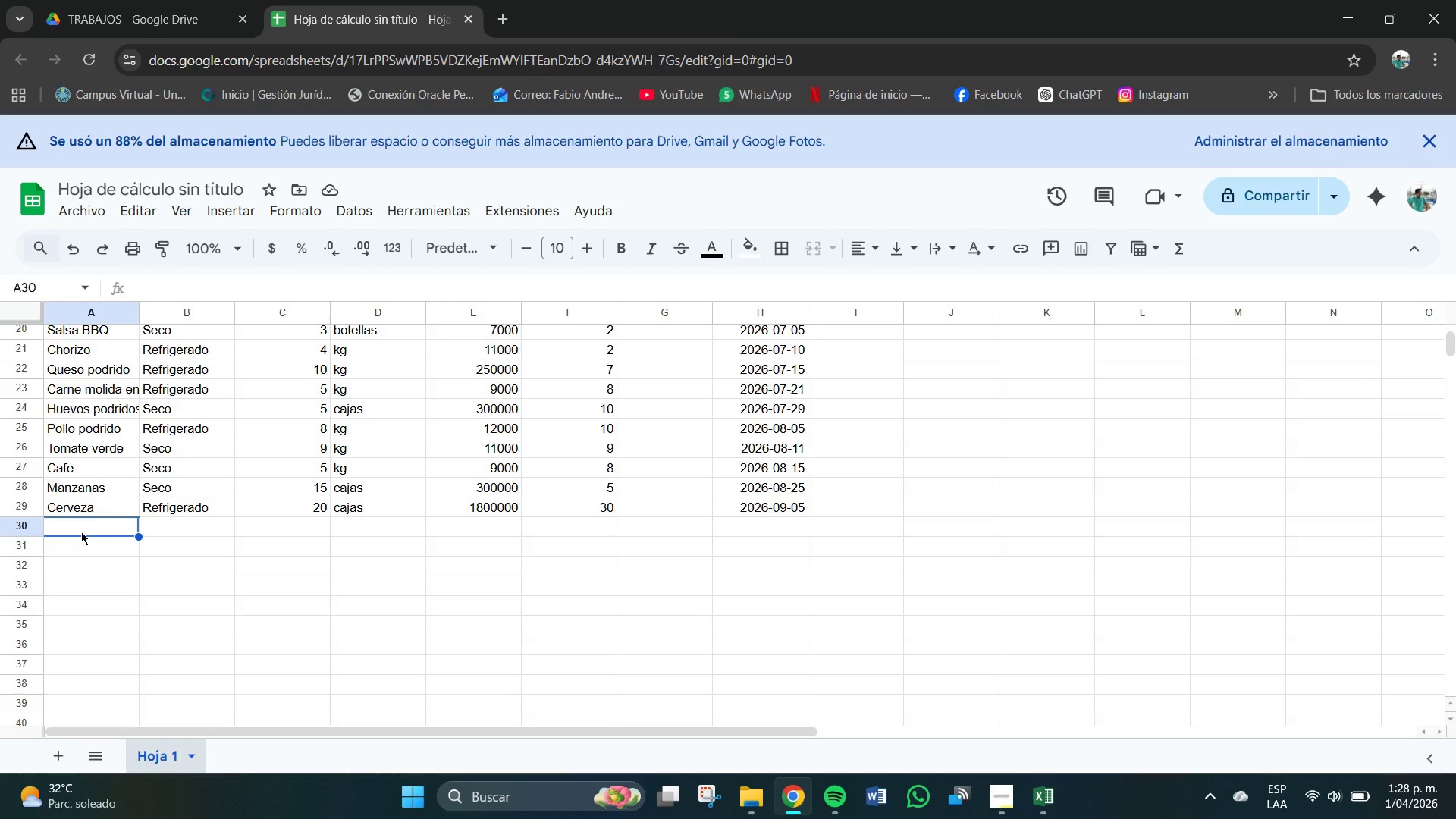 
left_click([72, 528])
 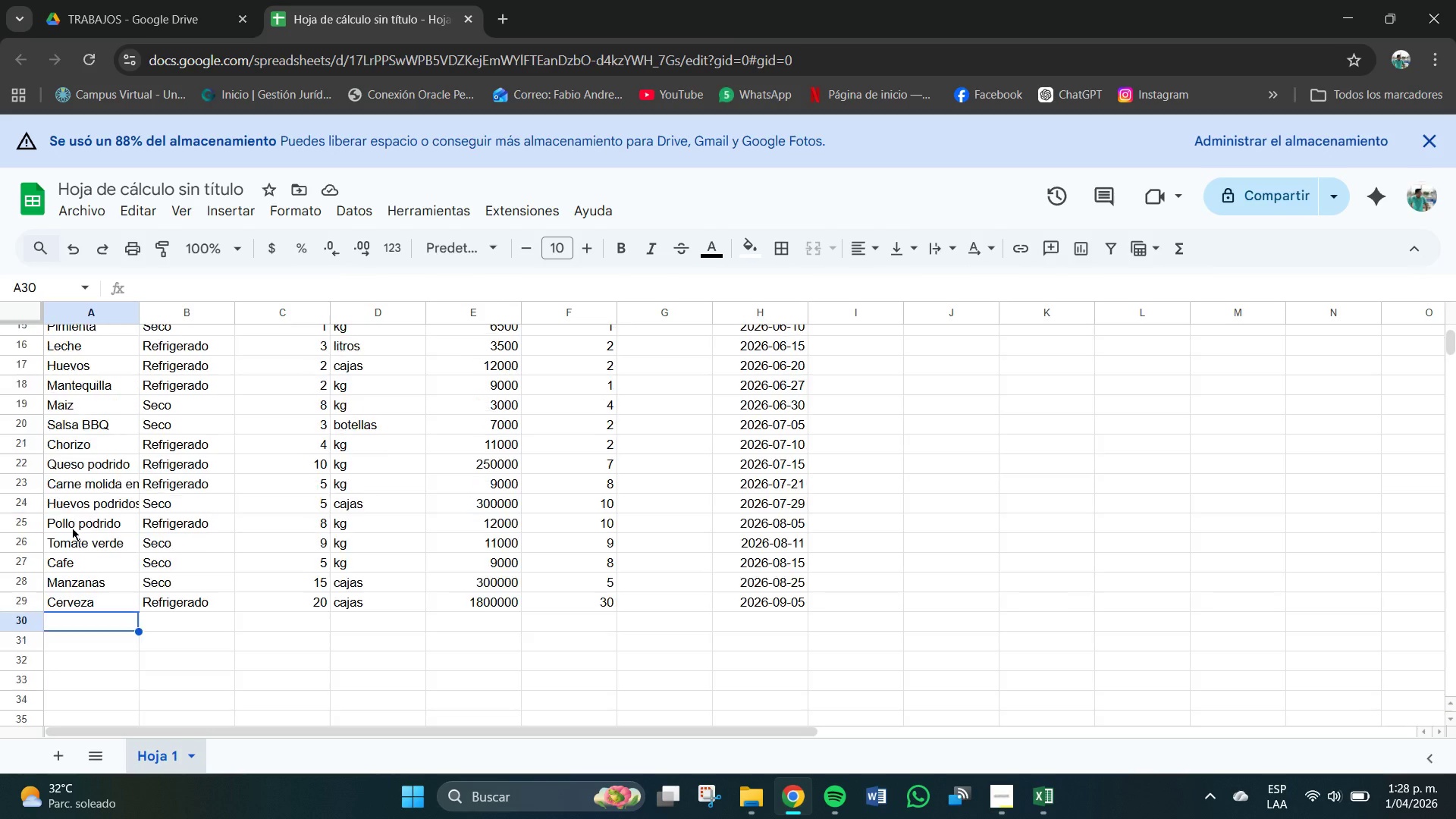 
scroll: coordinate [72, 527], scroll_direction: up, amount: 4.0
 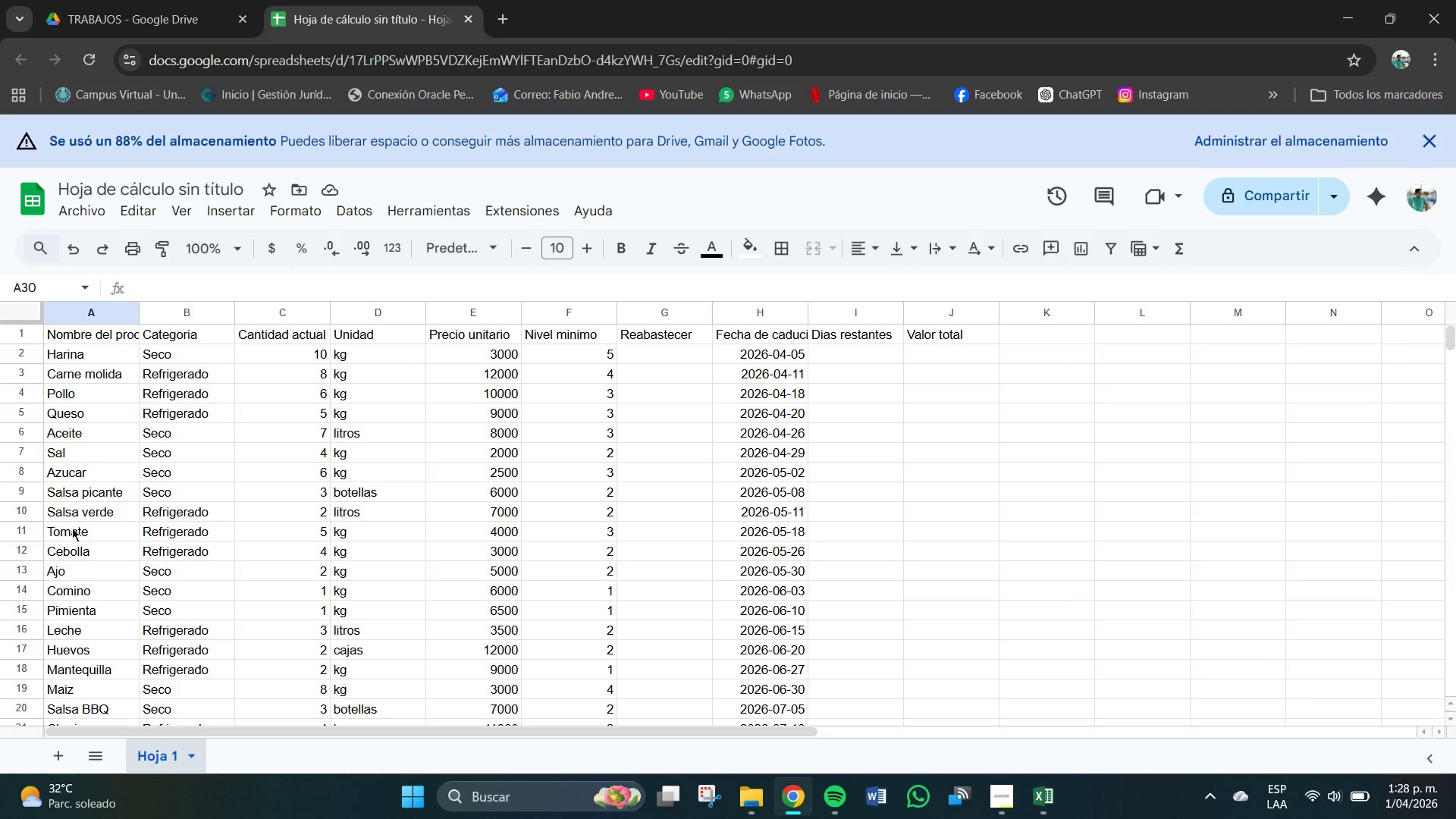 
scroll: coordinate [83, 512], scroll_direction: down, amount: 4.0
 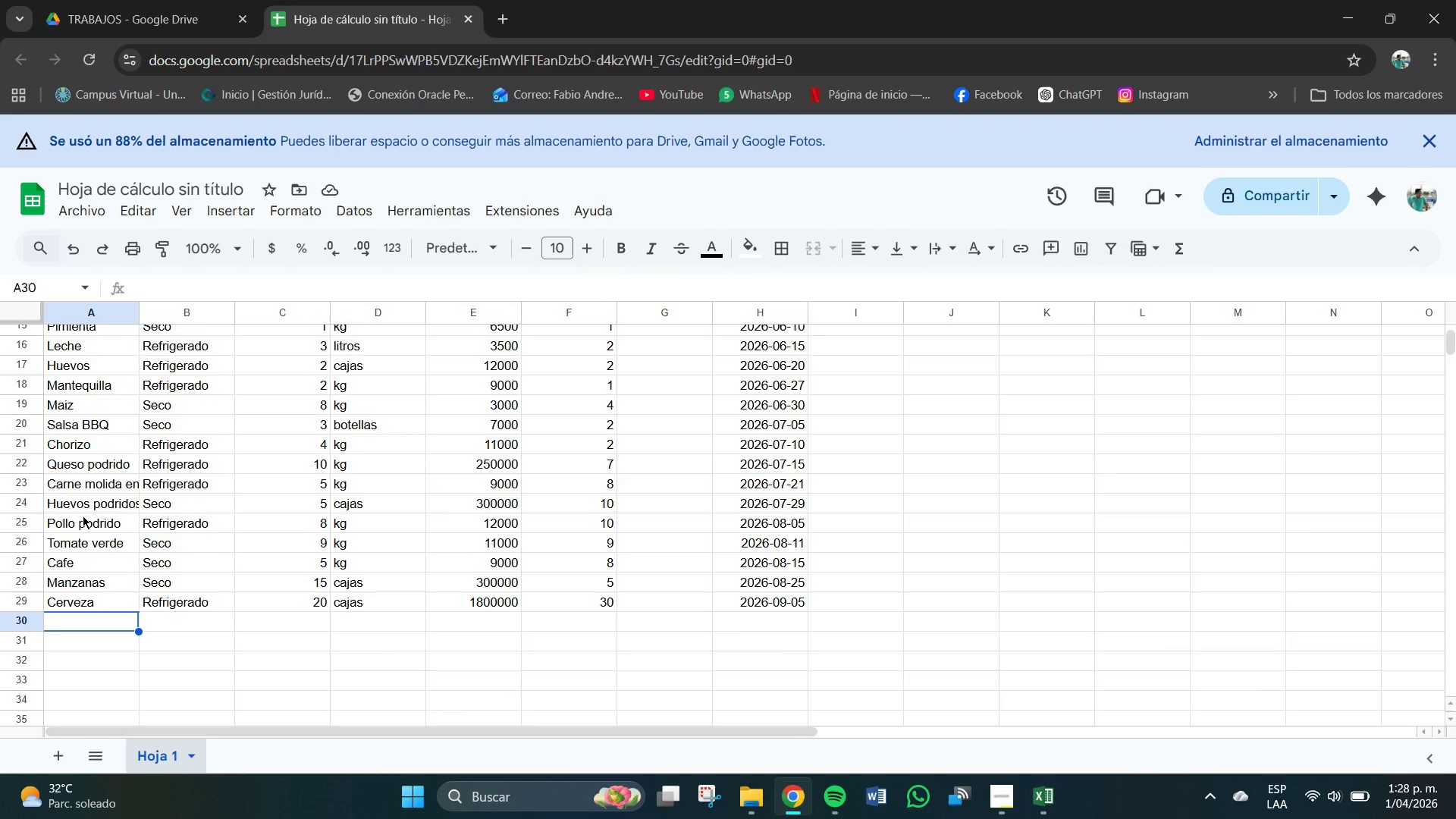 
scroll: coordinate [83, 516], scroll_direction: up, amount: 2.0
 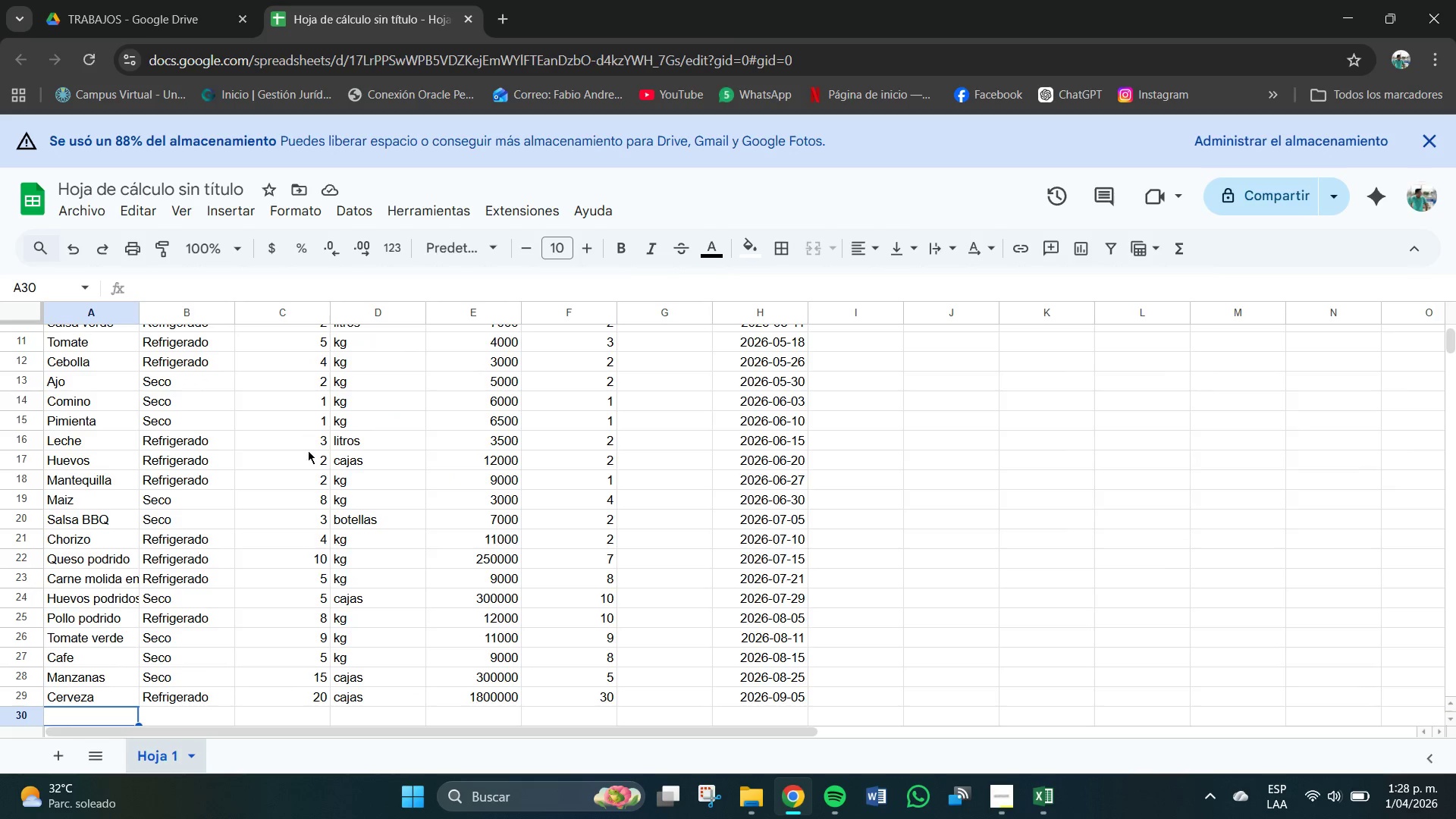 
scroll: coordinate [183, 537], scroll_direction: down, amount: 2.0
 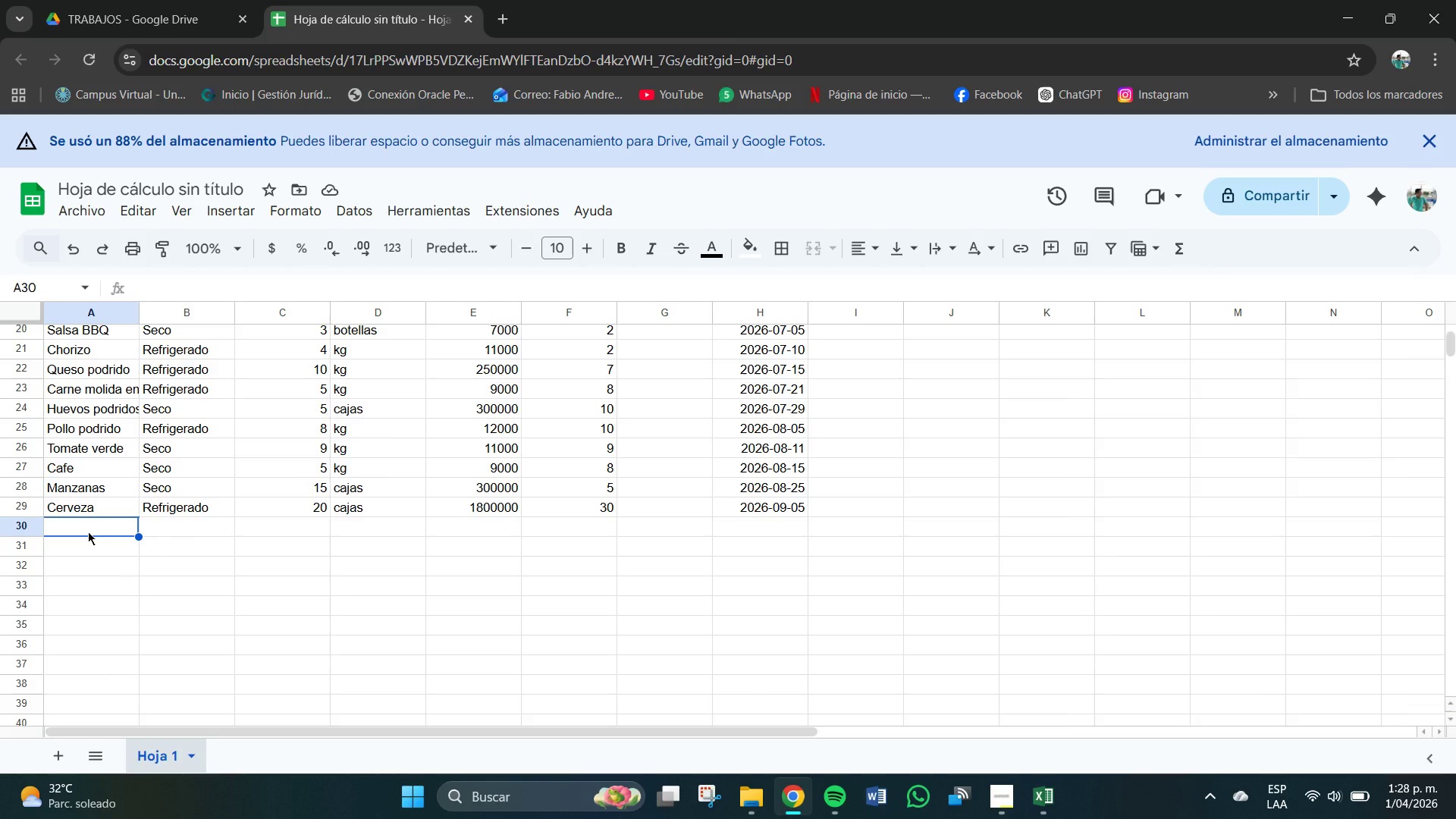 
type(Pimineta piantes)
key(Backspace)
key(Backspace)
key(Backspace)
key(Backspace)
key(Backspace)
type(cante)
 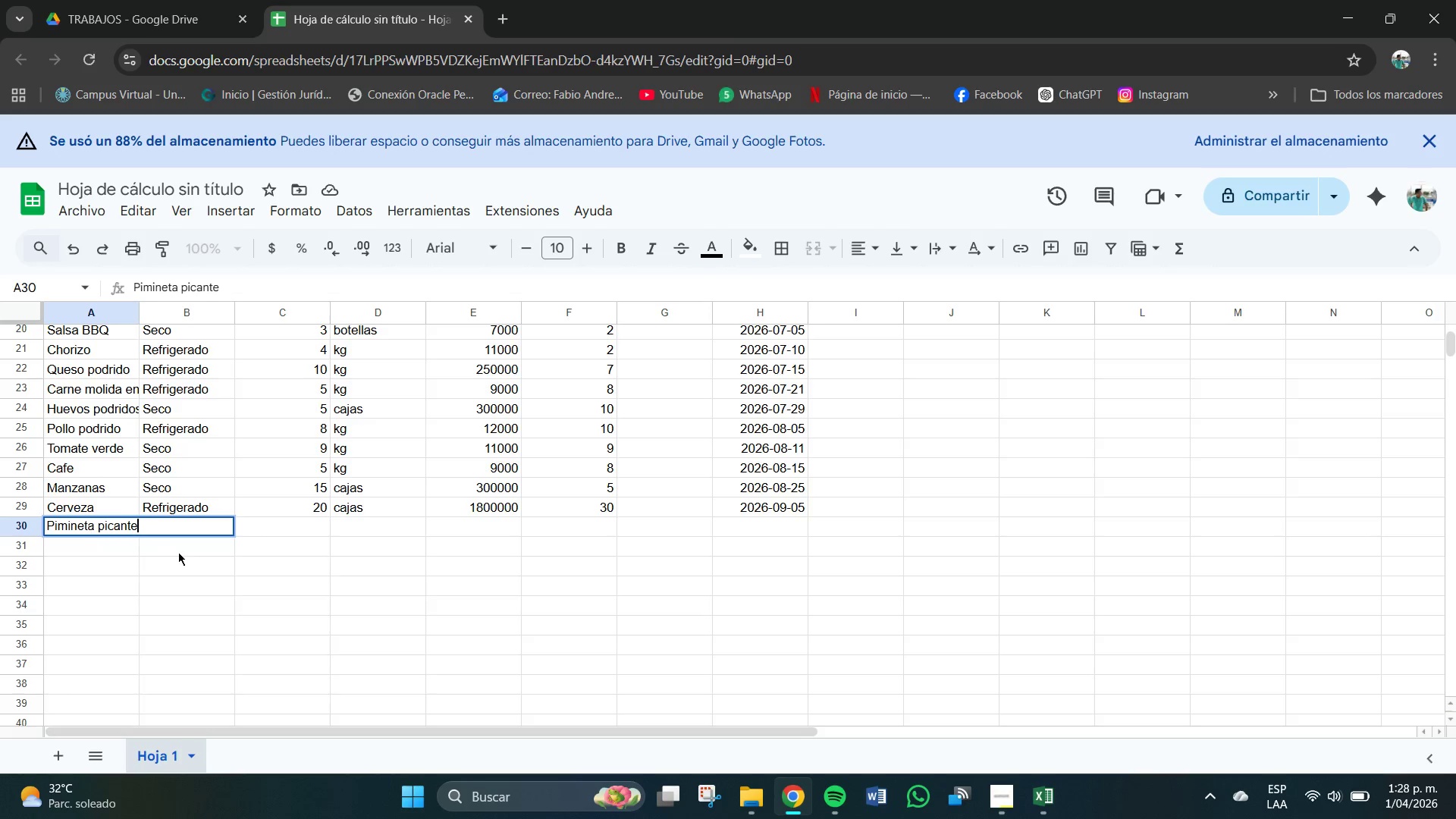 
left_click([181, 556])
 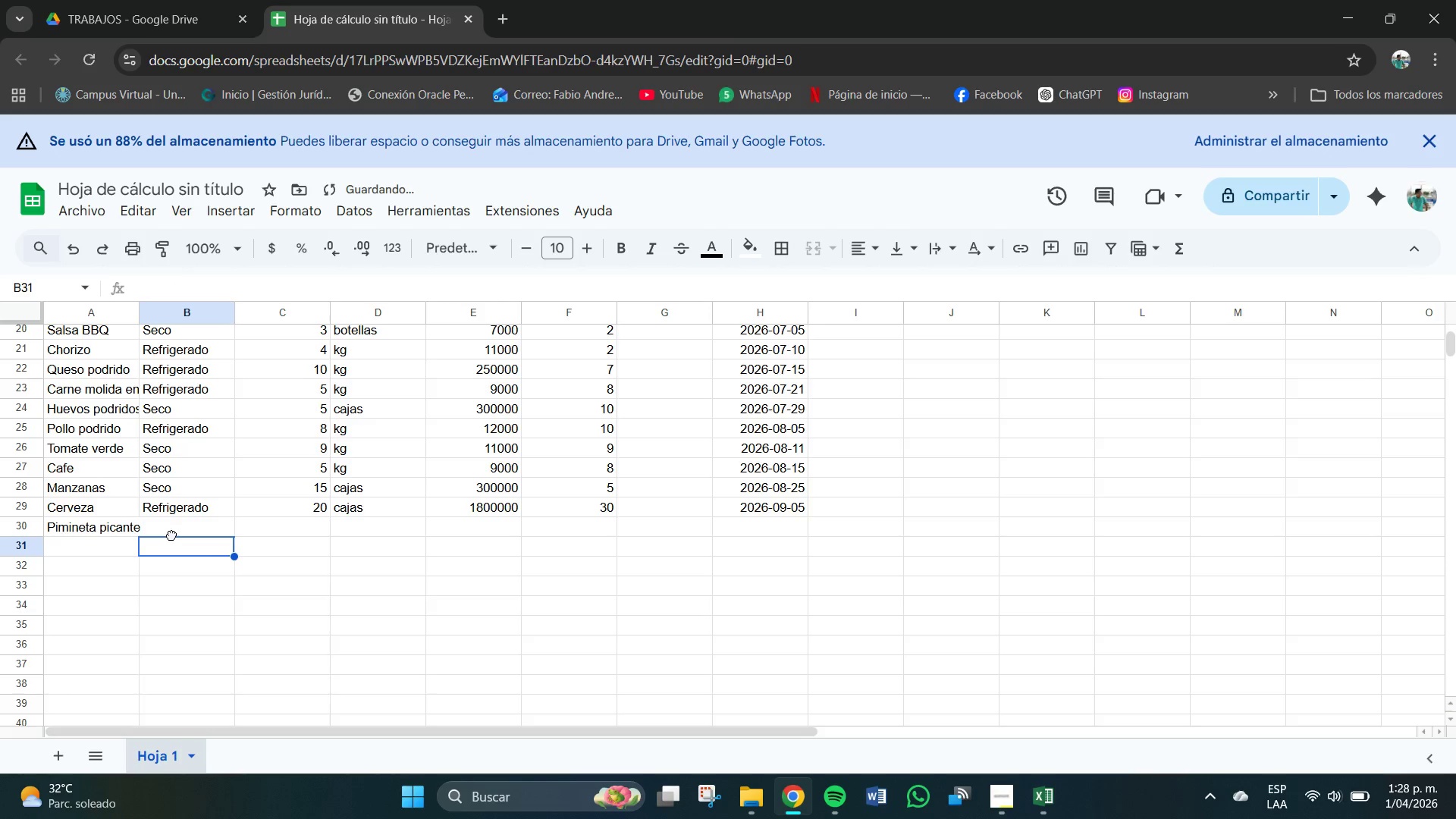 
left_click([171, 535])
 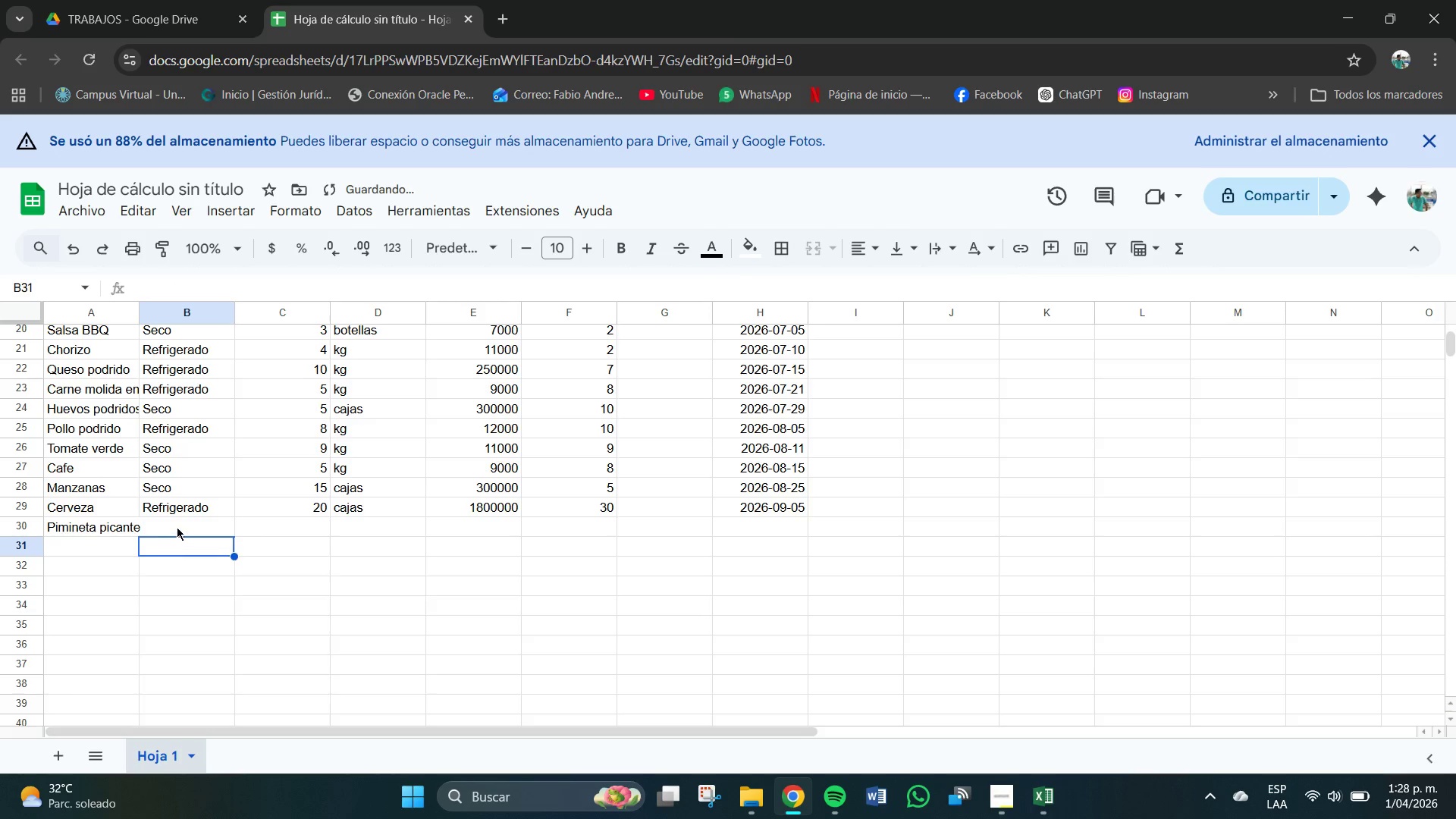 
left_click([178, 527])
 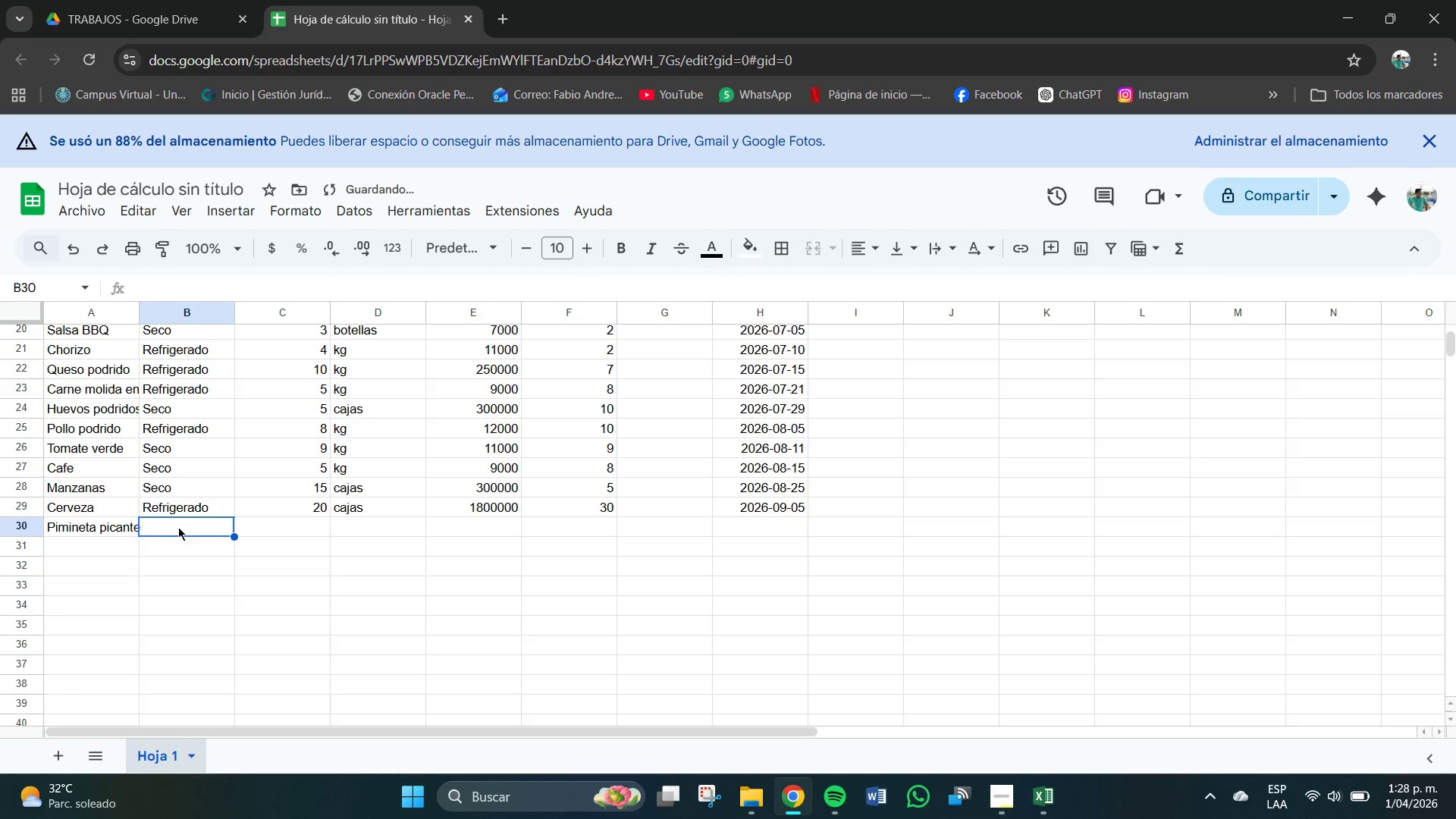 
type(Seco)
 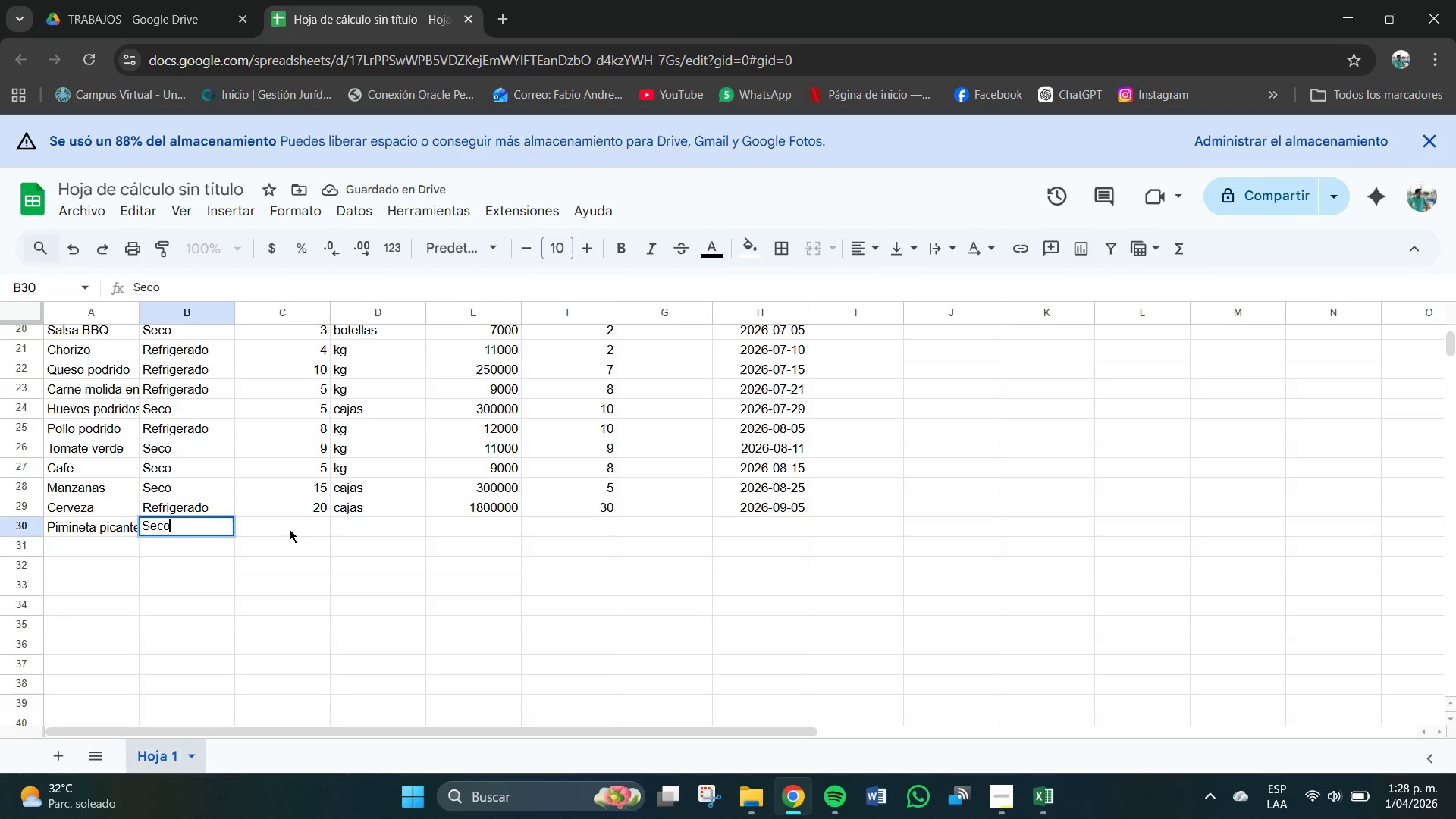 
left_click([320, 516])
 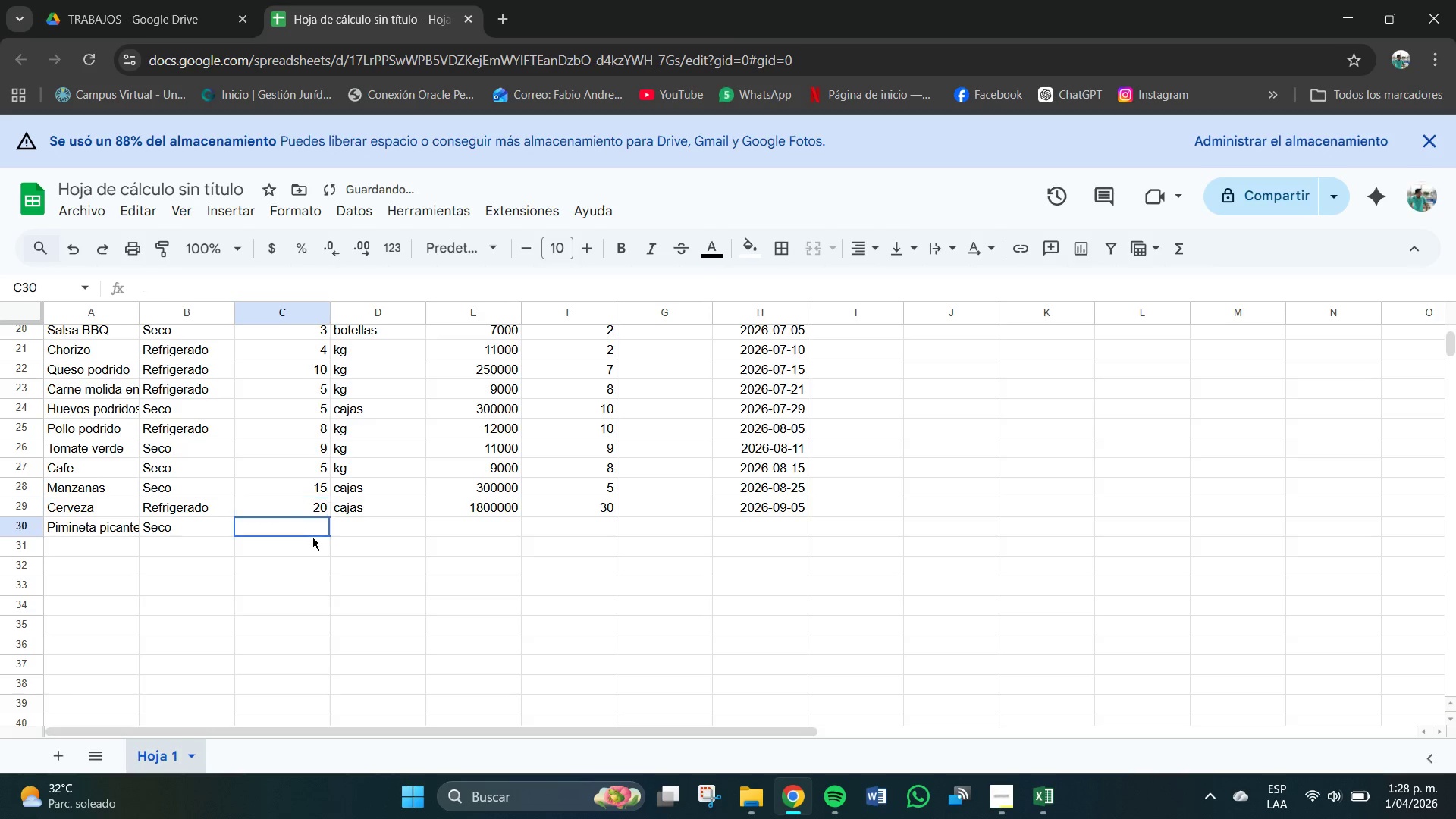 
left_click([312, 537])
 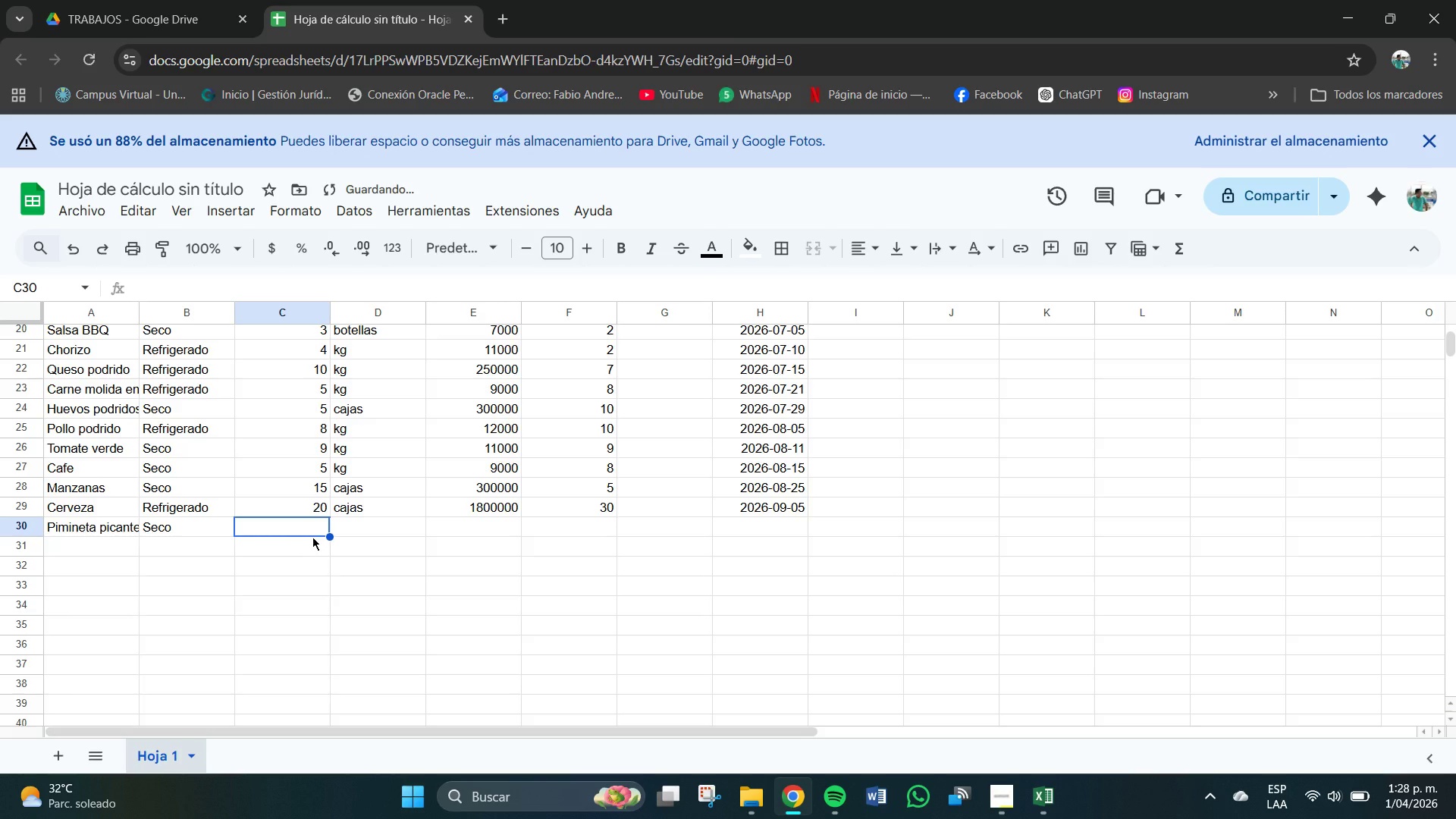 
key(Numpad1)
 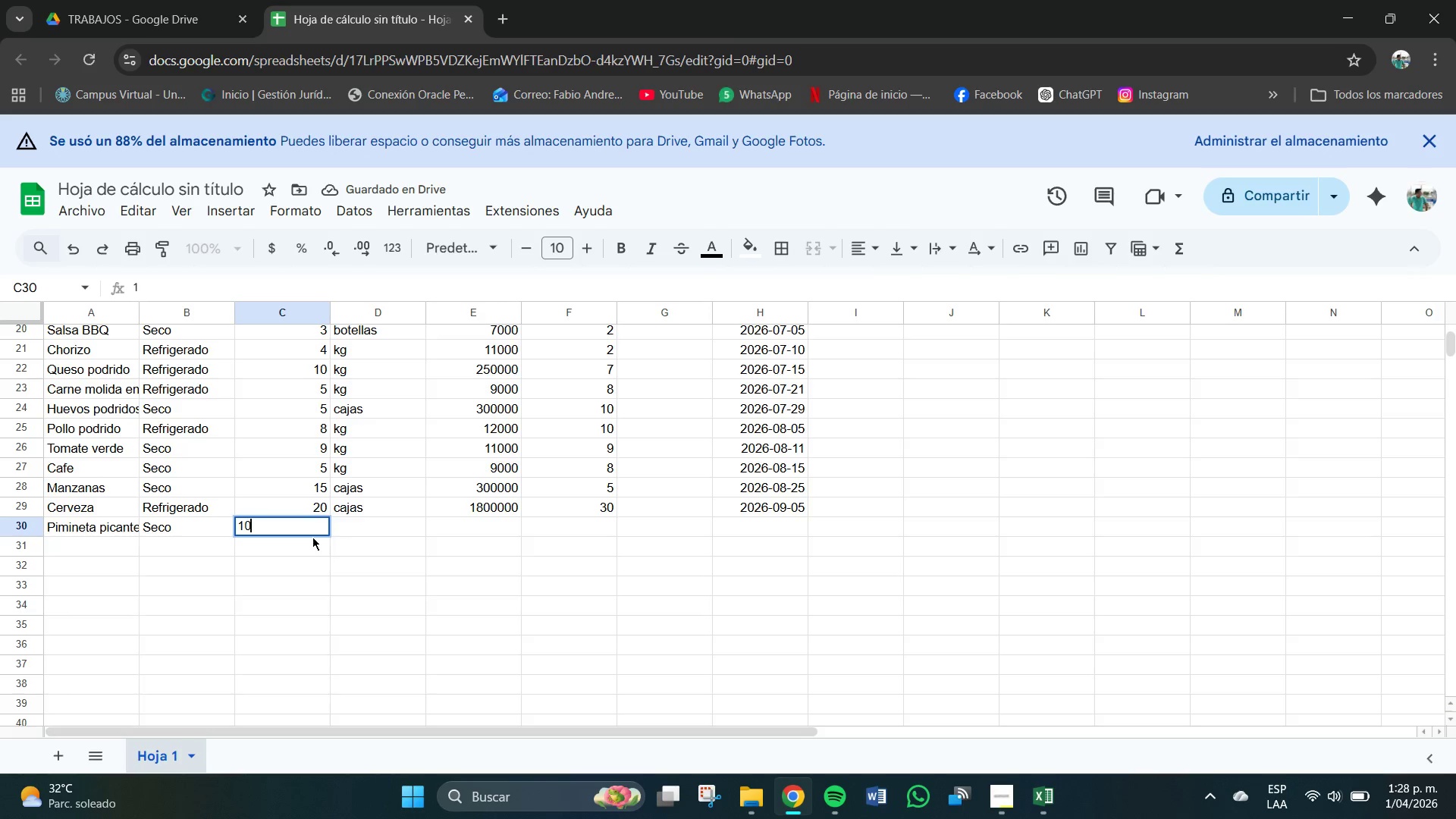 
key(Numpad0)
 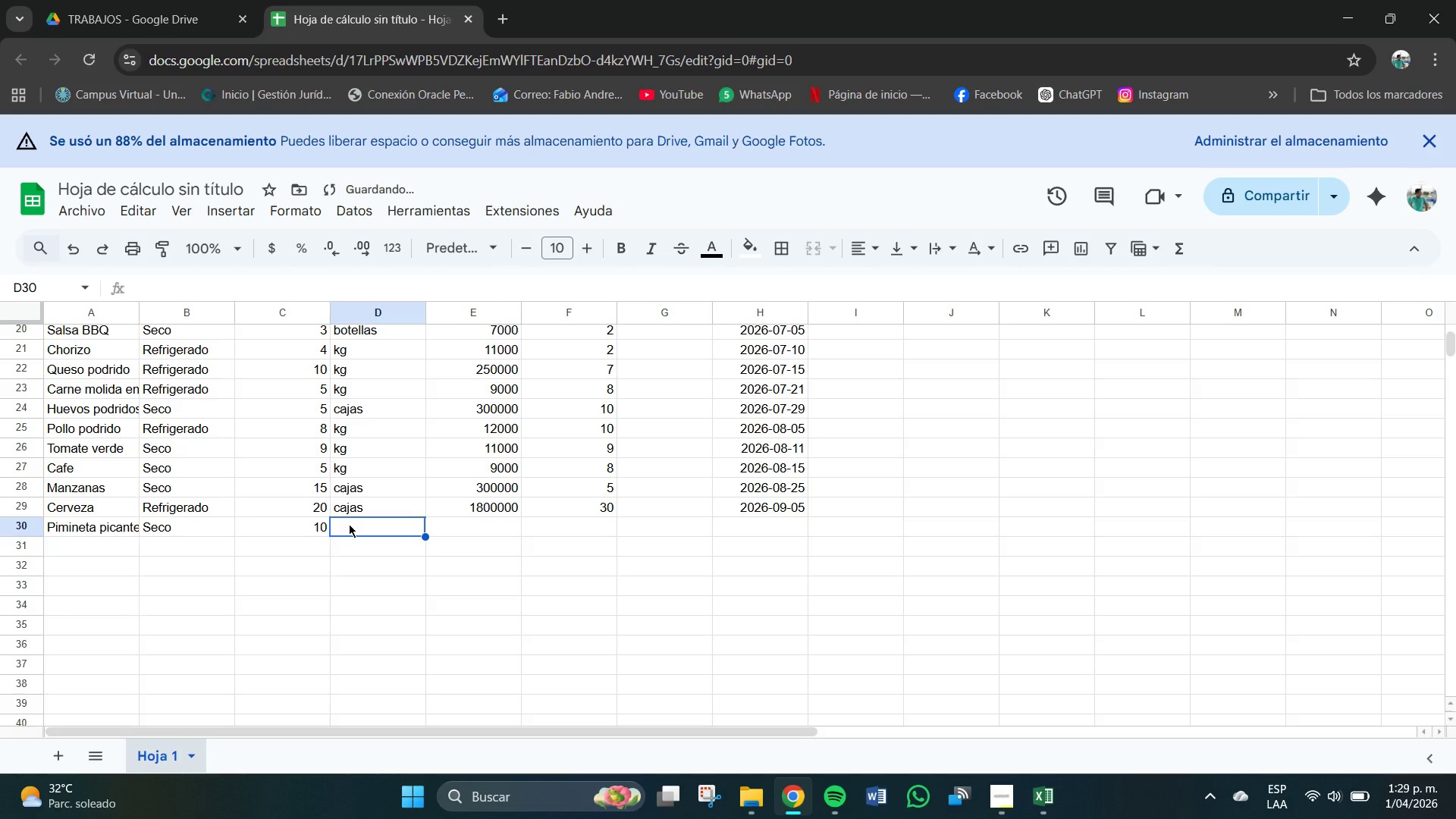 
type(l)
key(Backspace)
type(kg)
 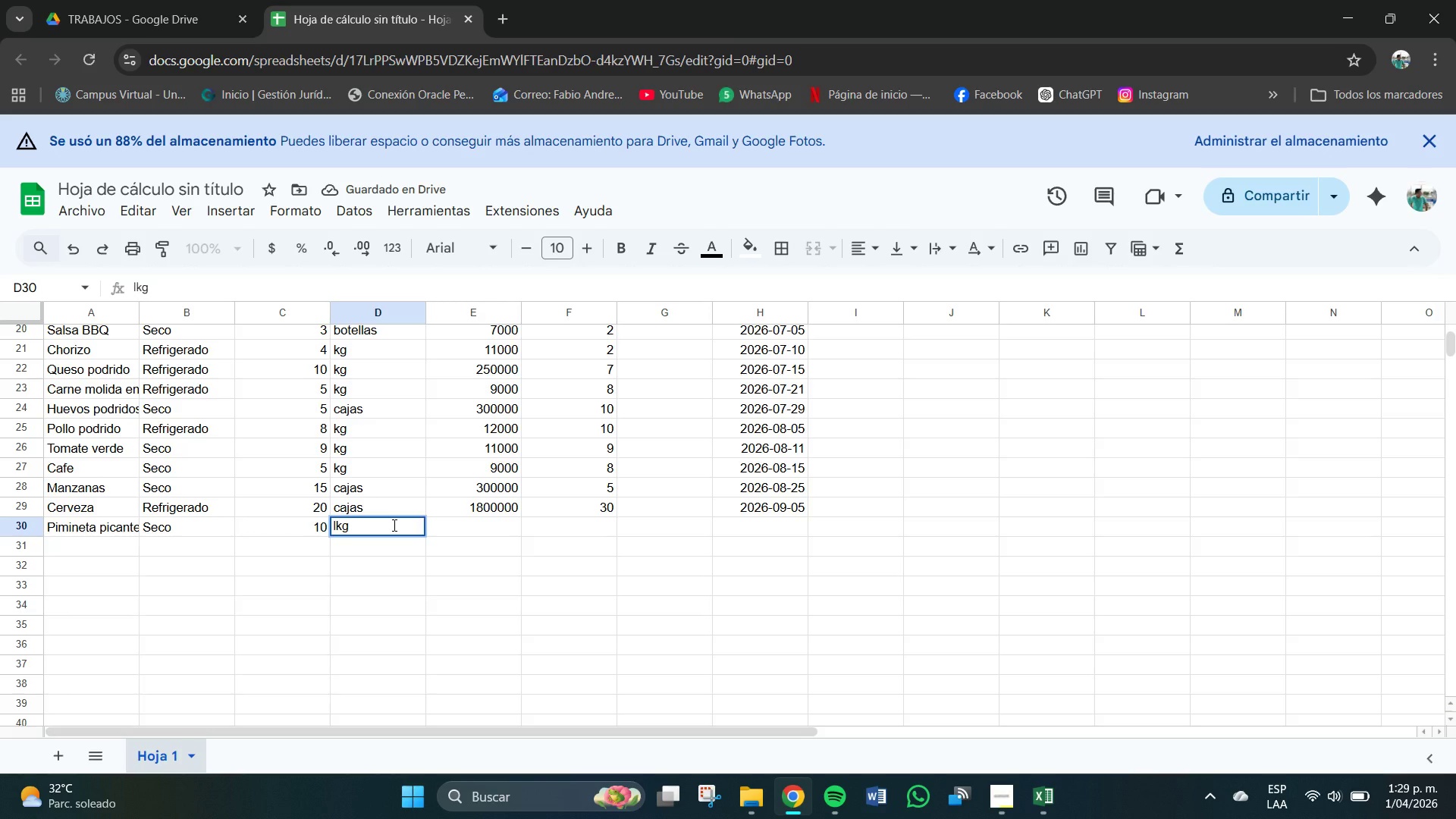 
key(Backspace)
key(Backspace)
key(Backspace)
key(Backspace)
type(kg)
 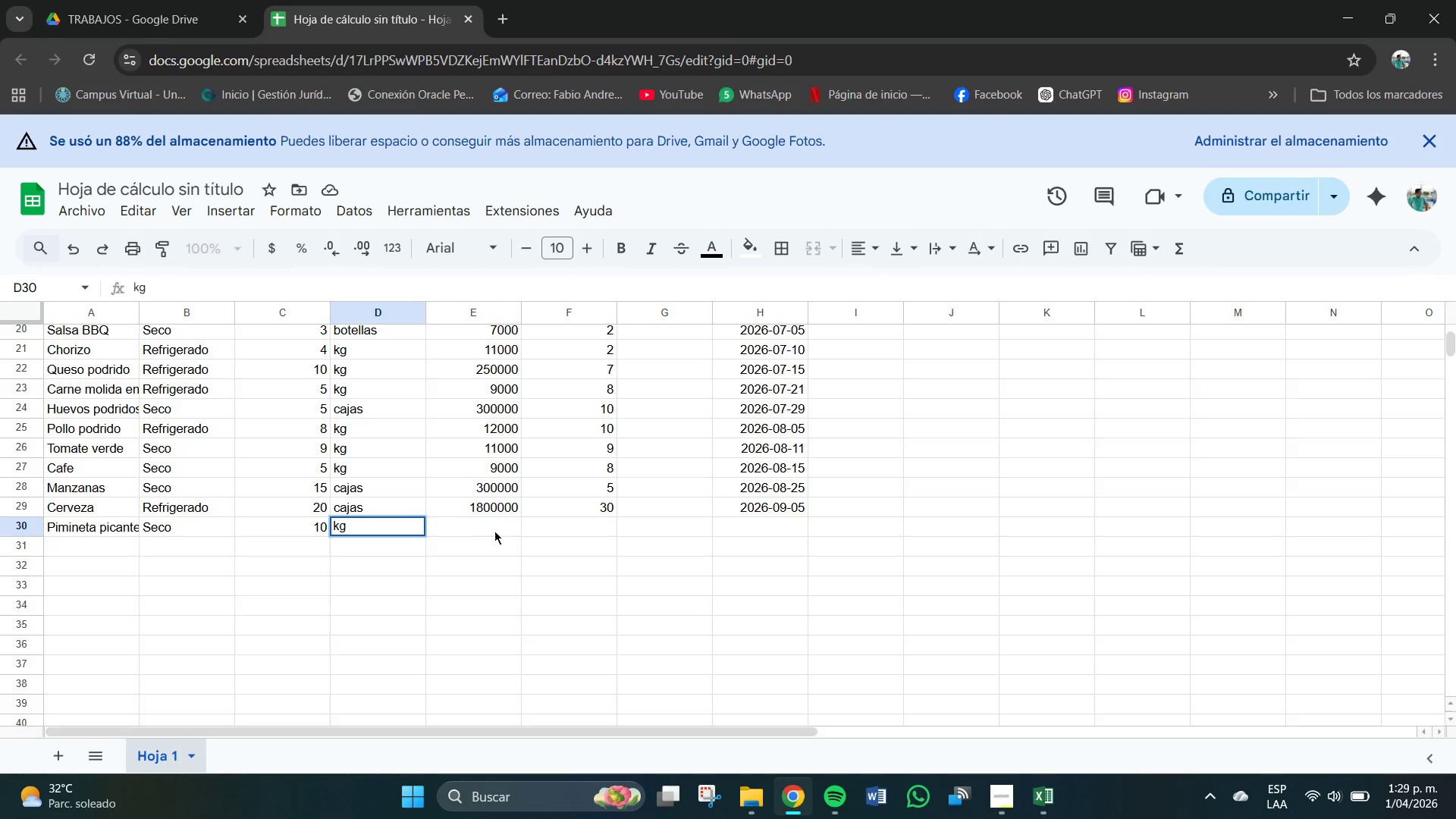 
left_click([504, 532])
 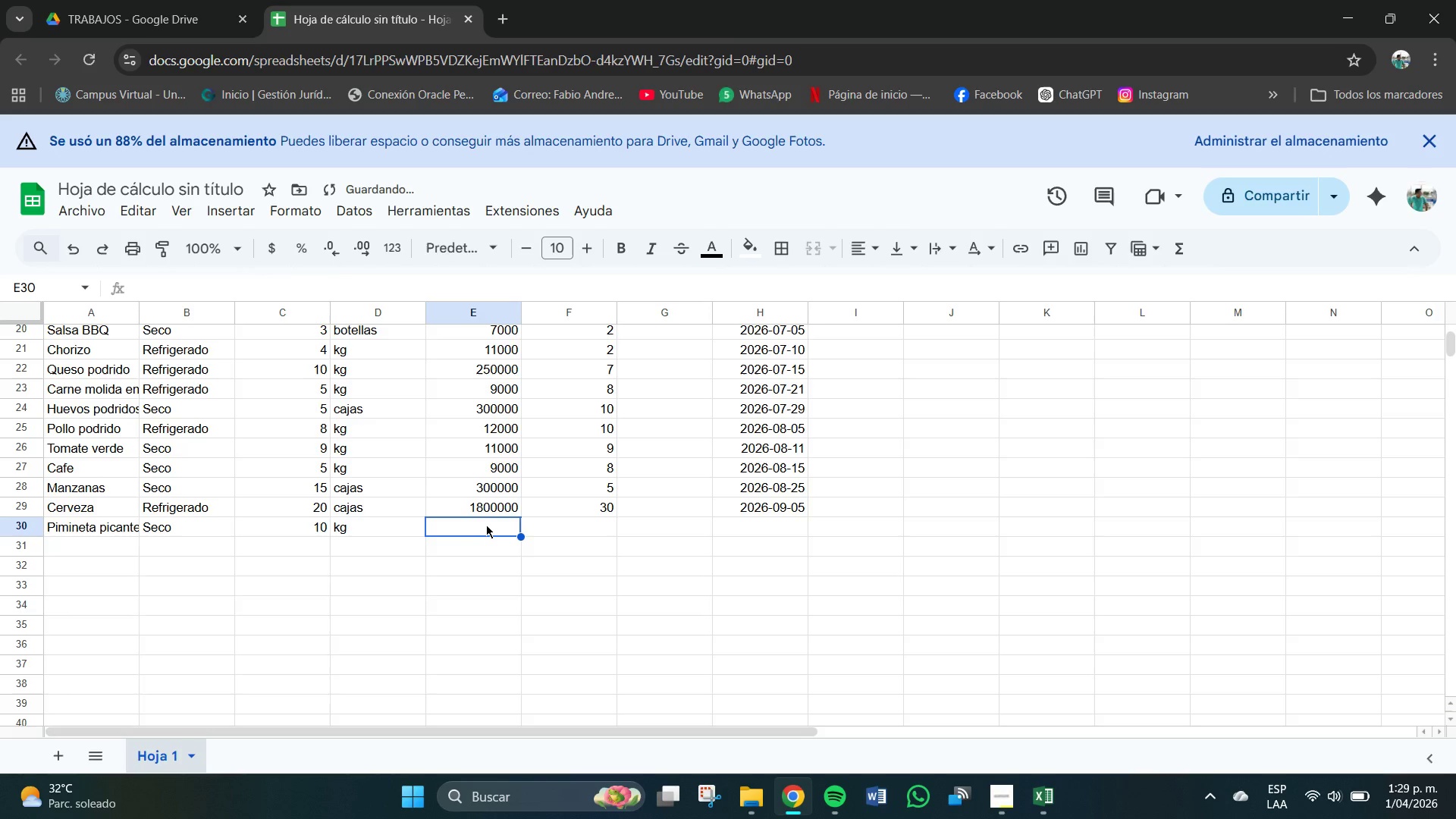 
left_click([486, 523])
 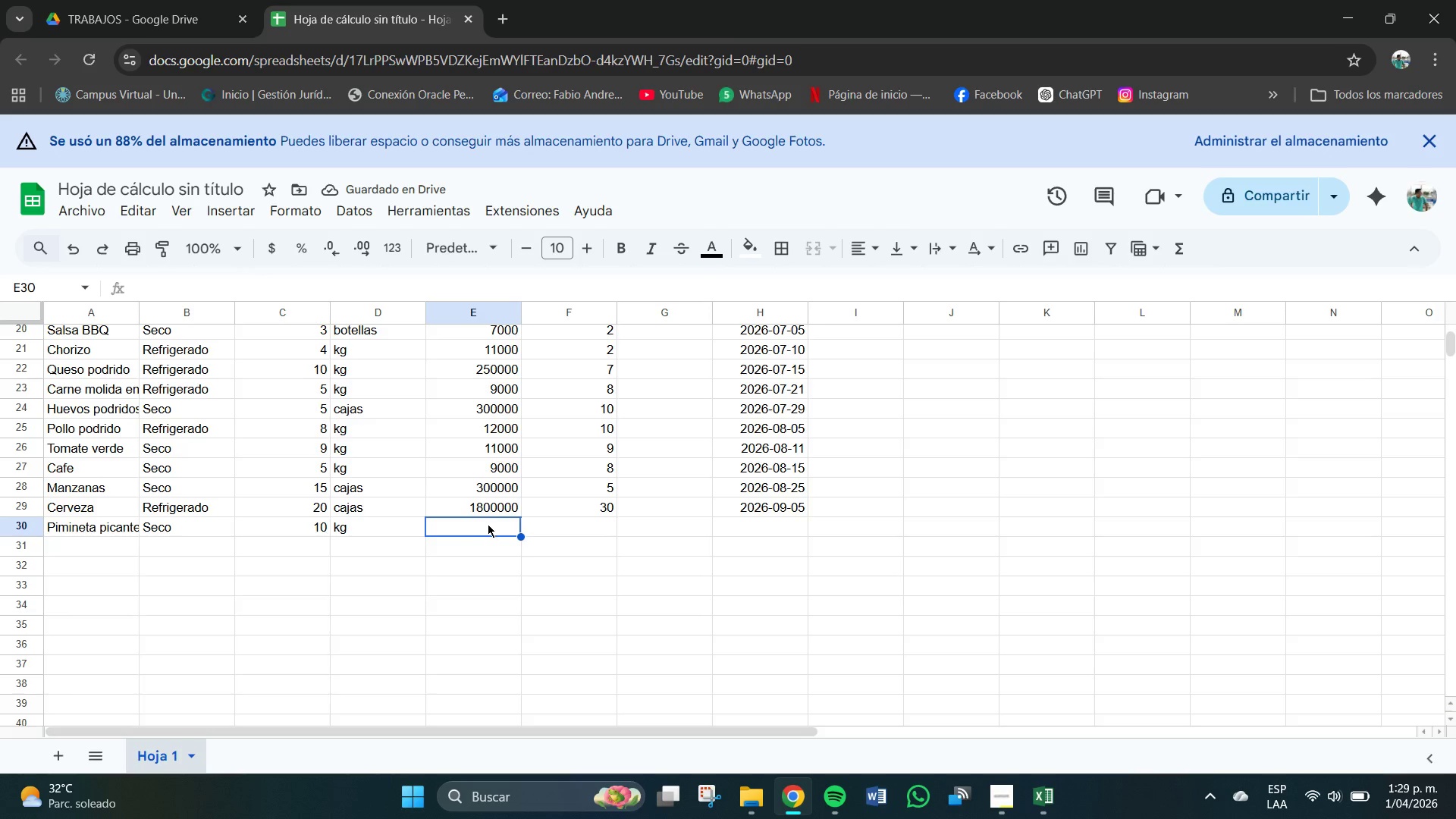 
left_click([488, 524])
 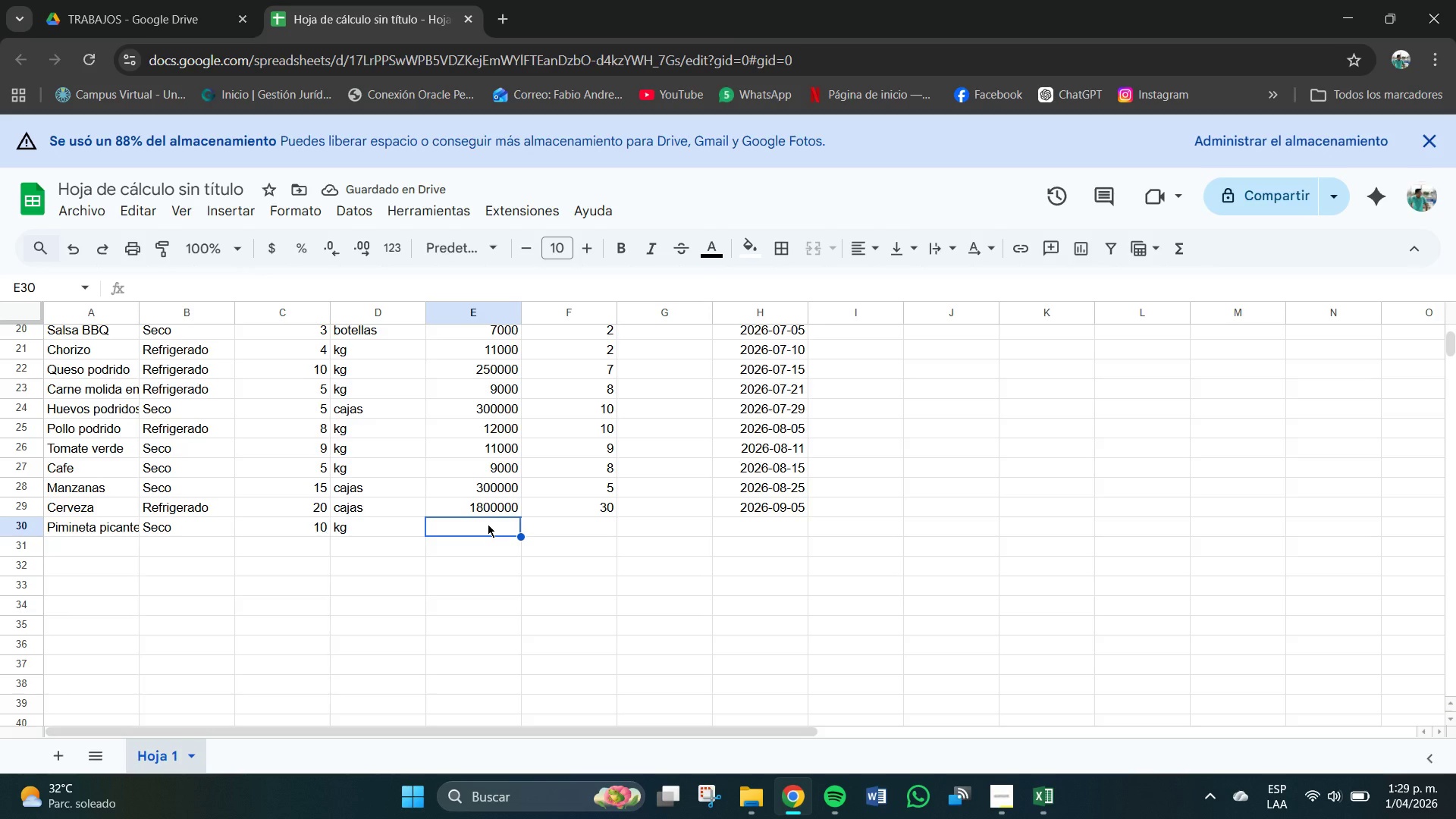 
scroll: coordinate [221, 500], scroll_direction: up, amount: 3.0
 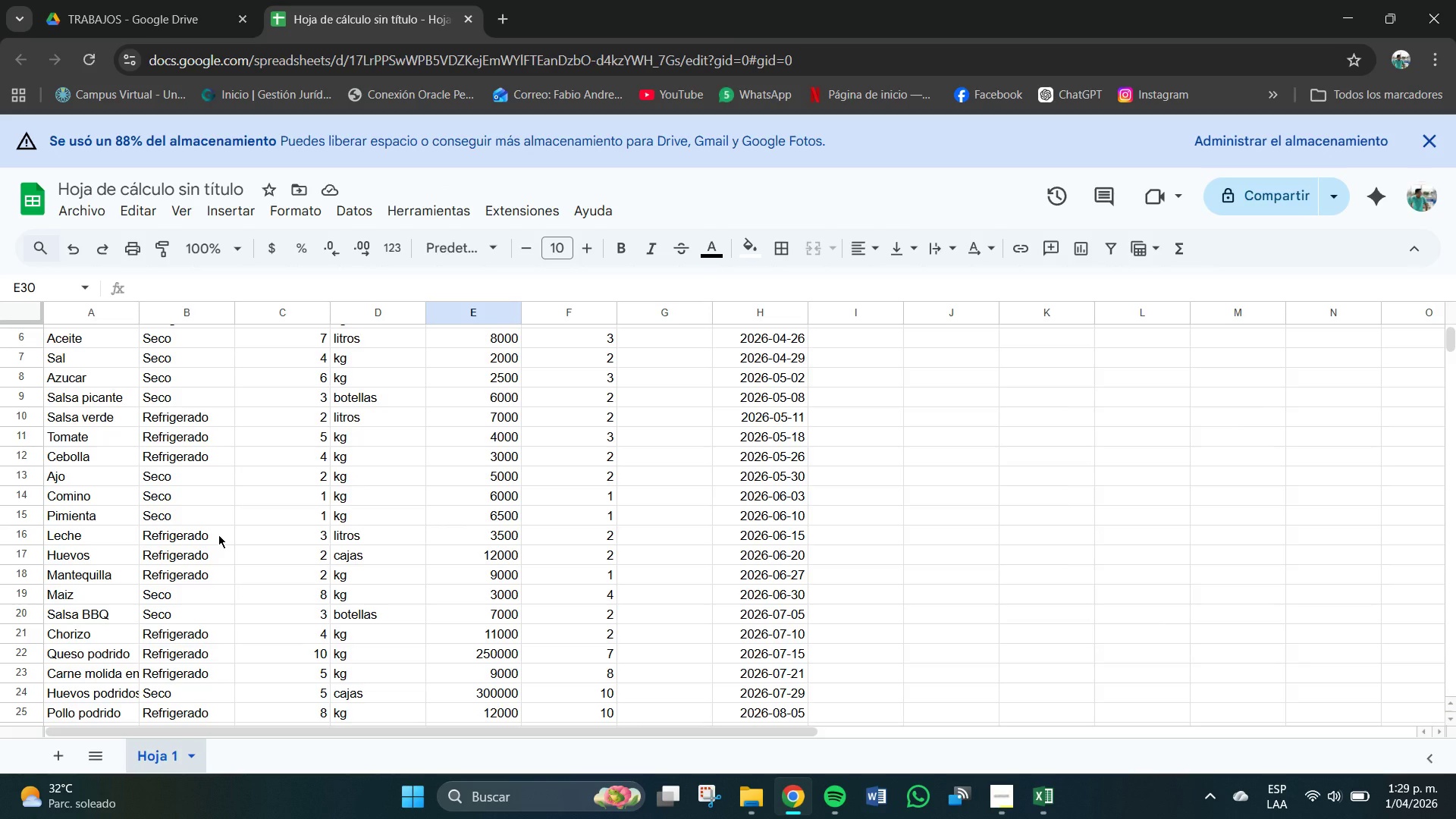 
scroll: coordinate [218, 536], scroll_direction: down, amount: 3.0
 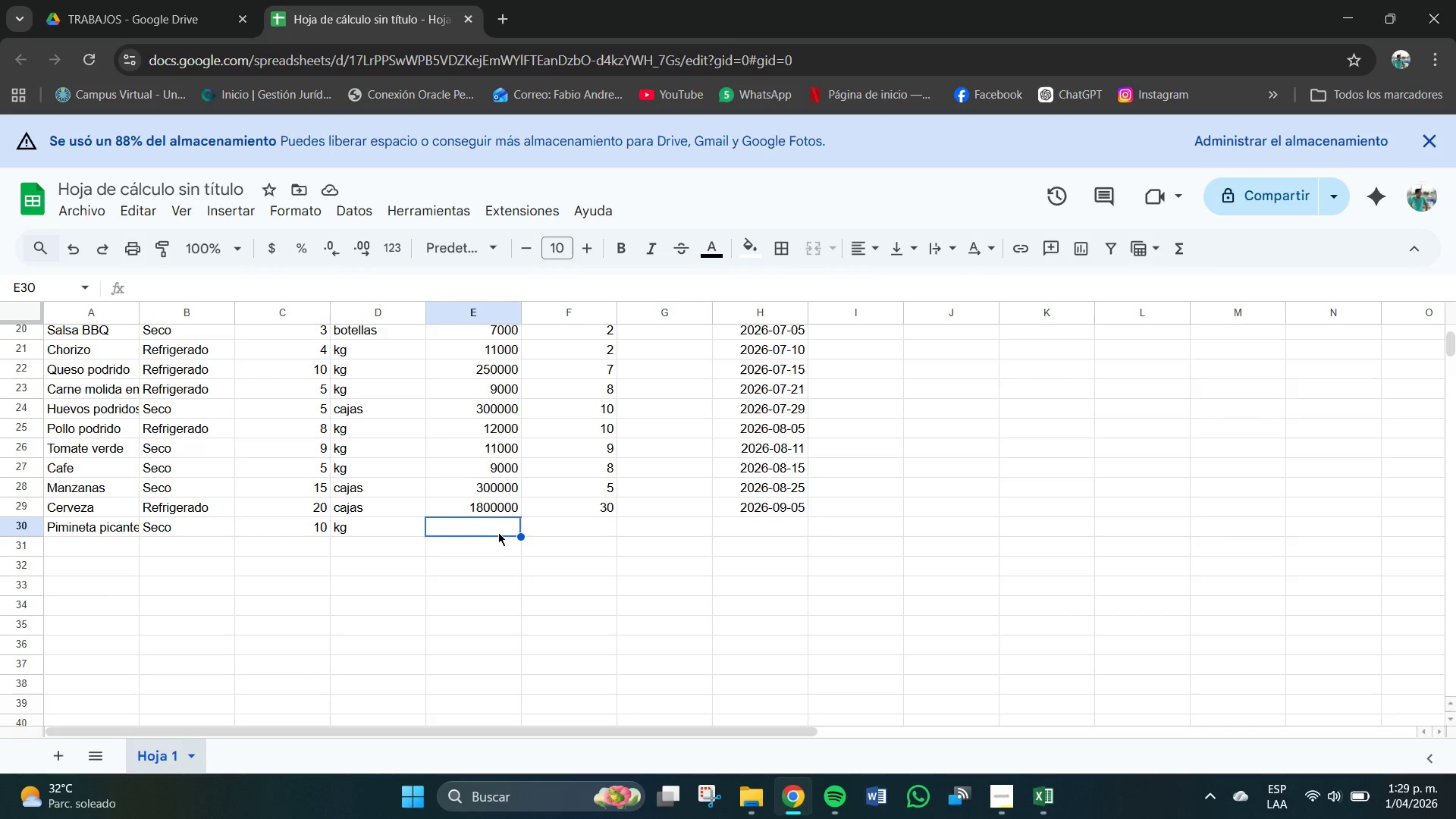 
left_click([488, 524])
 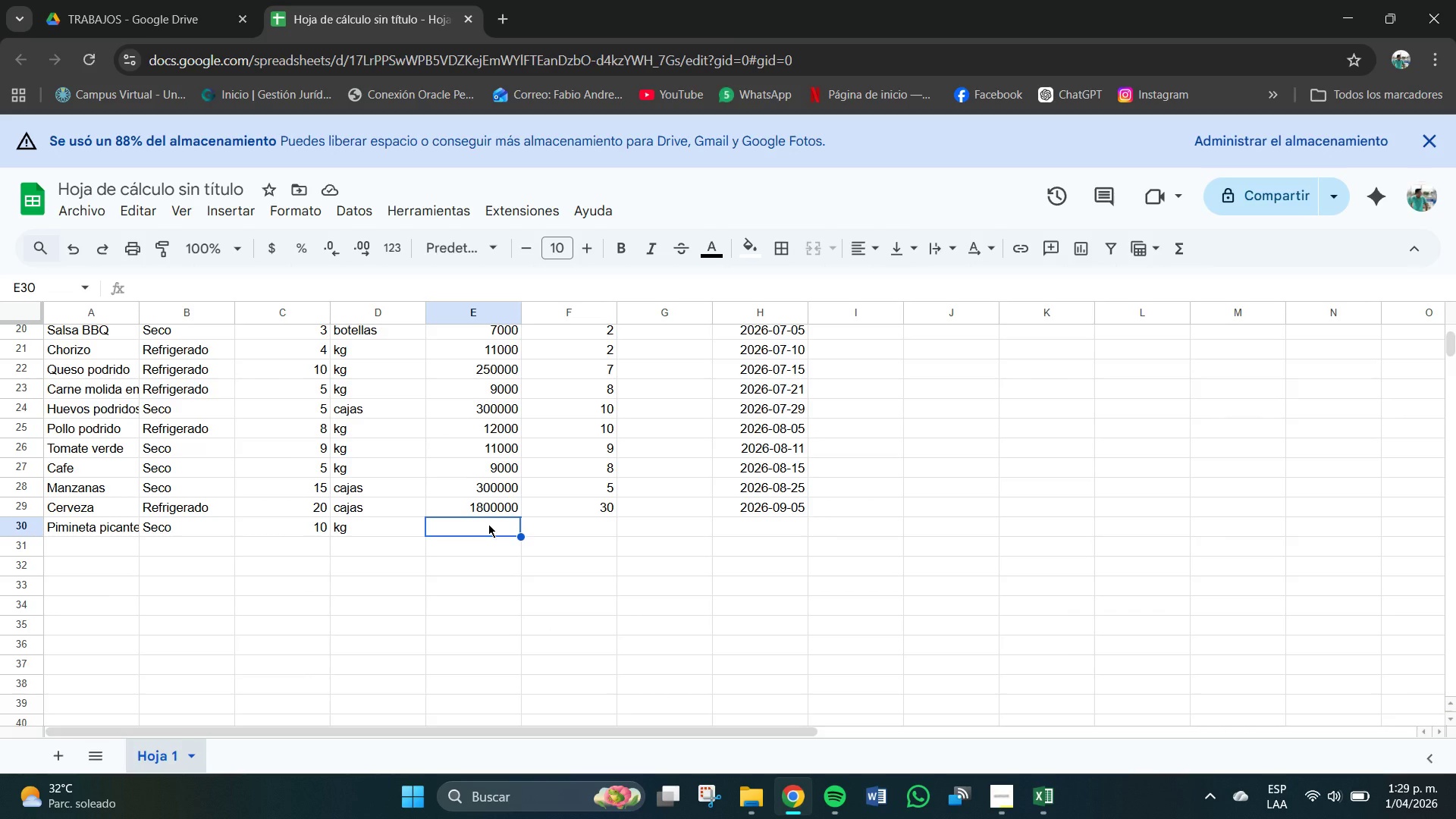 
key(Numpad5)
 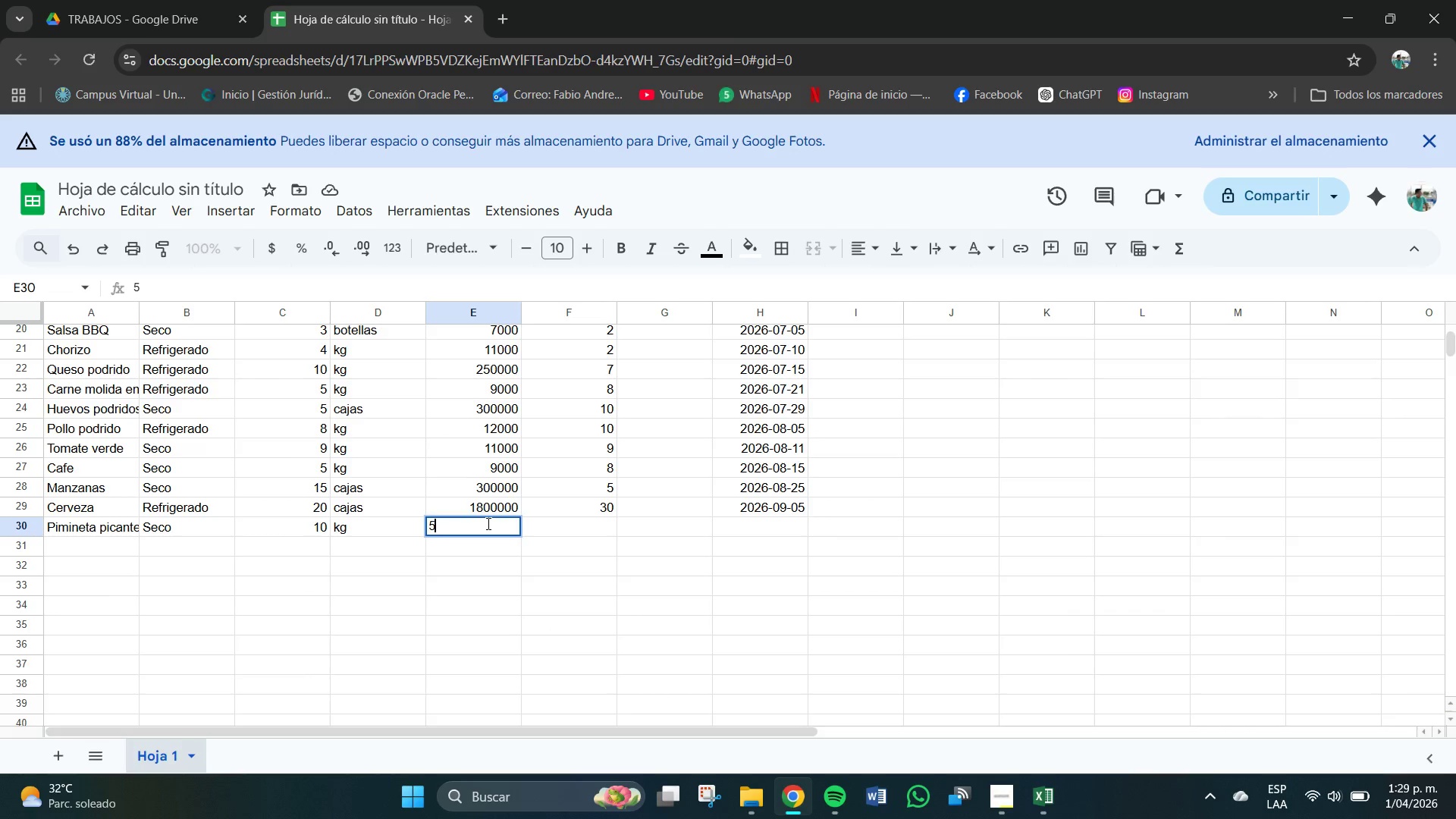 
key(Numpad0)
 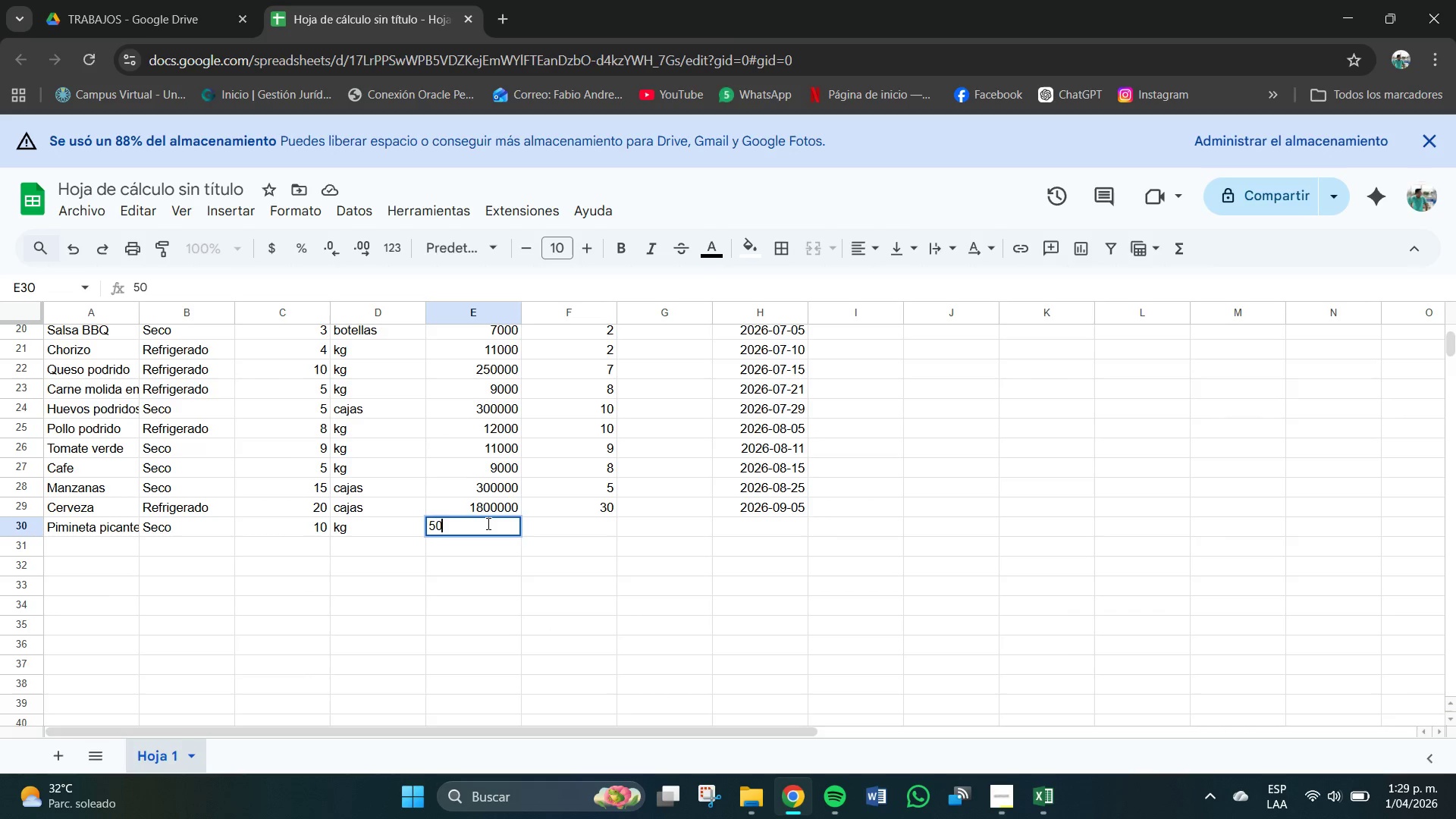 
key(Numpad0)
 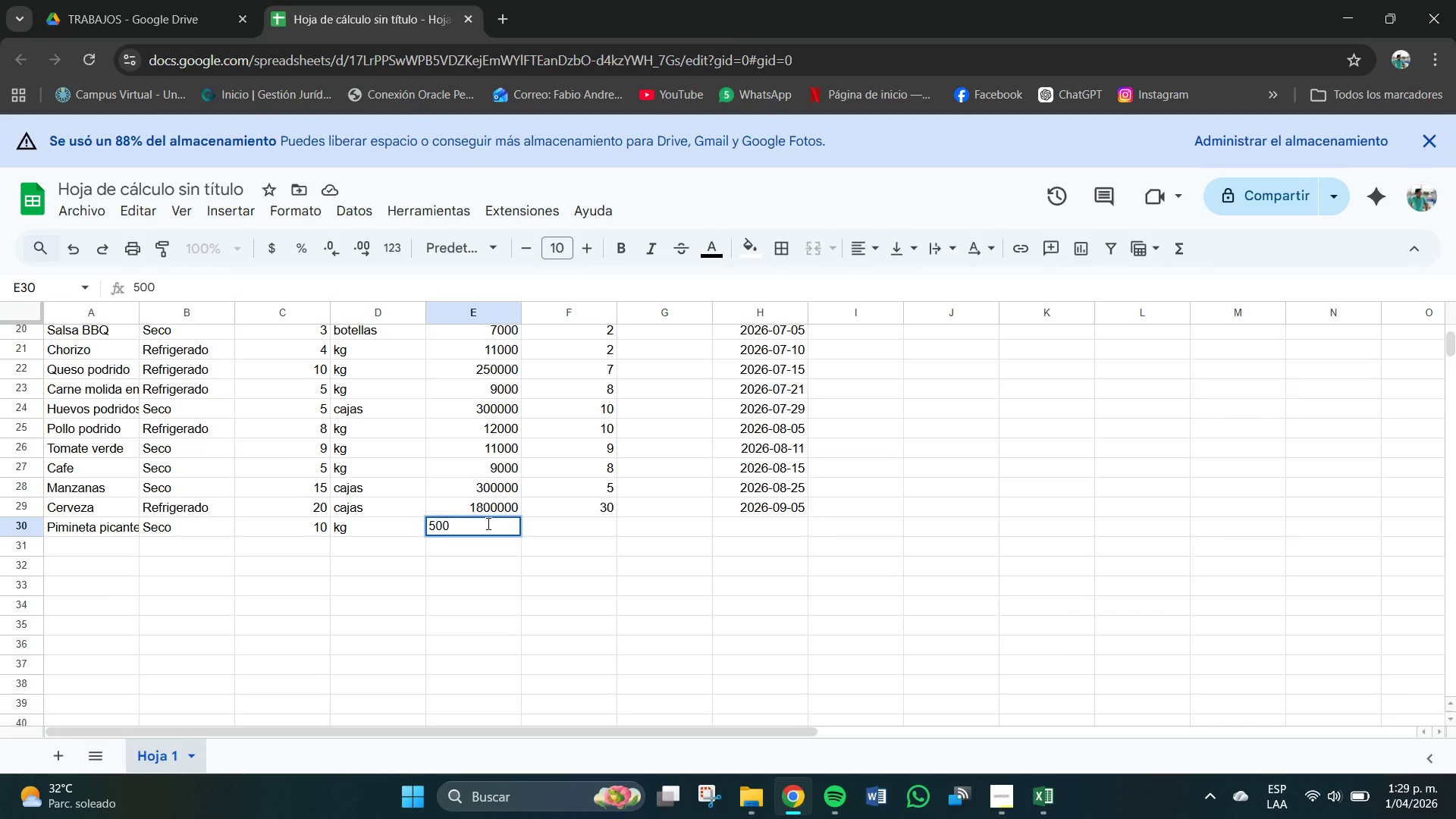 
key(Backspace)
 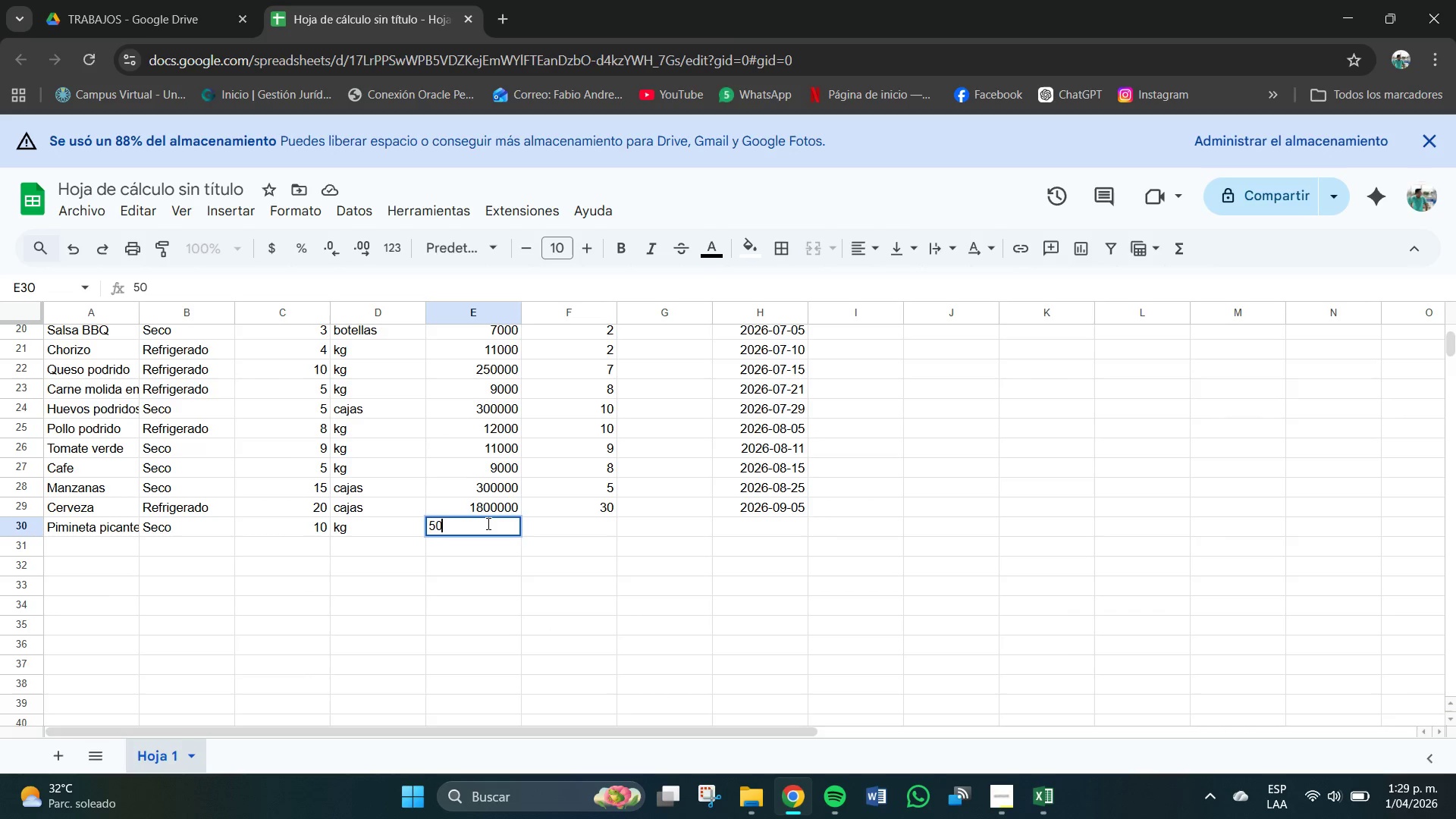 
key(Backspace)
 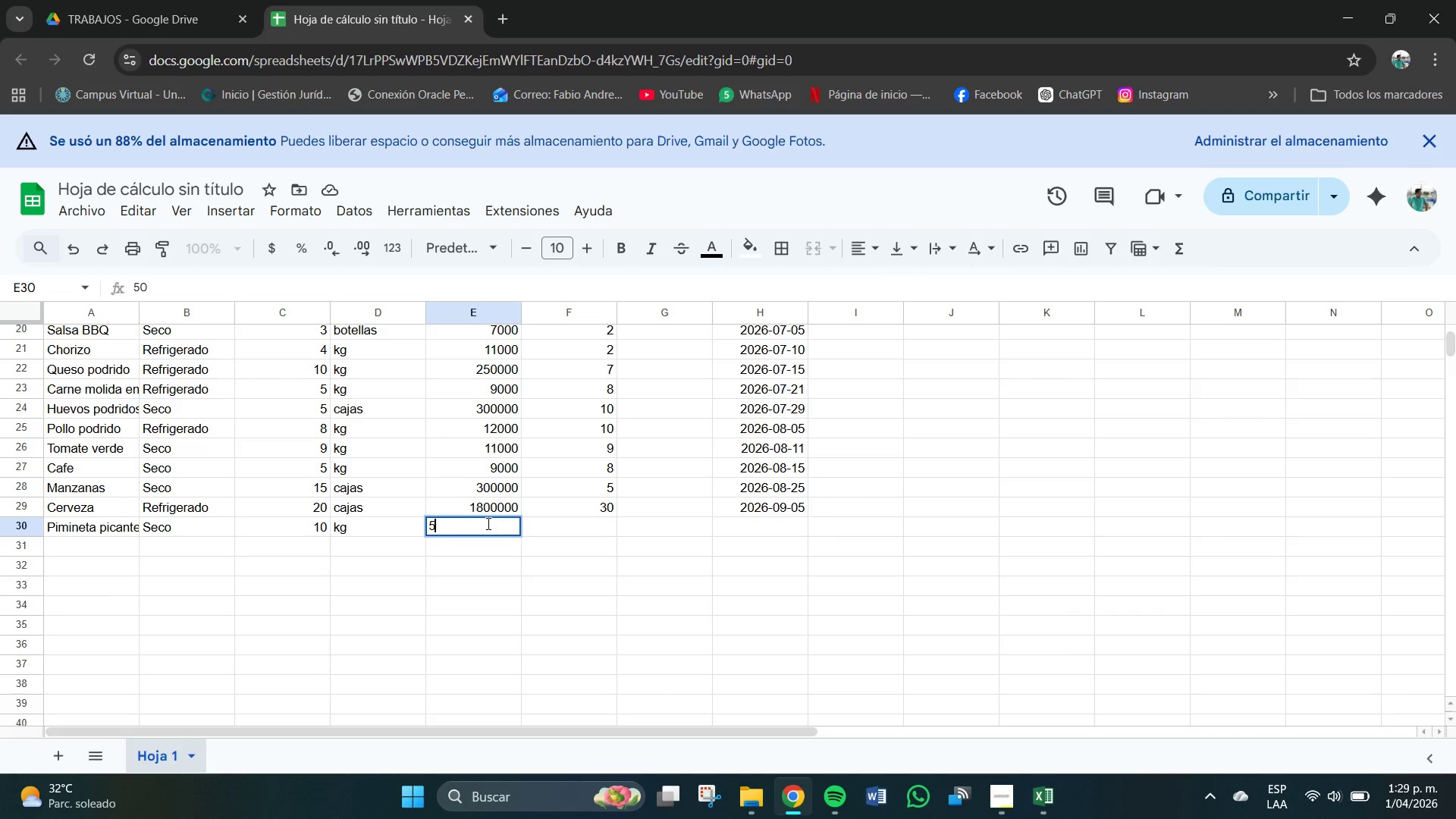 
key(Backspace)
 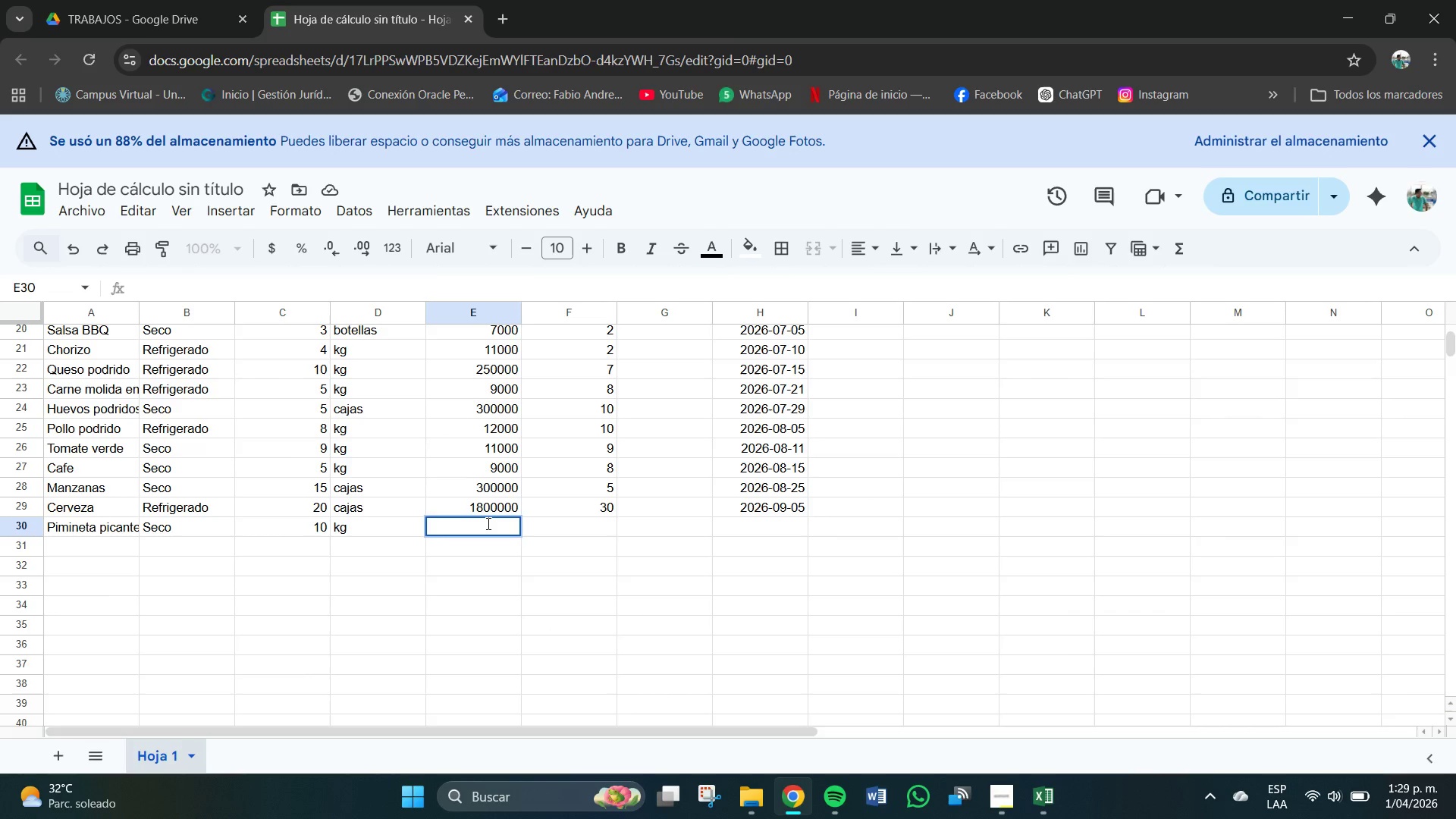 
key(Numpad1)
 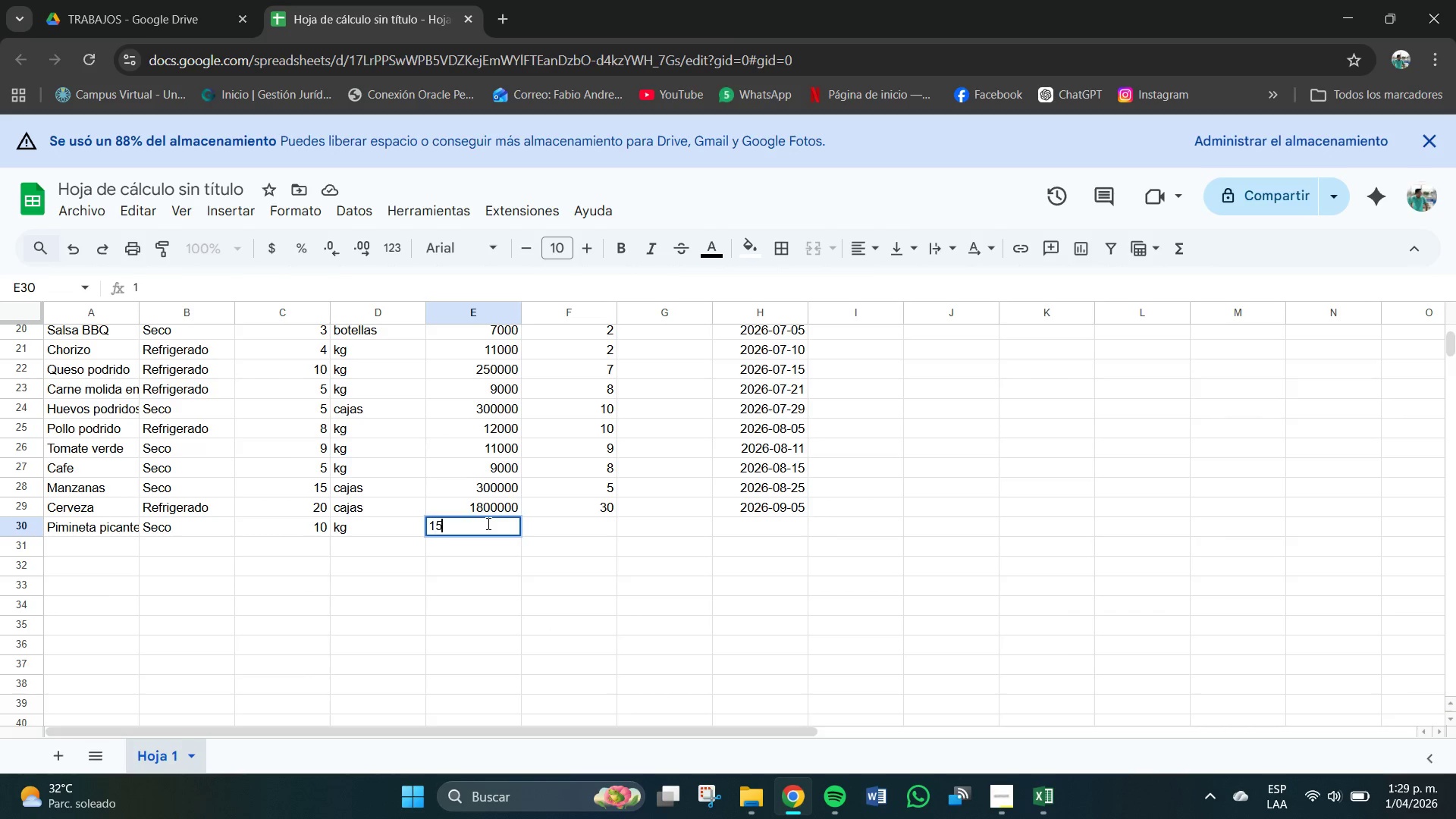 
key(Numpad5)
 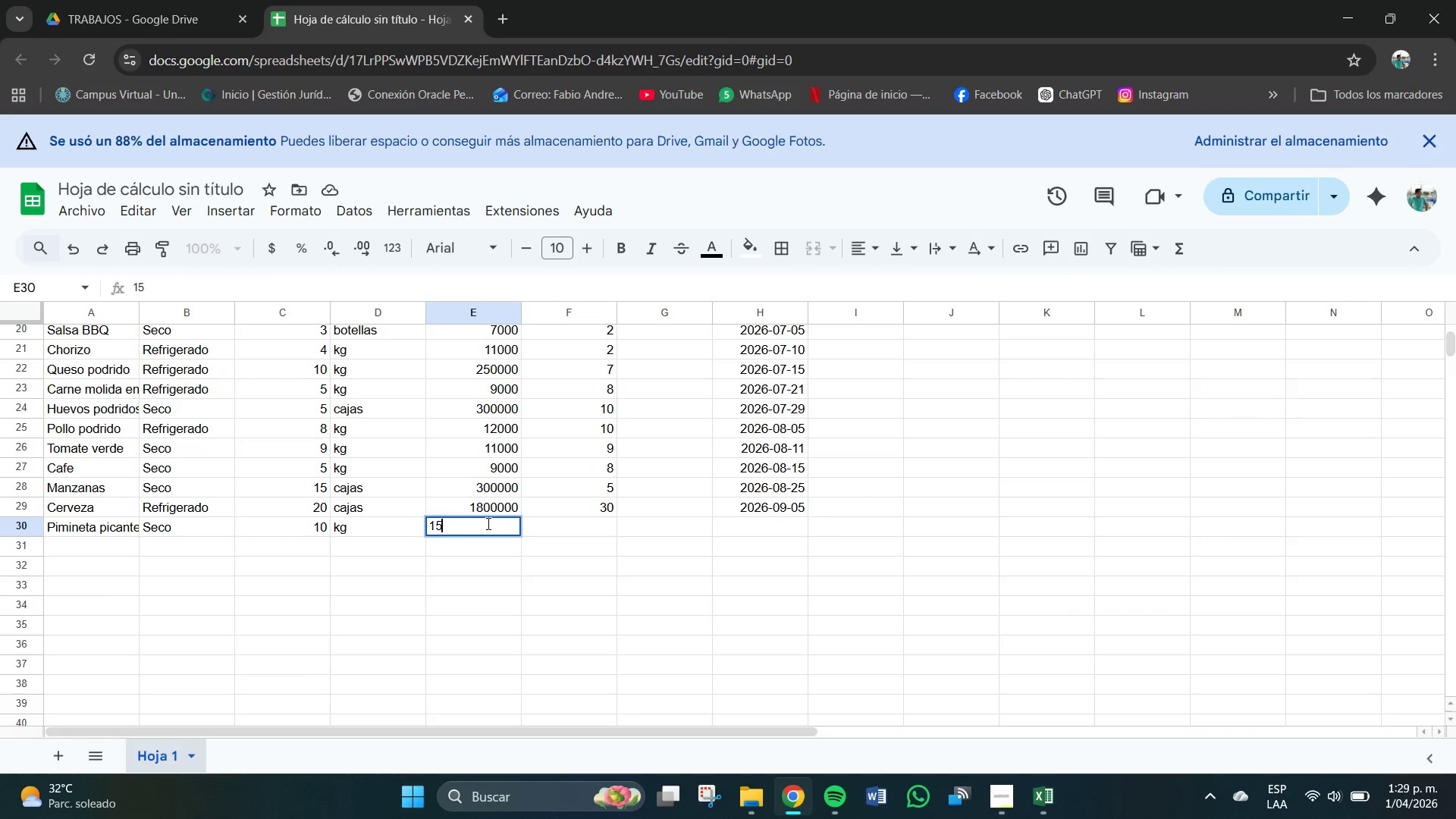 
key(Numpad0)
 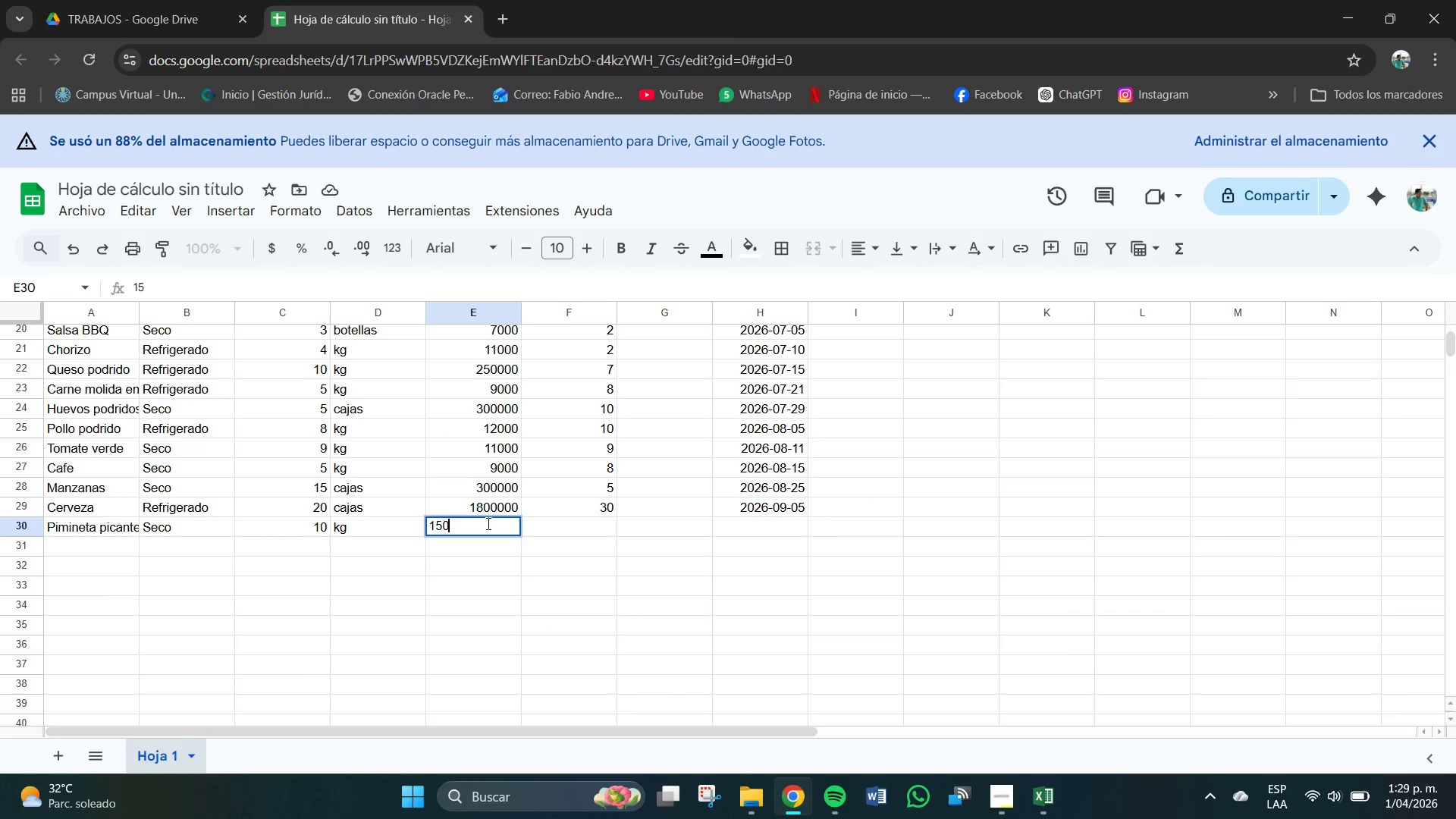 
key(Numpad0)
 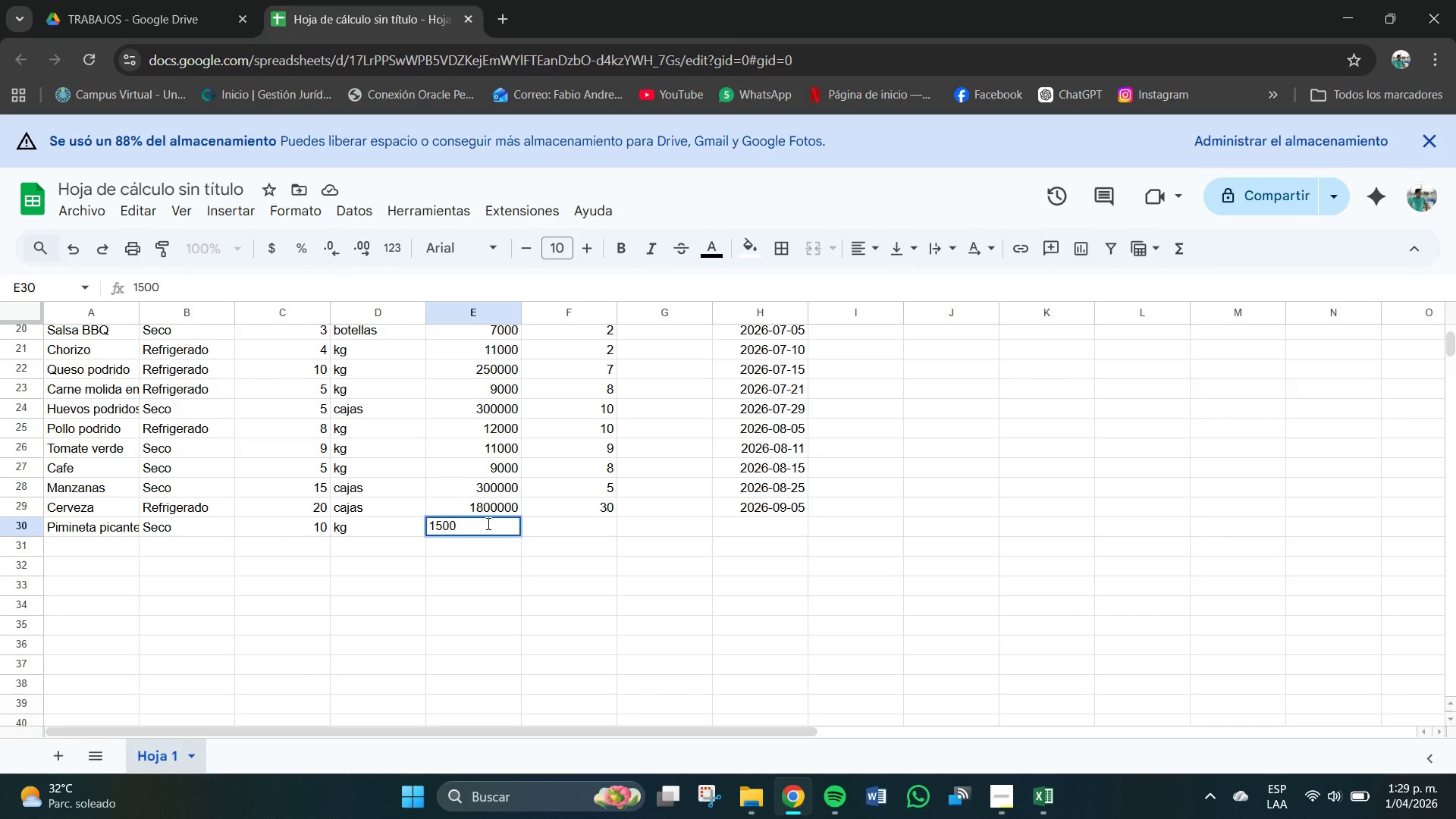 
key(Numpad0)
 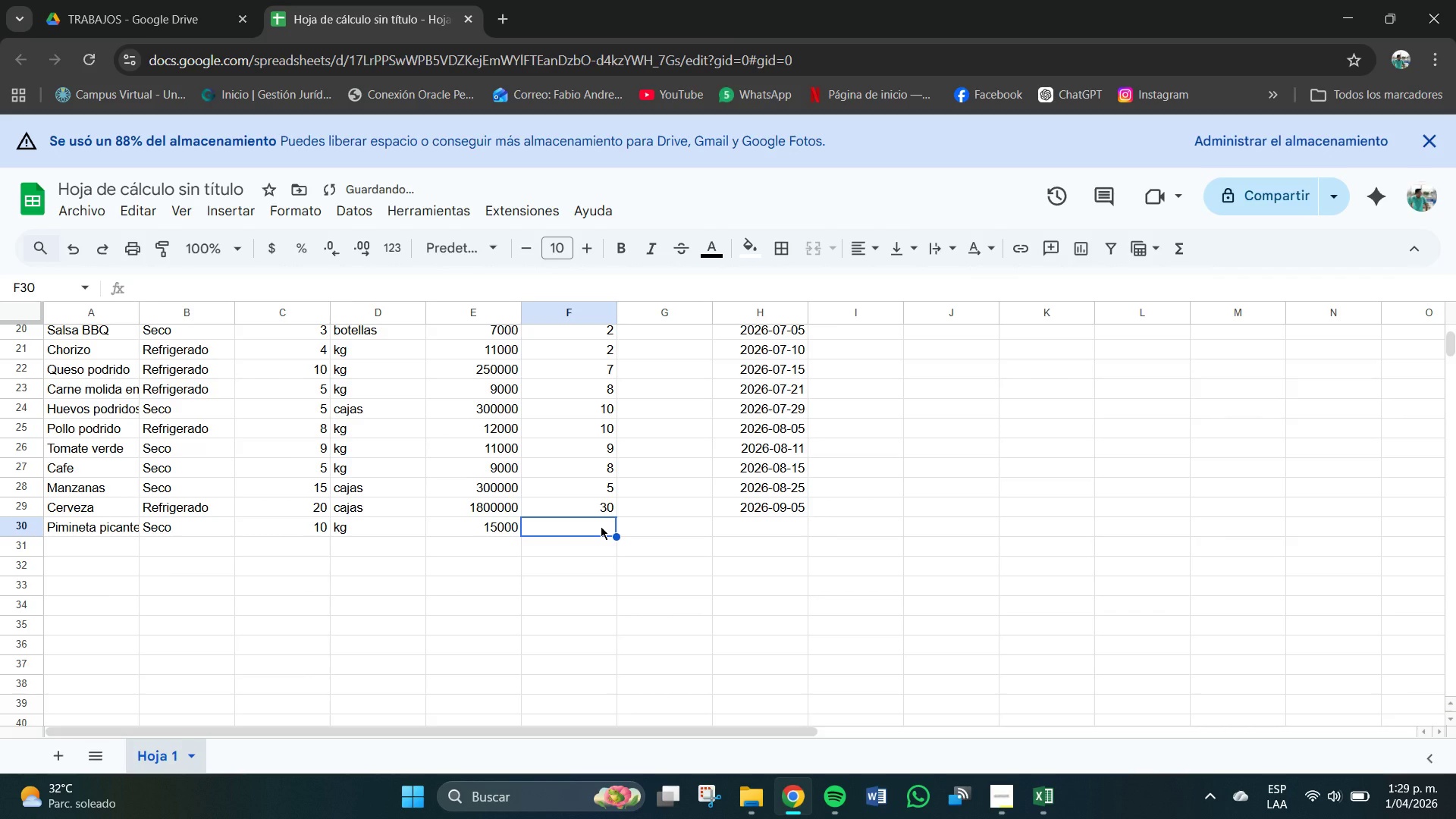 
wait(8.64)
 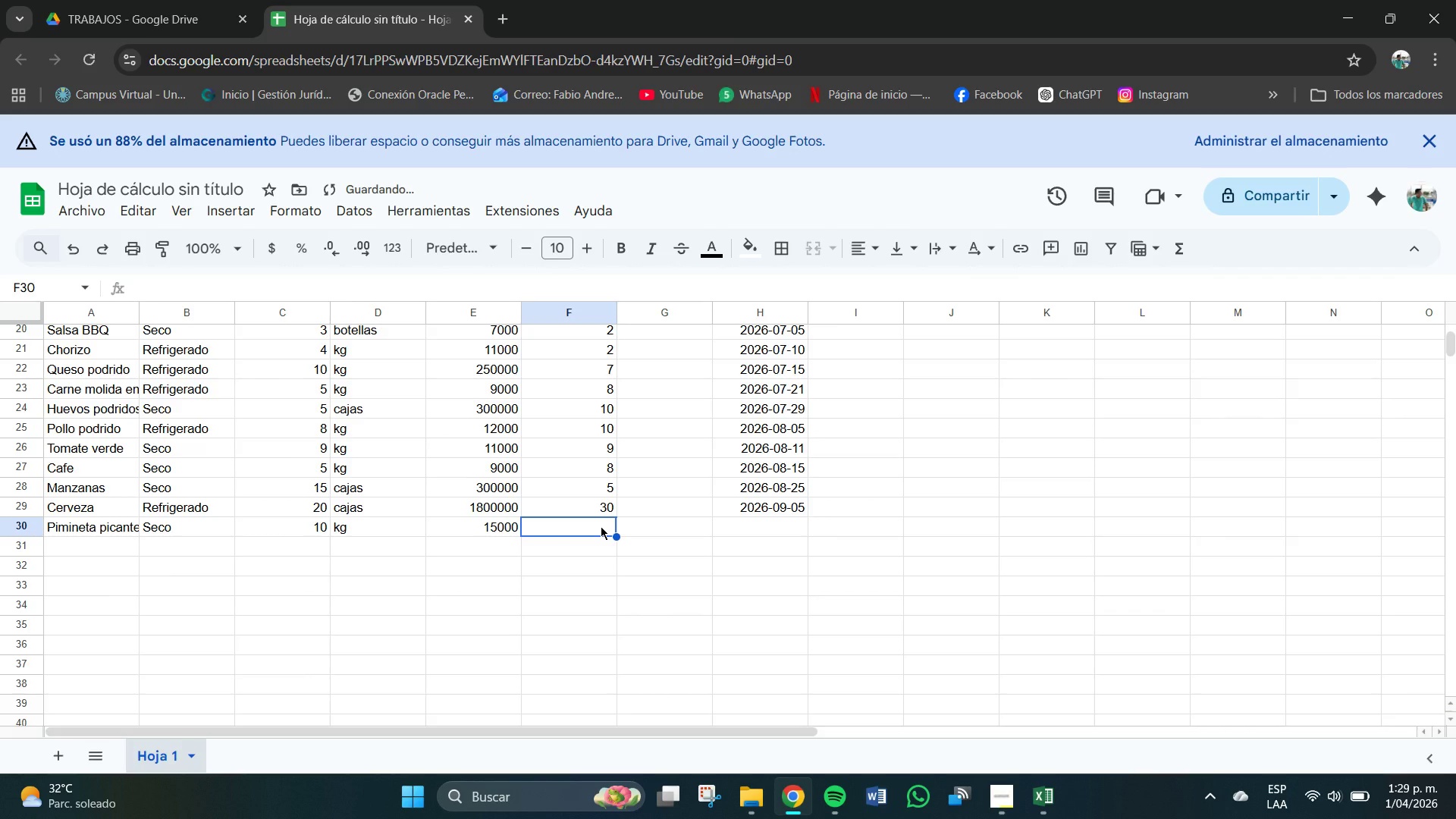 
key(Numpad8)
 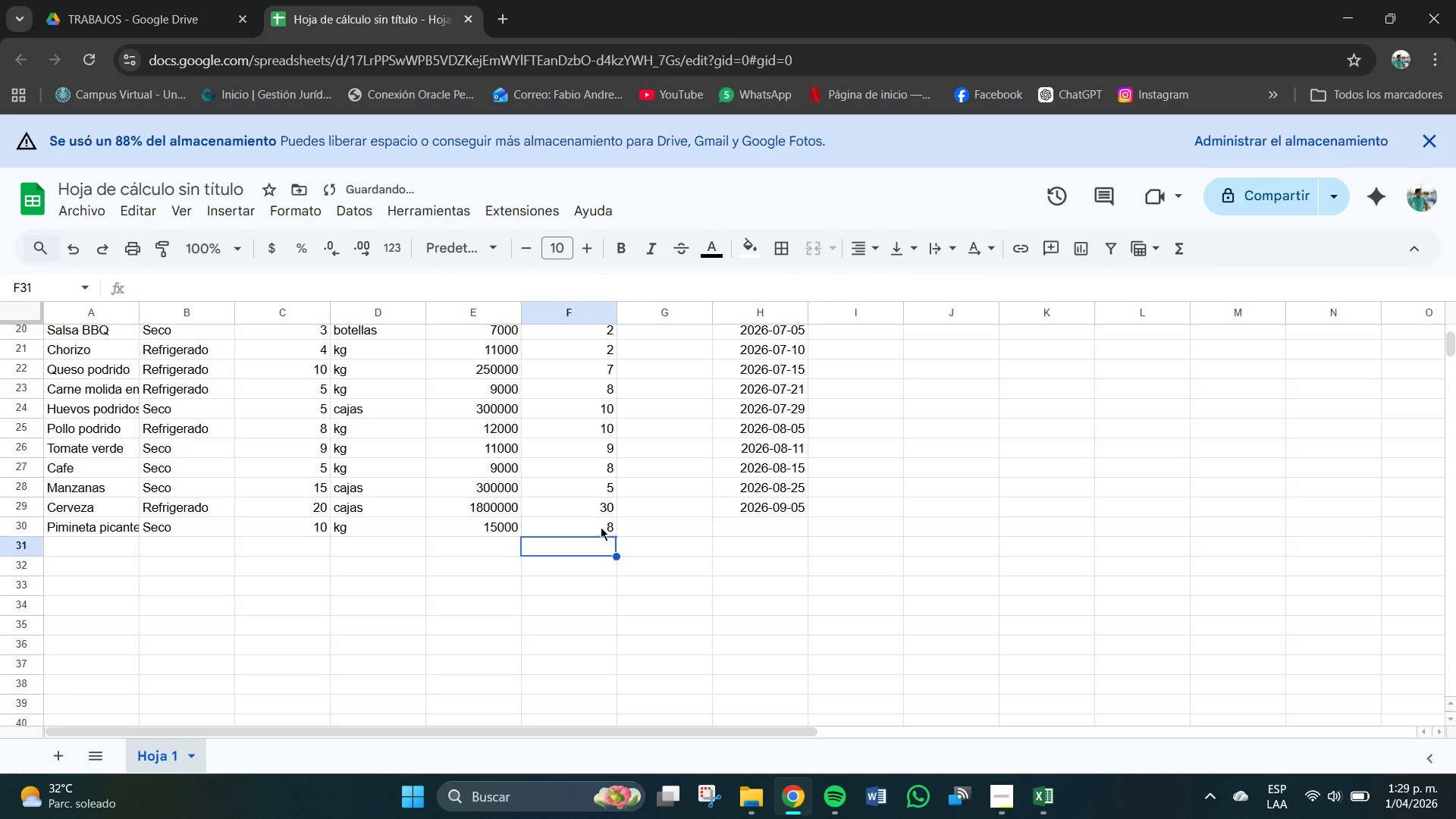 
key(Enter)
 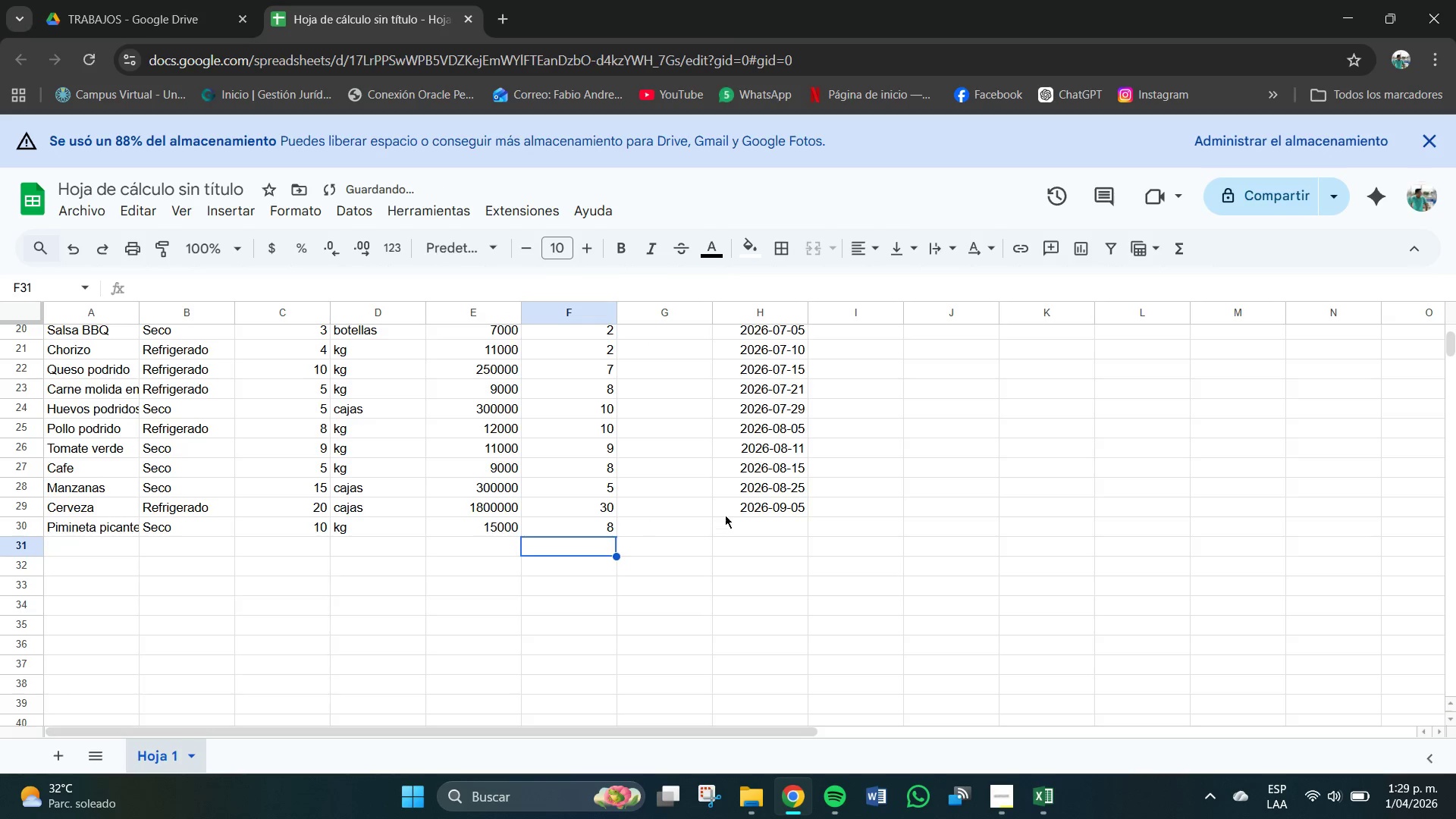 
left_click([752, 527])
 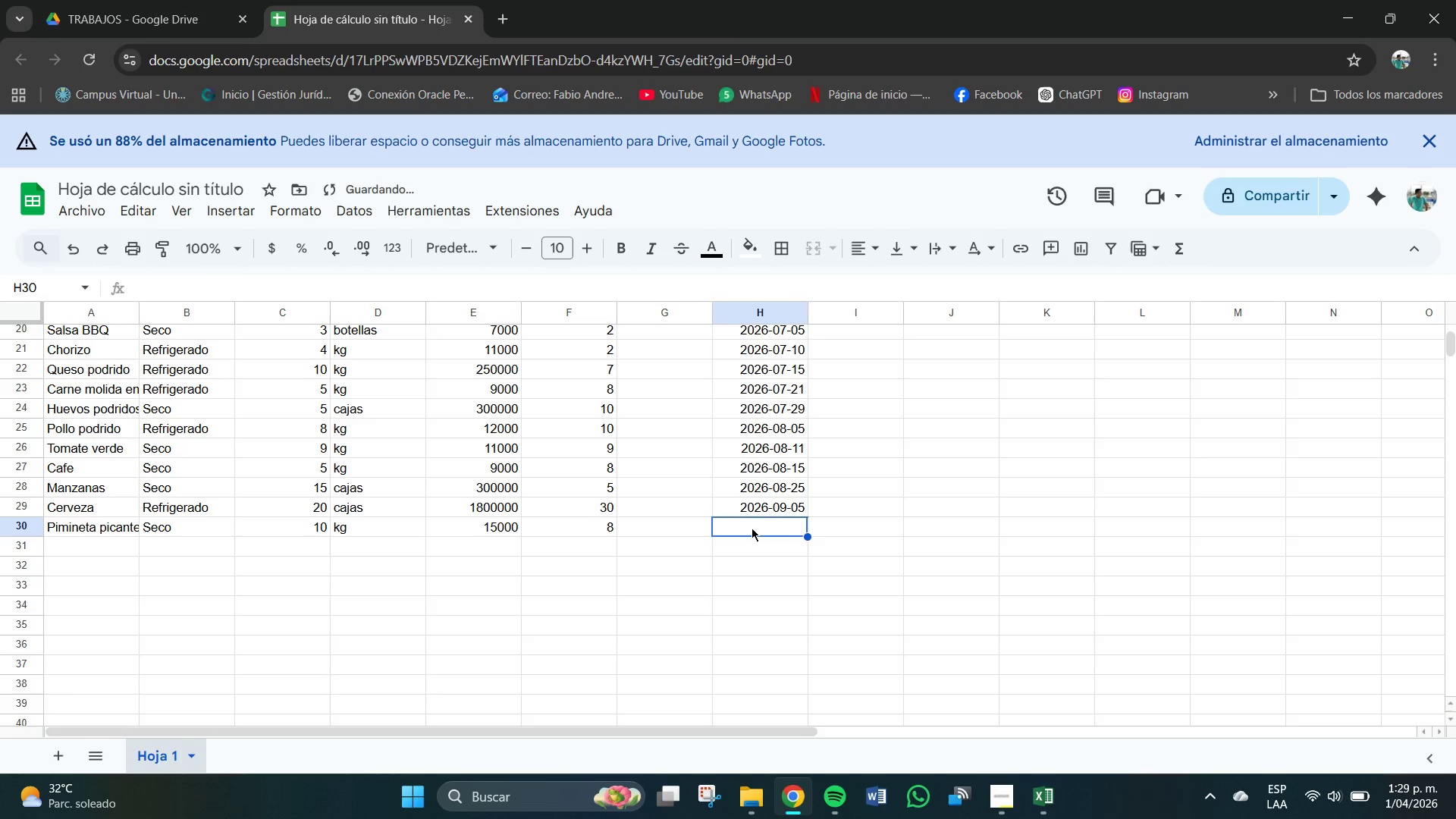 
key(Numpad2)
 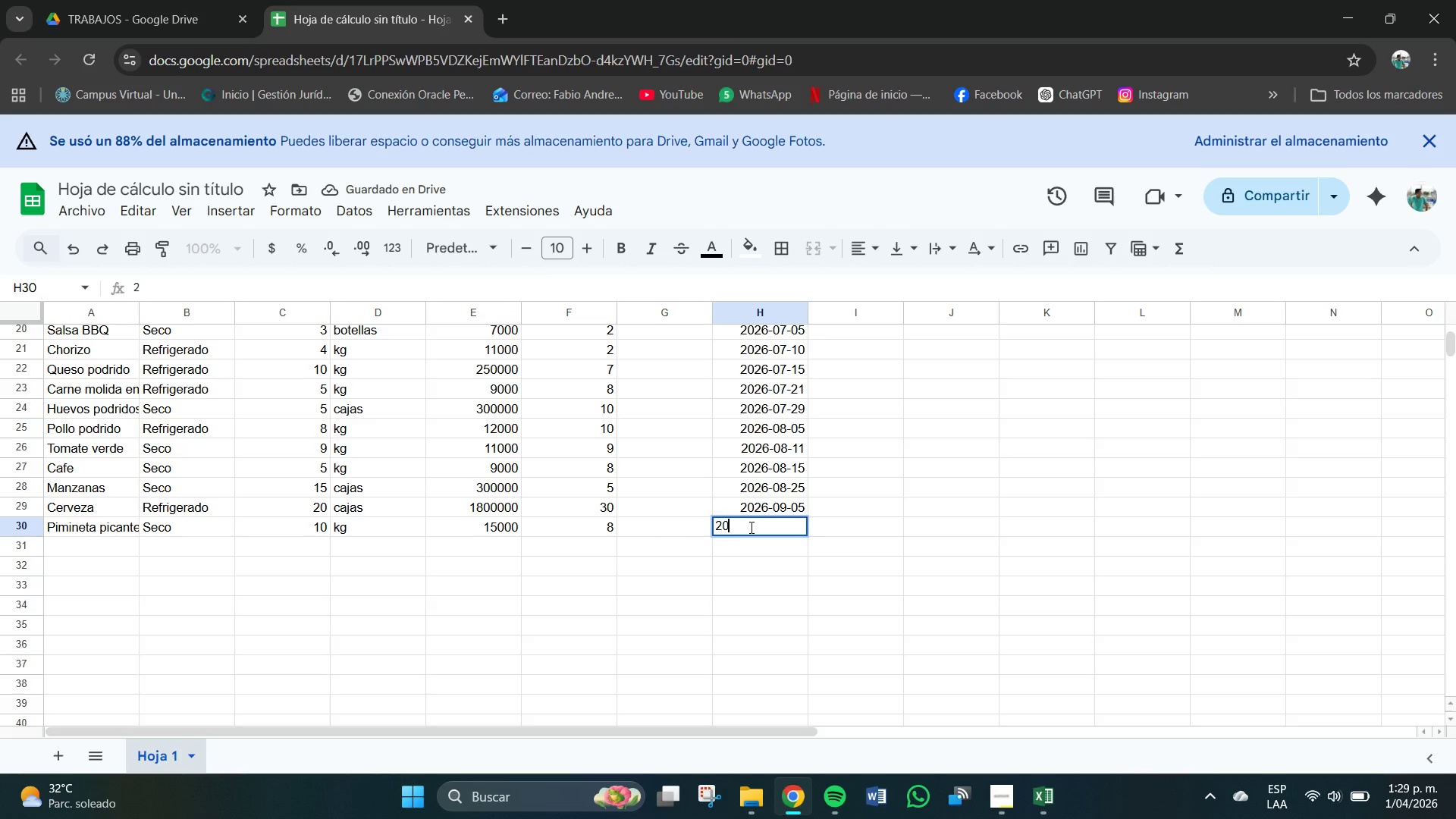 
key(Numpad0)
 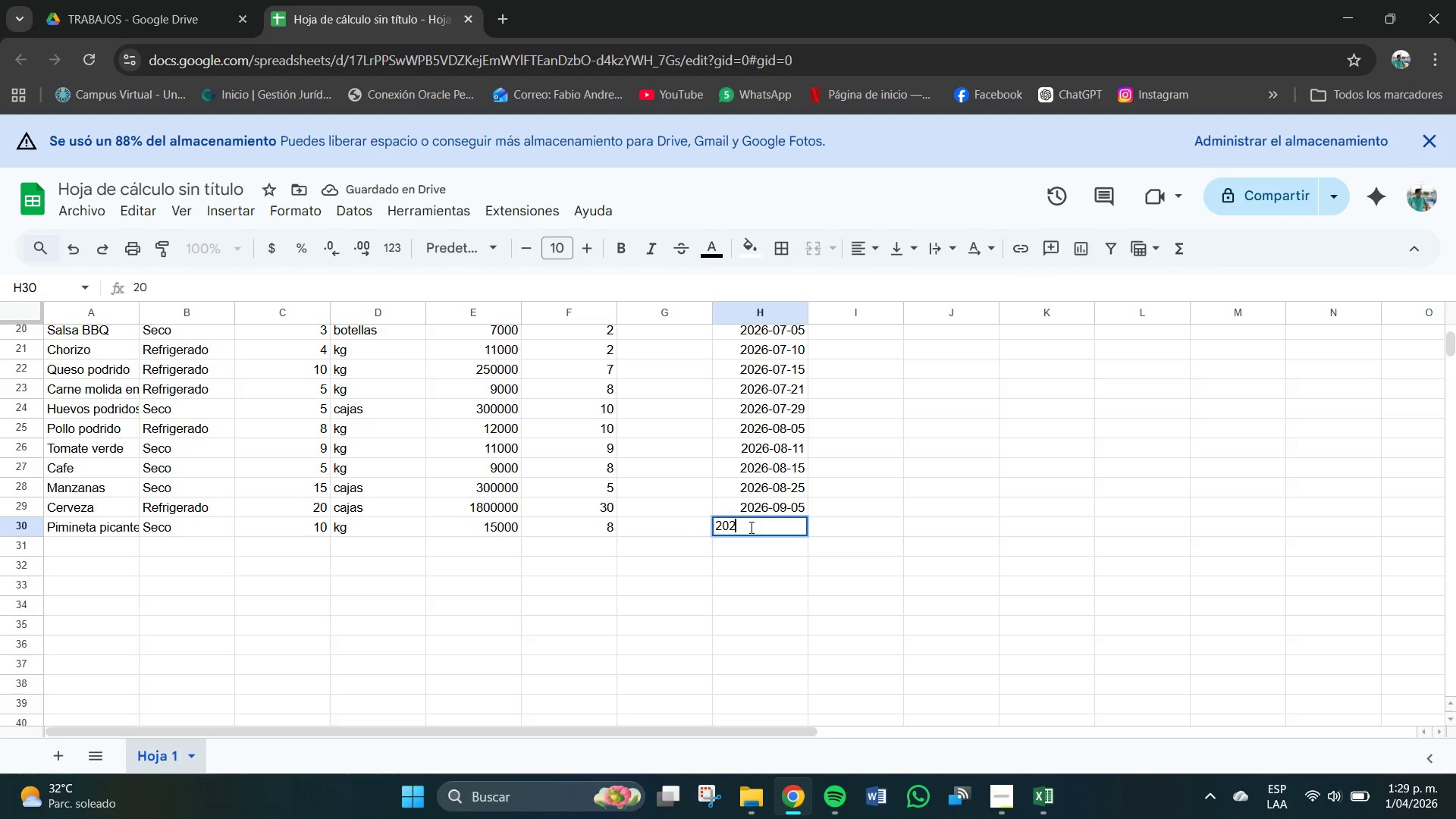 
key(Numpad2)
 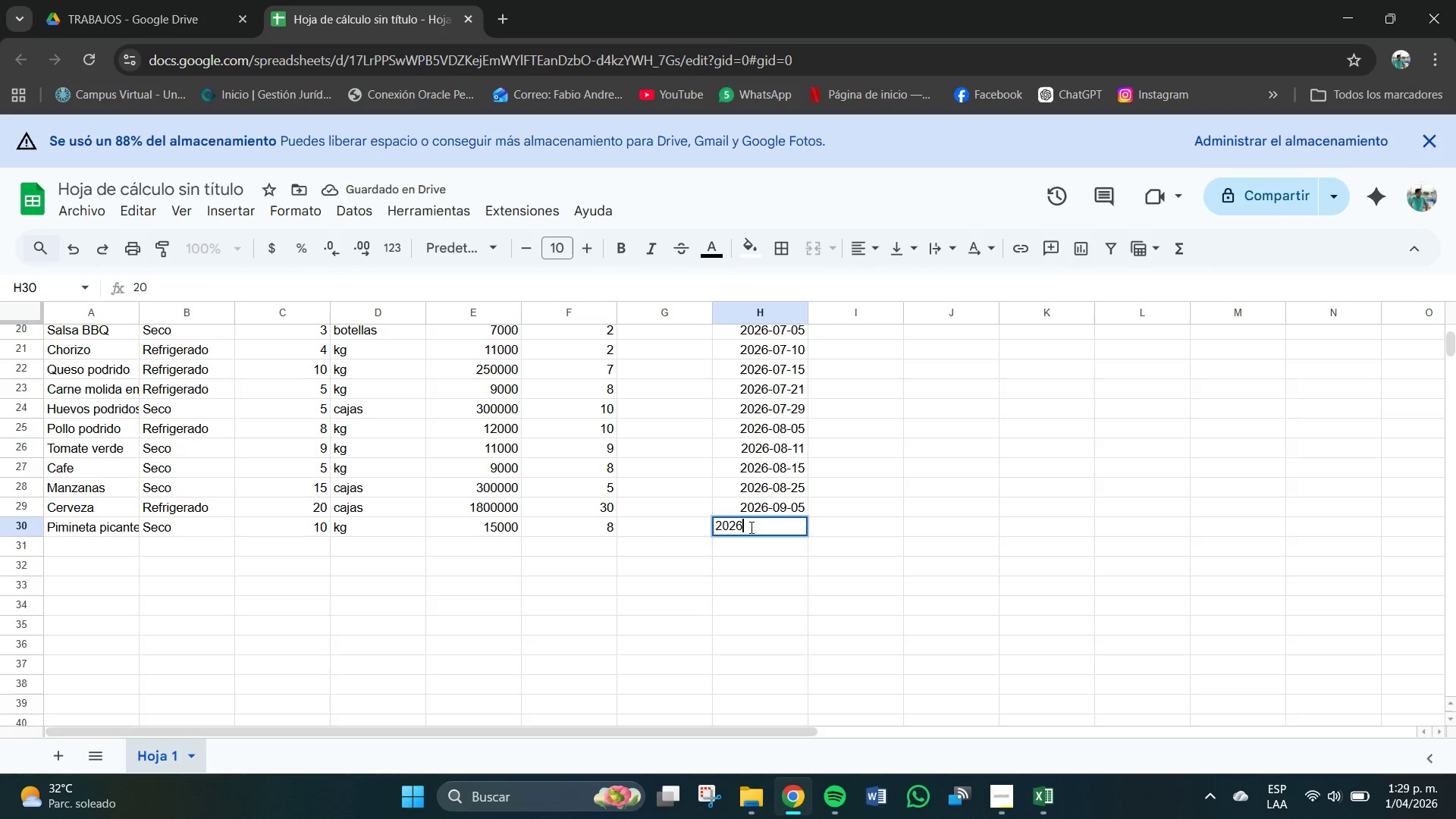 
key(Numpad6)
 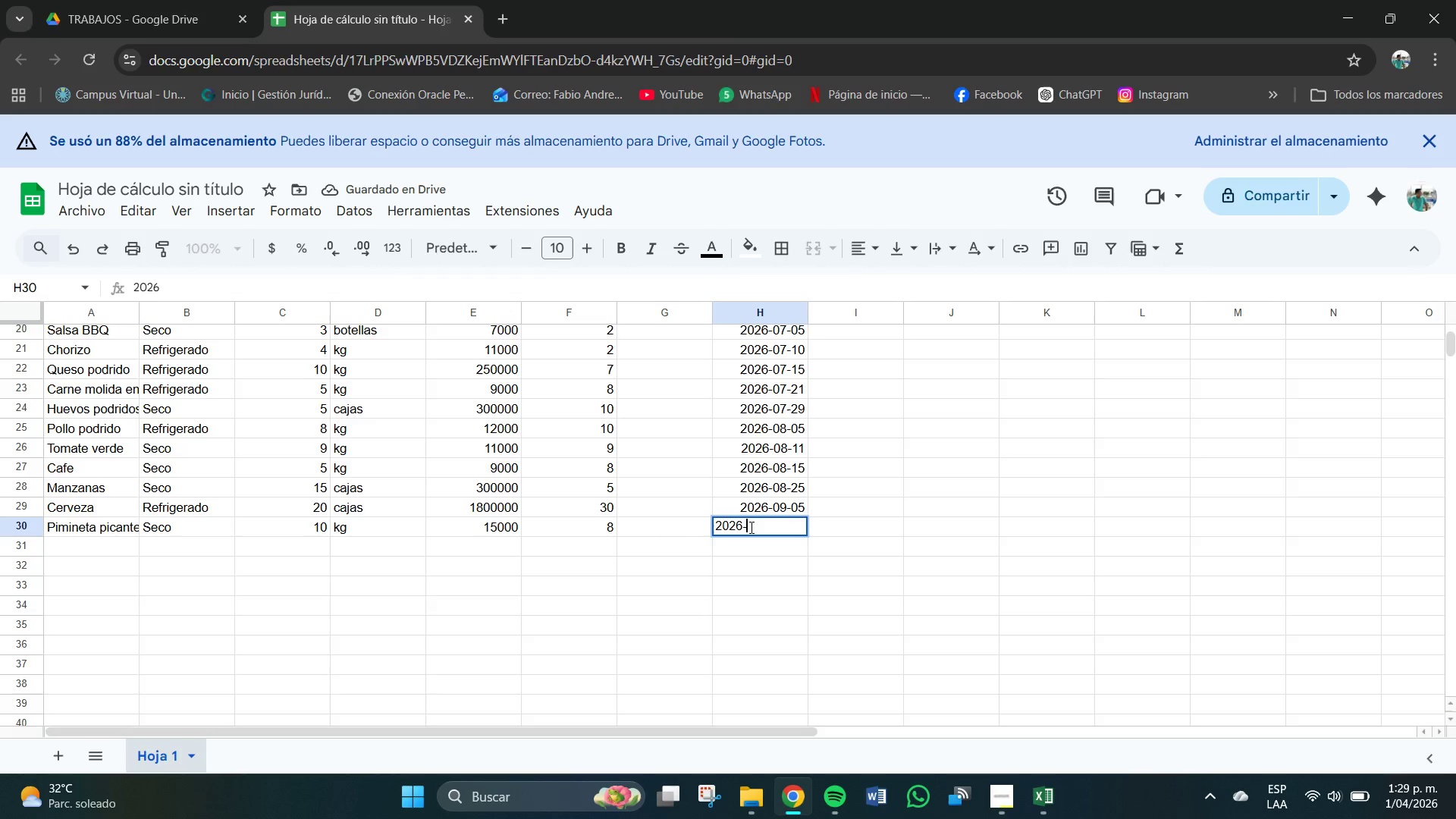 
key(Minus)
 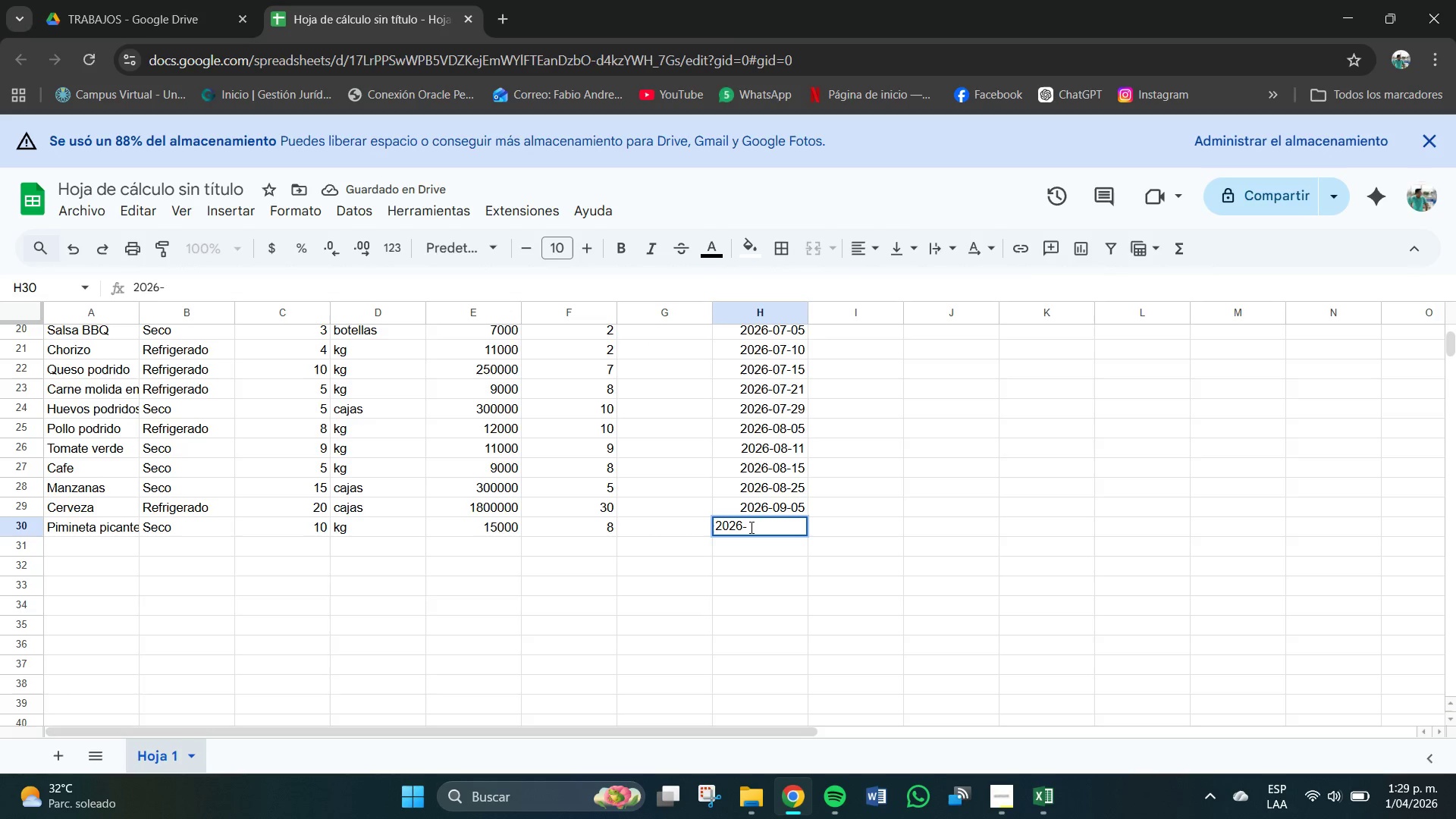 
key(Numpad0)
 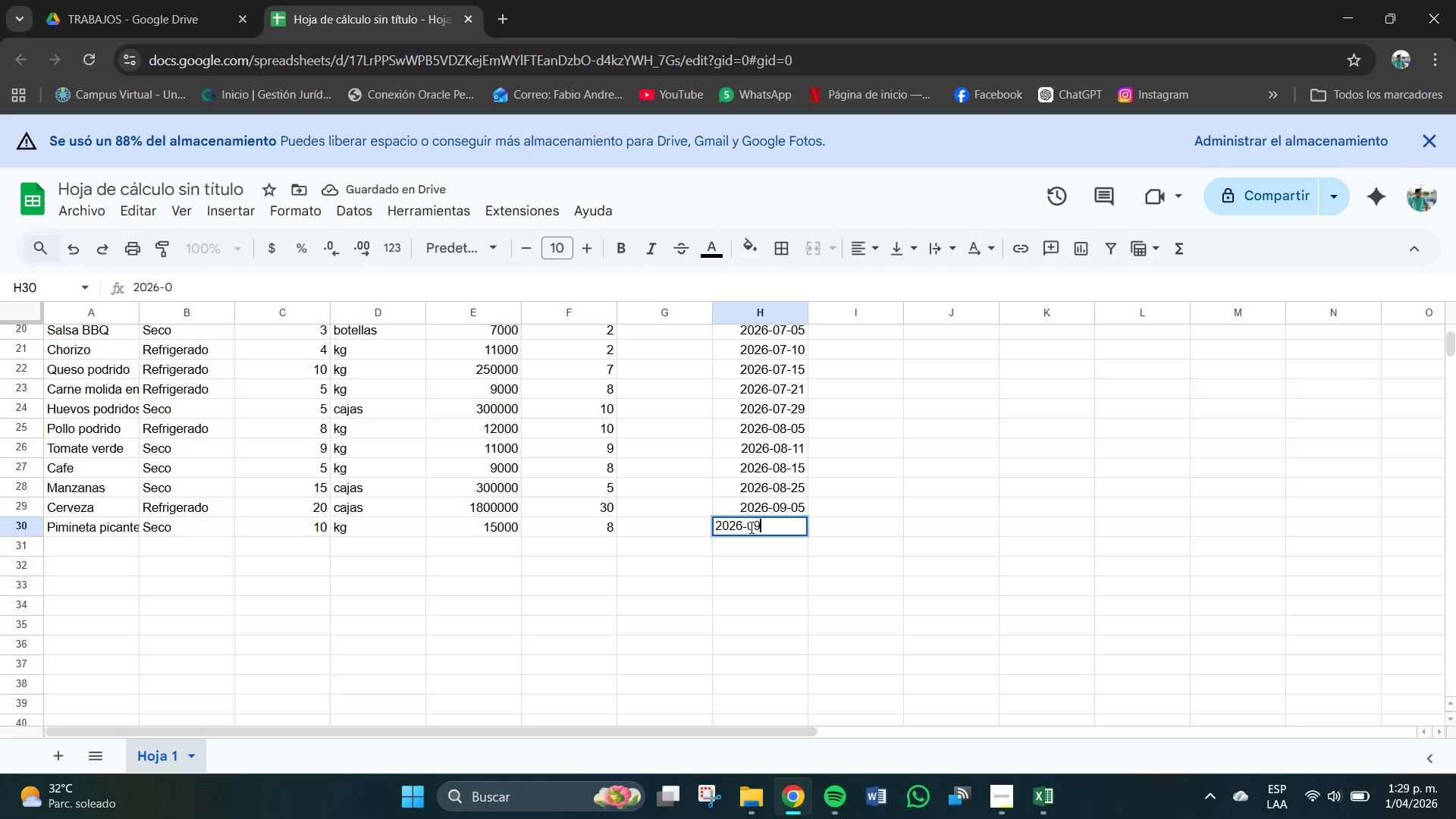 
key(Numpad9)
 